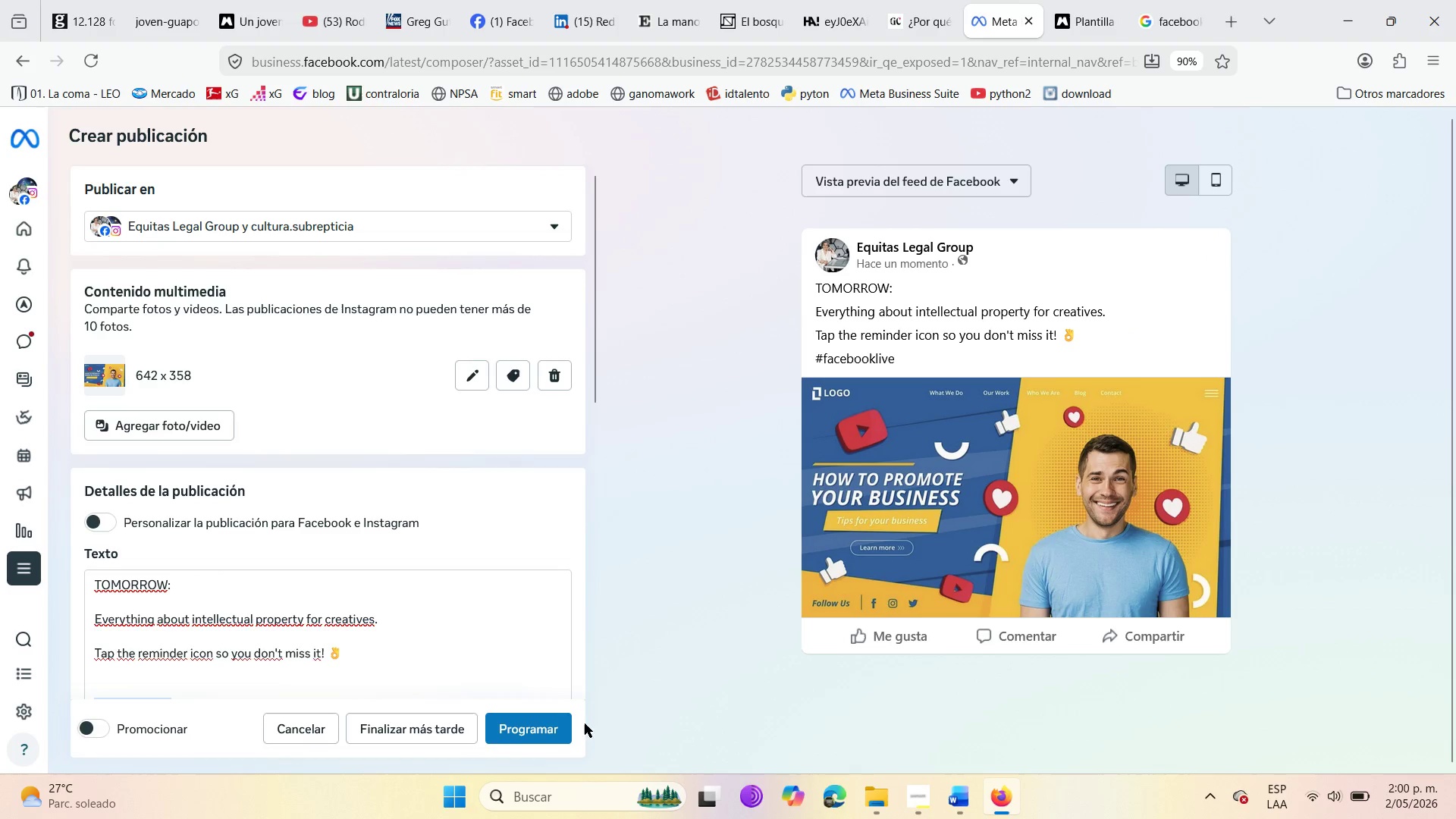 
wait(14.62)
 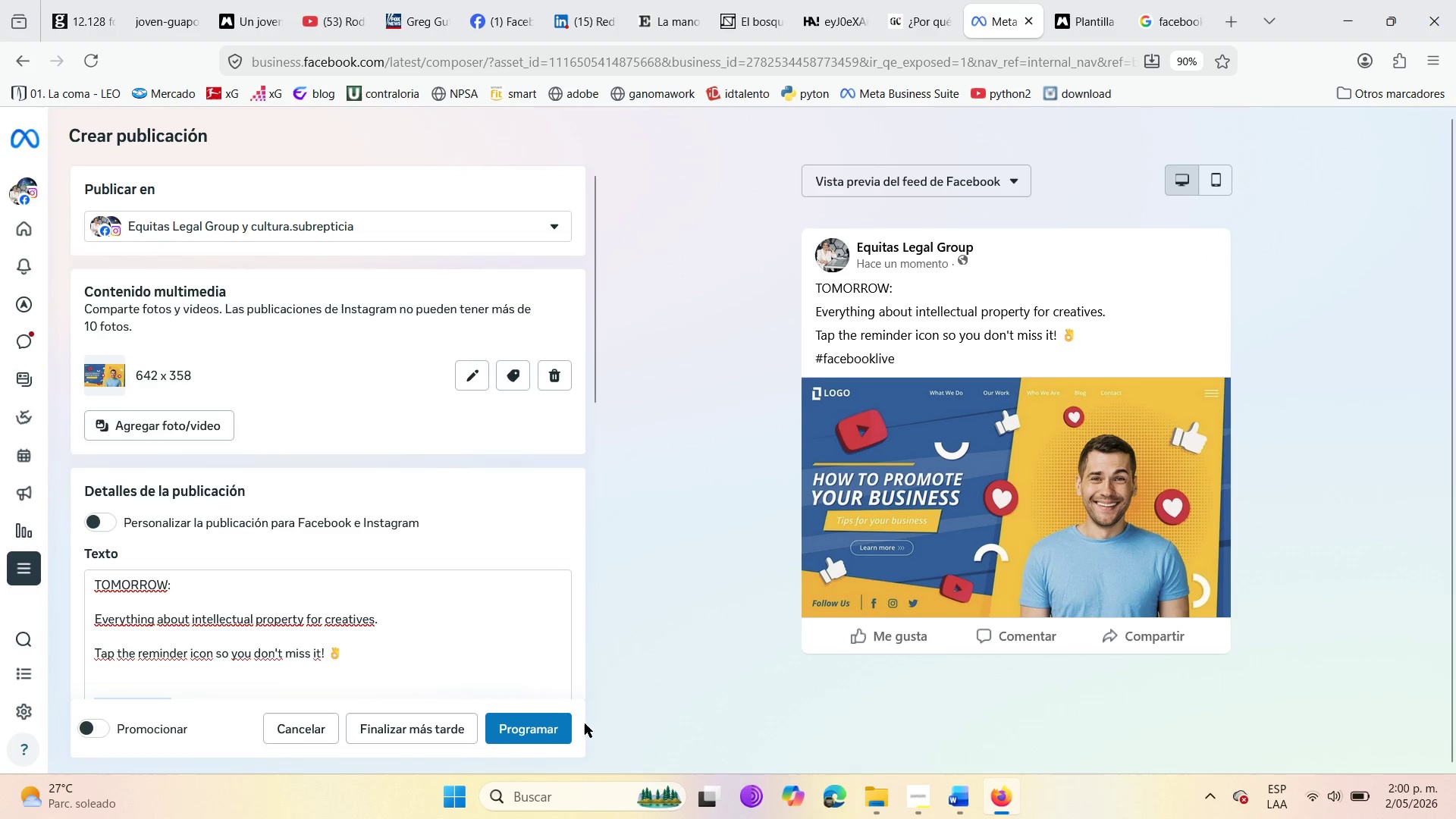 
left_click([887, 290])
 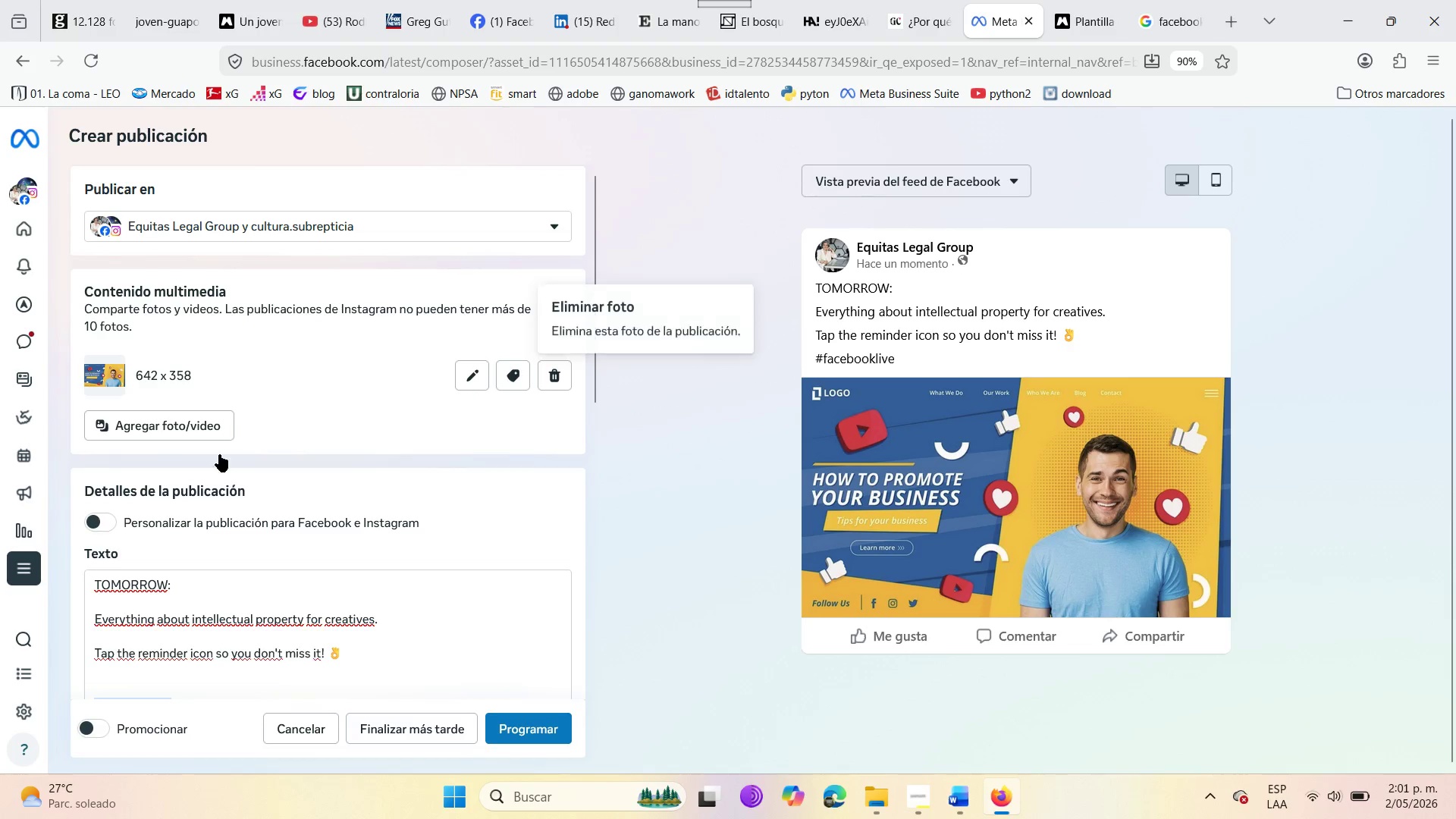 
scroll: coordinate [218, 467], scroll_direction: down, amount: 3.0
 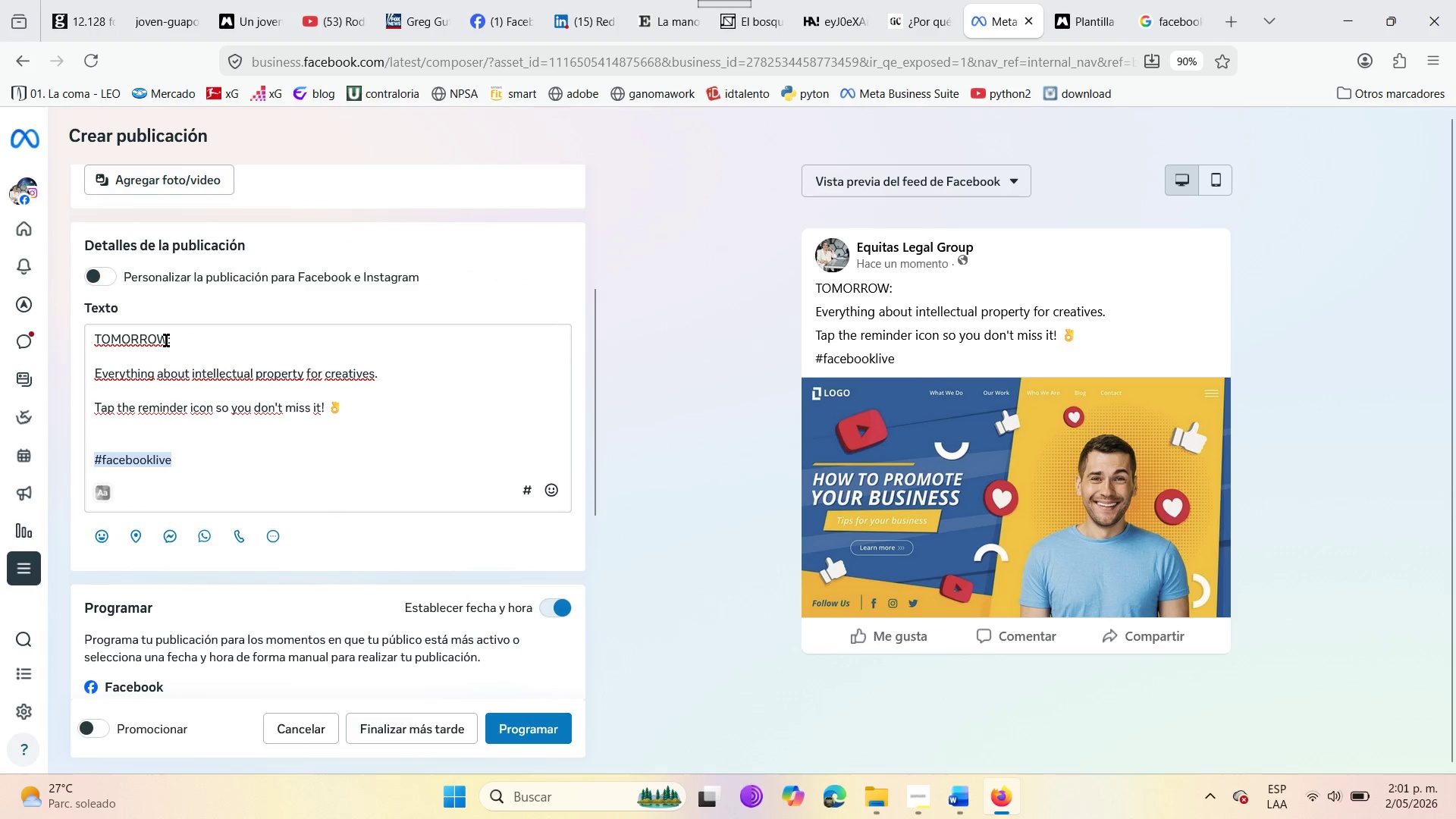 
left_click([165, 339])
 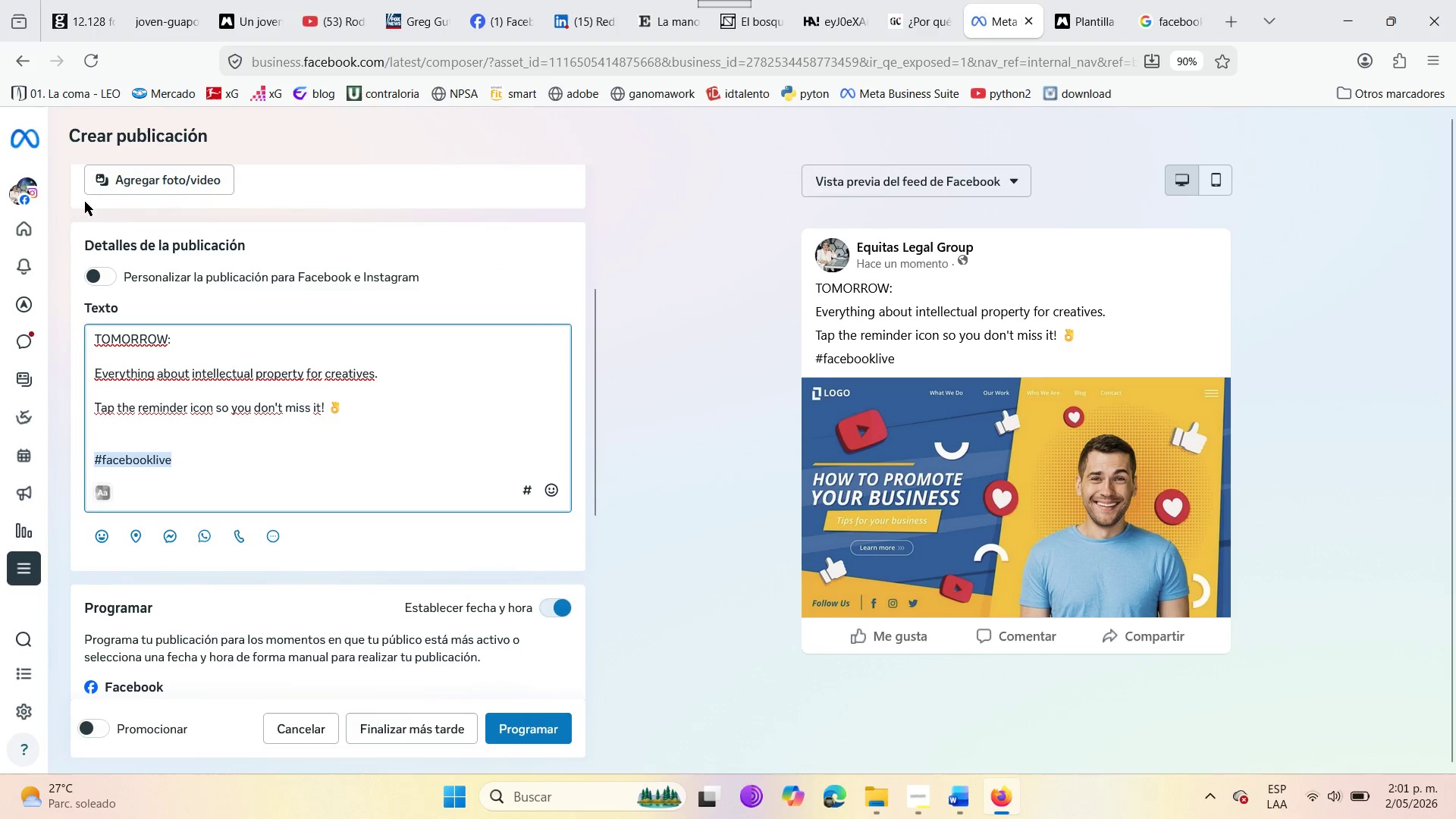 
key(Space)
 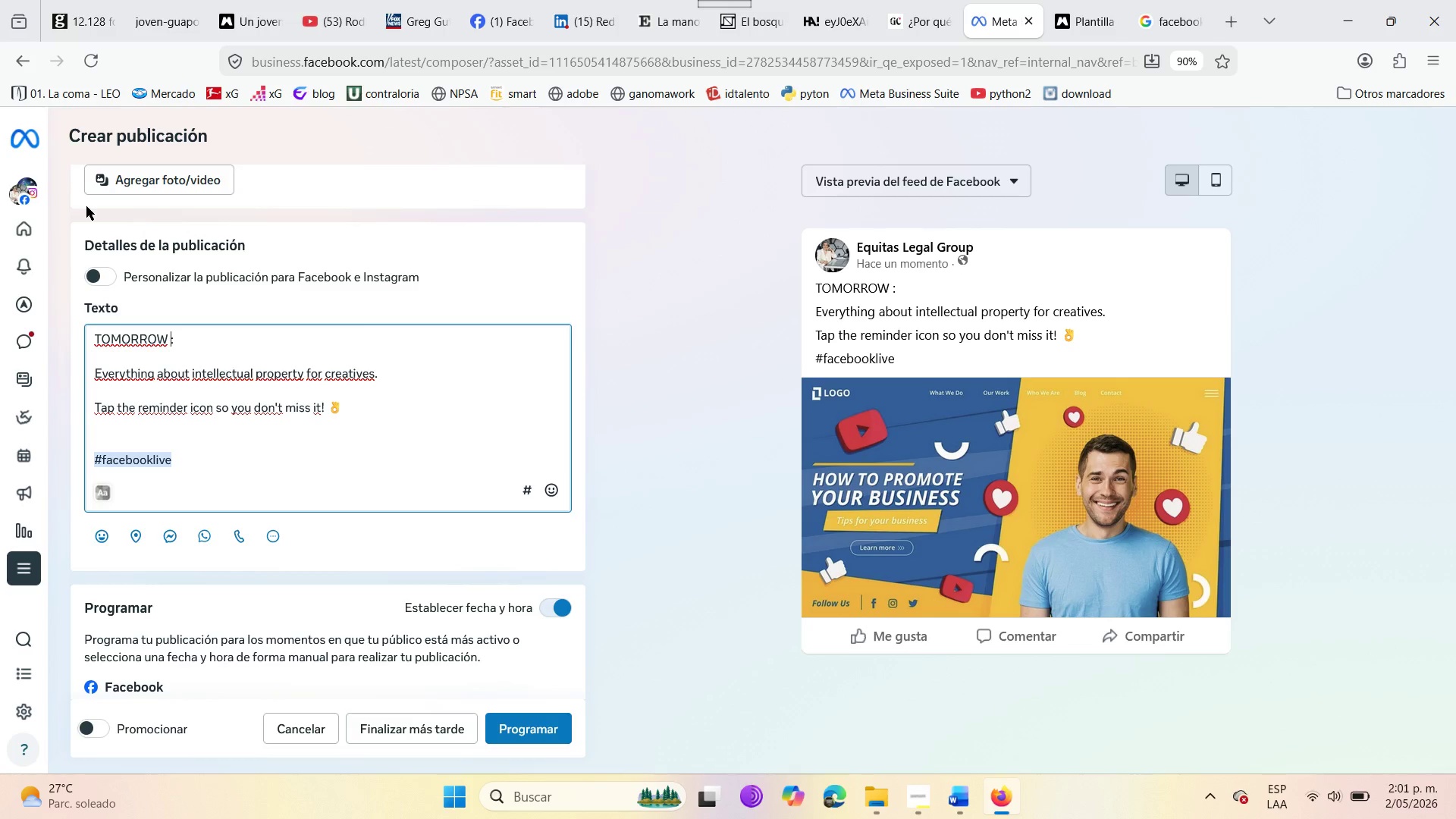 
type(at )
key(Backspace)
type( 5)
key(Backspace)
type(17 H)
key(Backspace)
type(hs)
 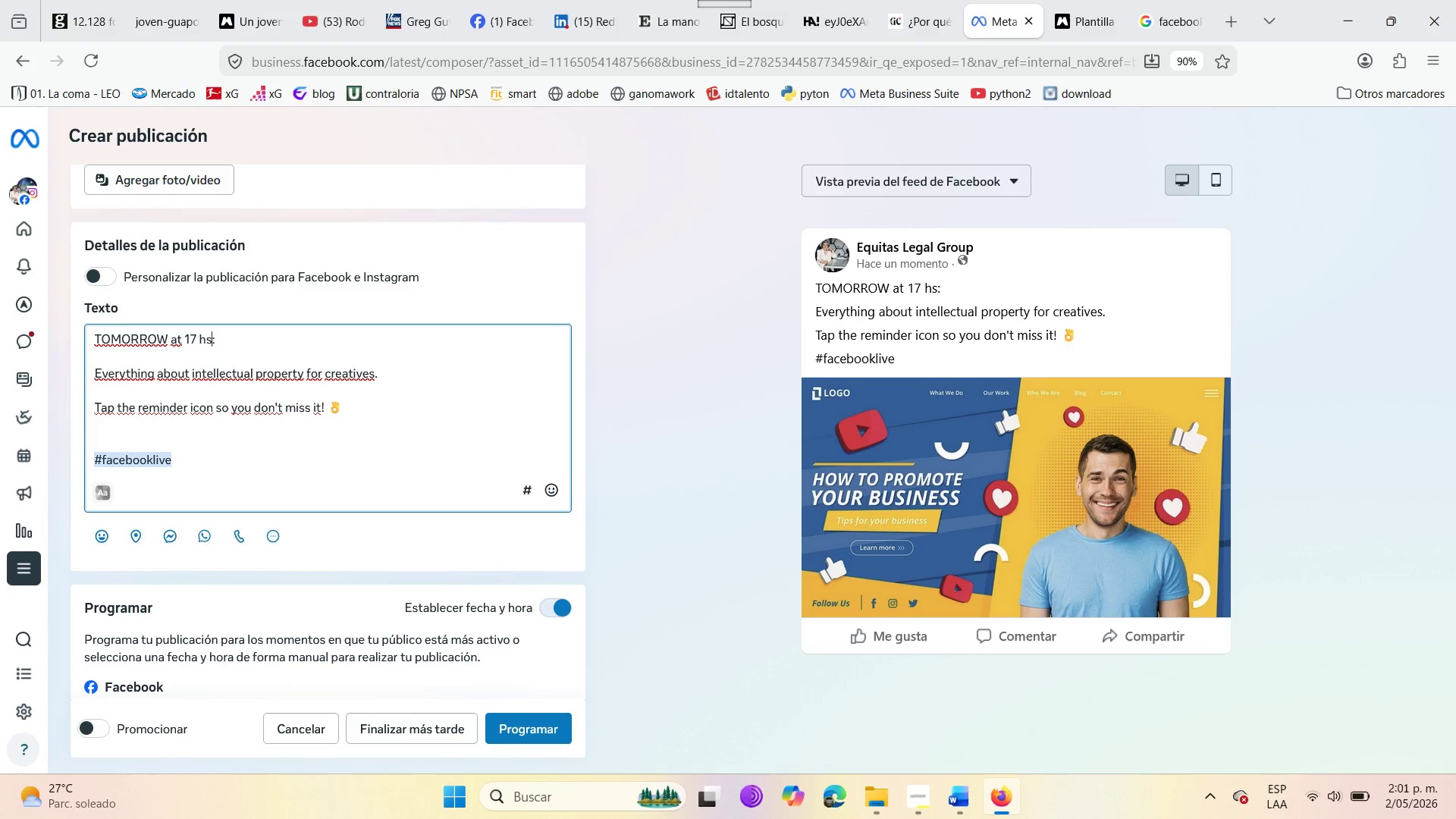 
wait(21.17)
 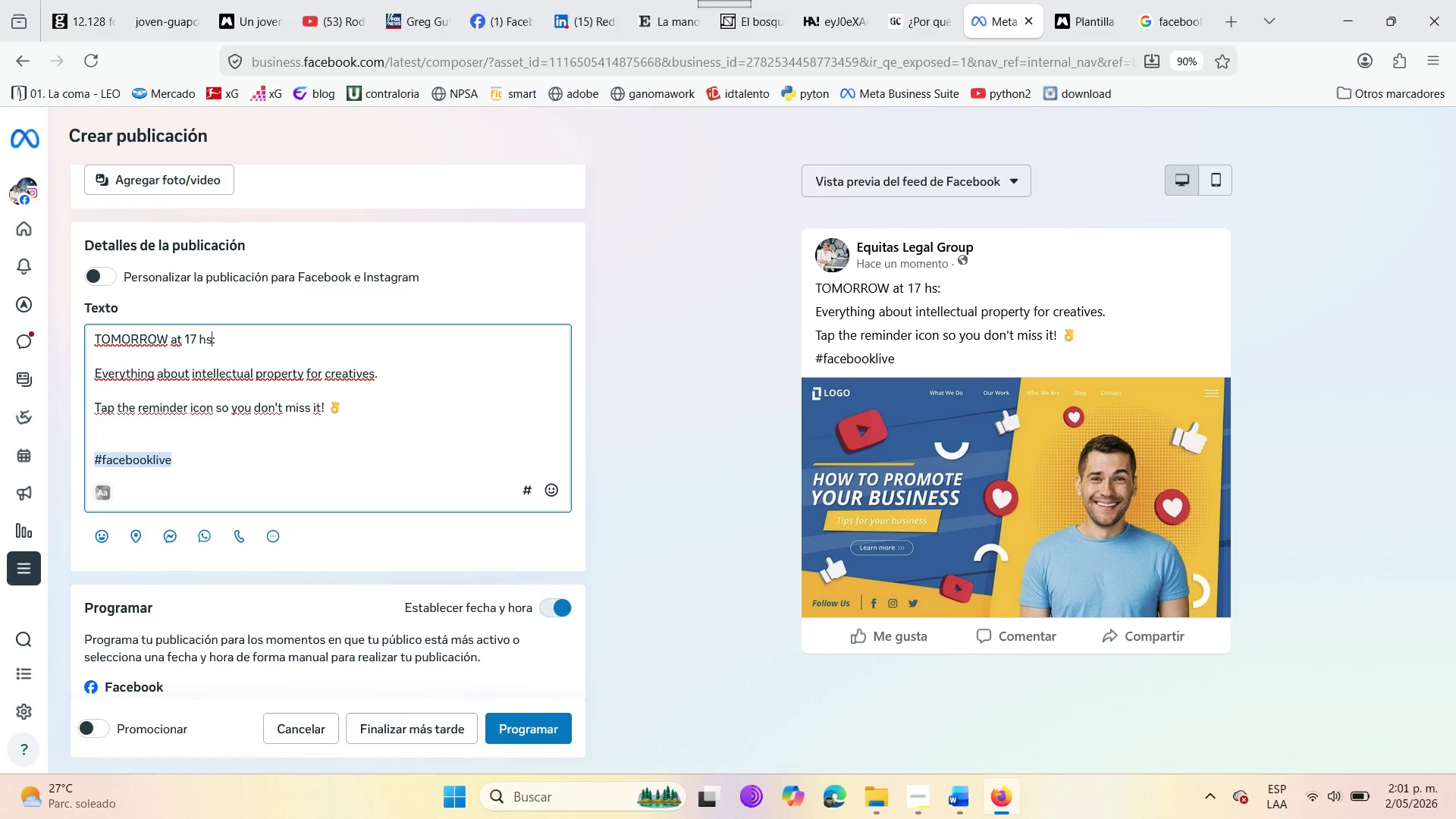 
left_click([498, 724])
 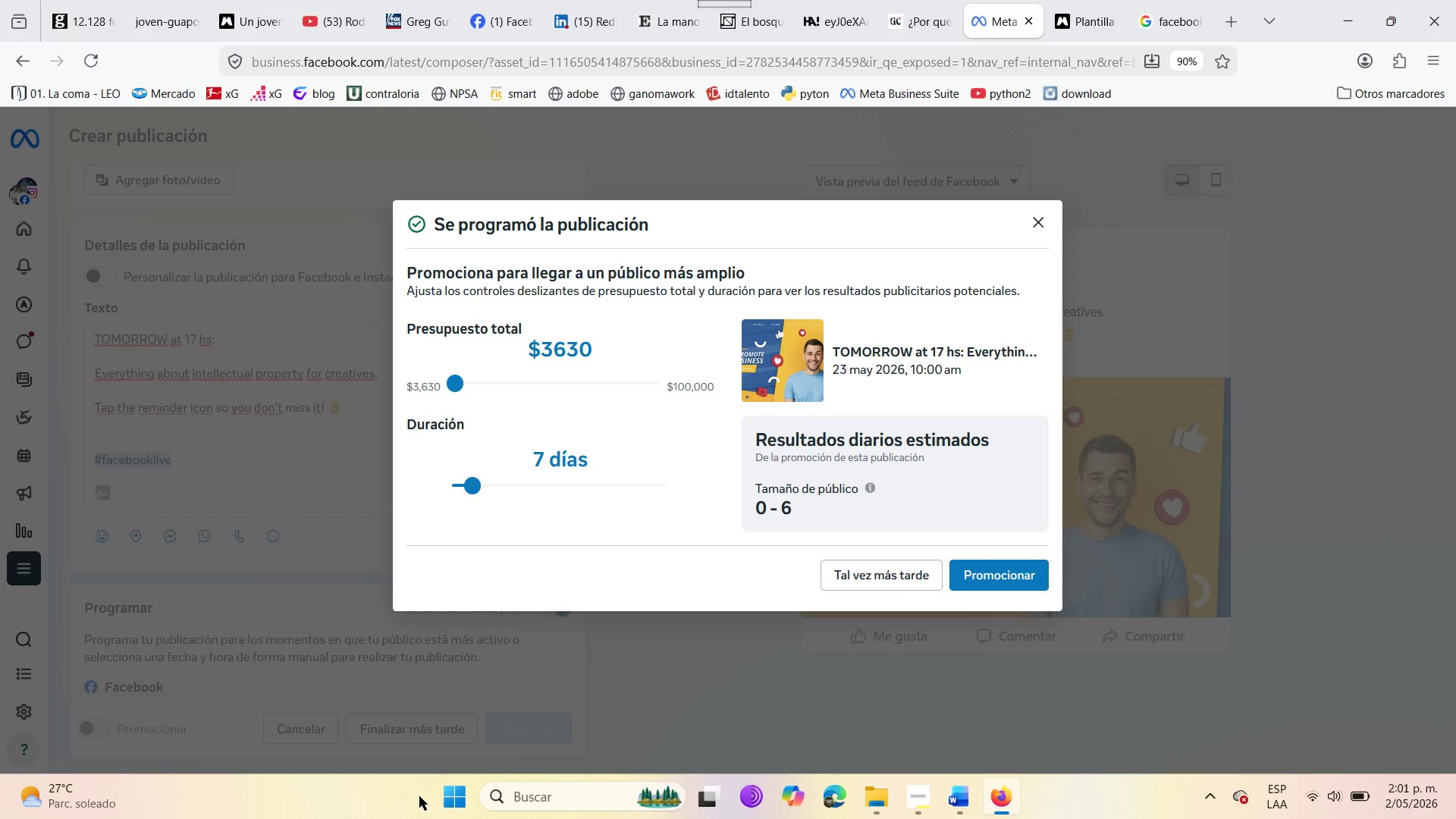 
wait(7.89)
 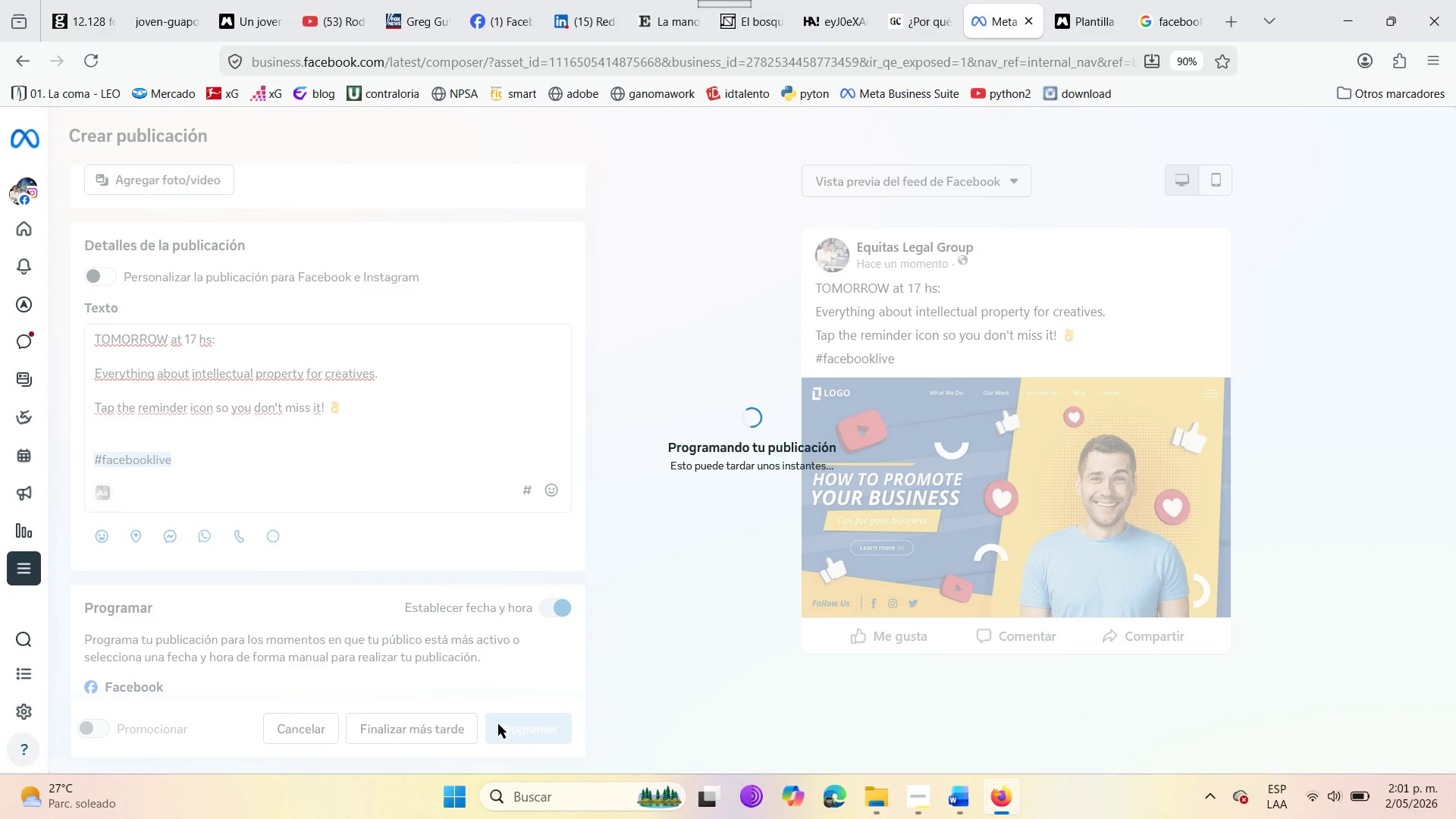 
left_click([986, 580])
 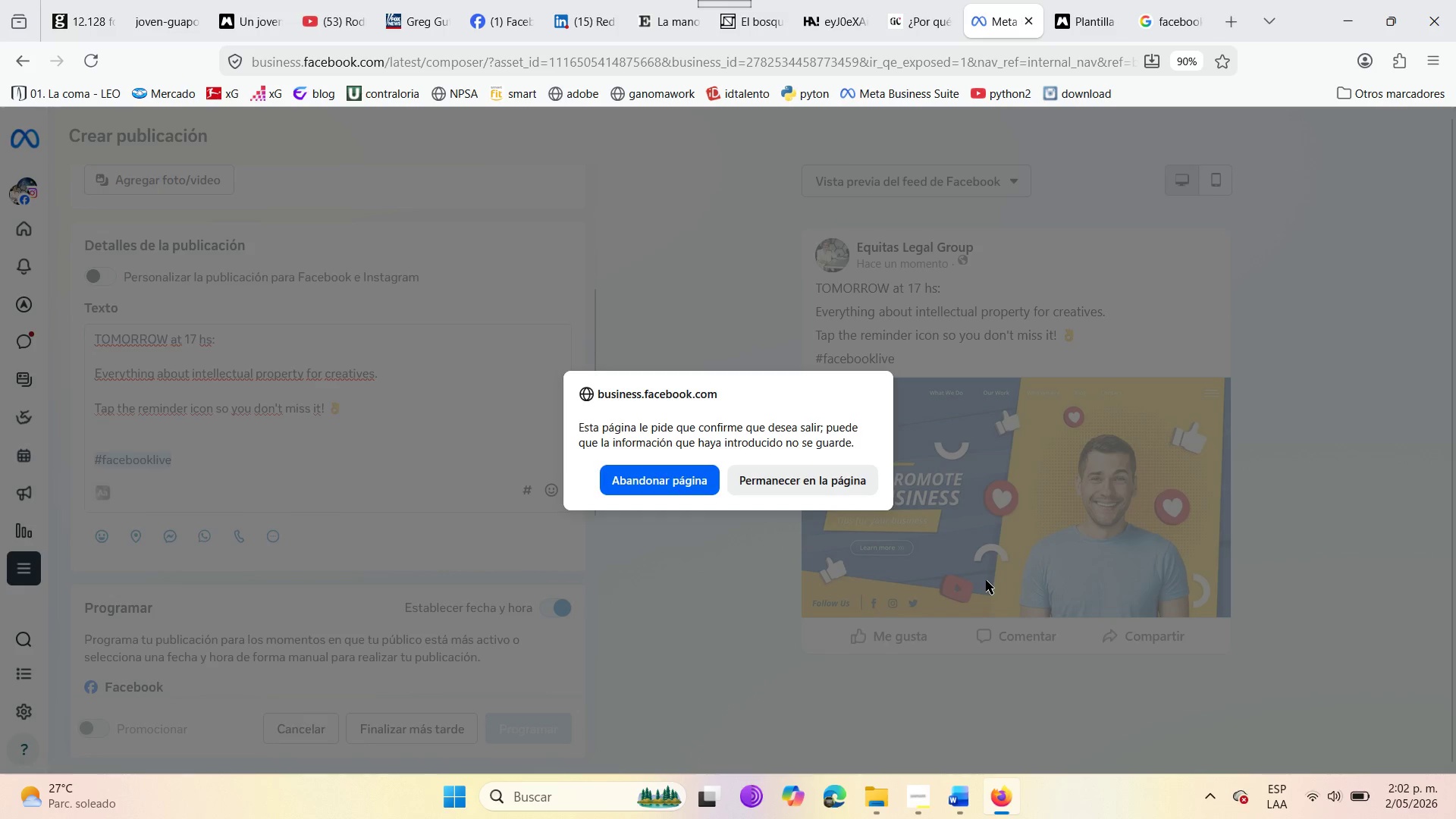 
wait(13.8)
 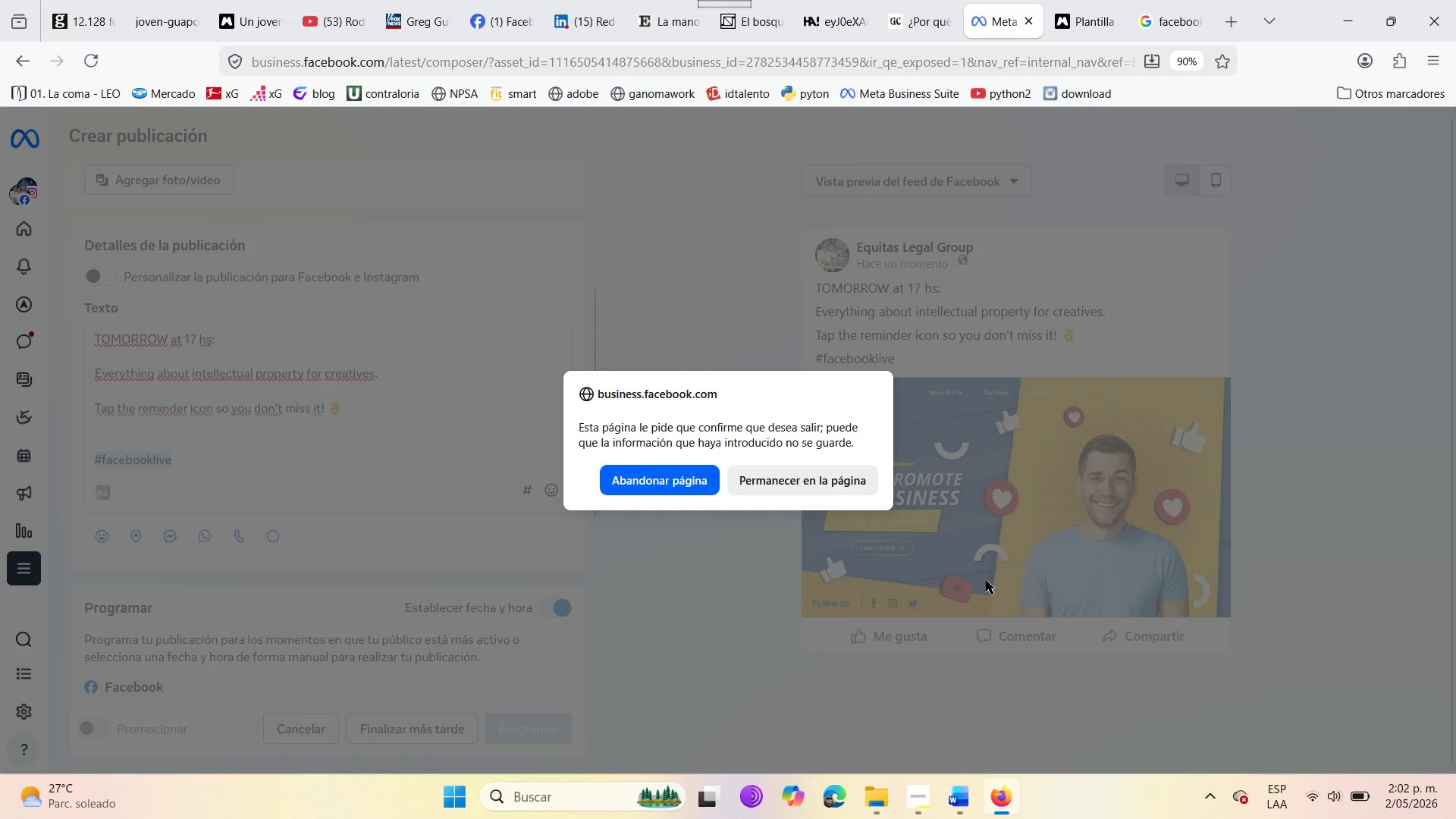 
left_click([643, 475])
 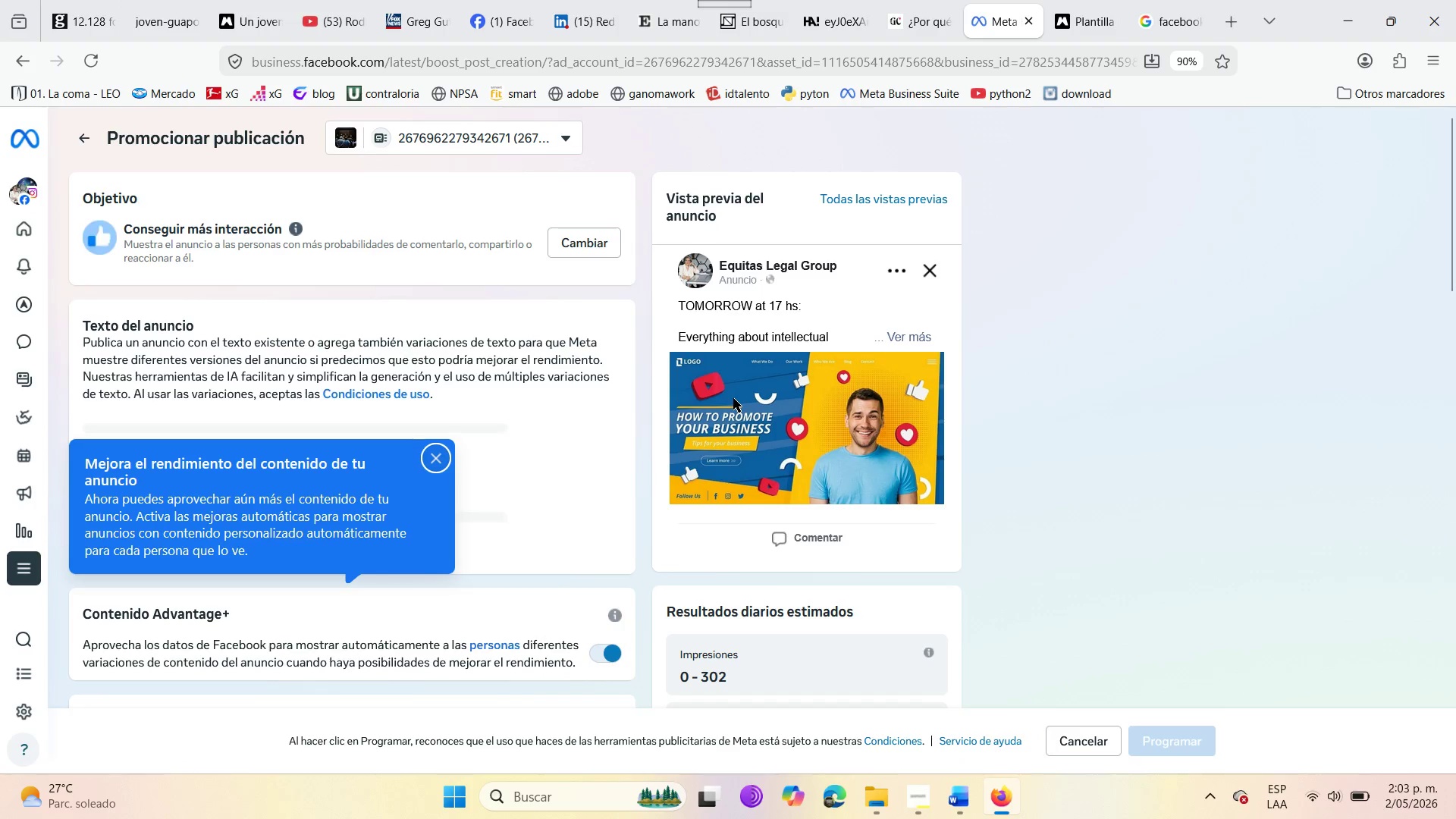 
wait(85.2)
 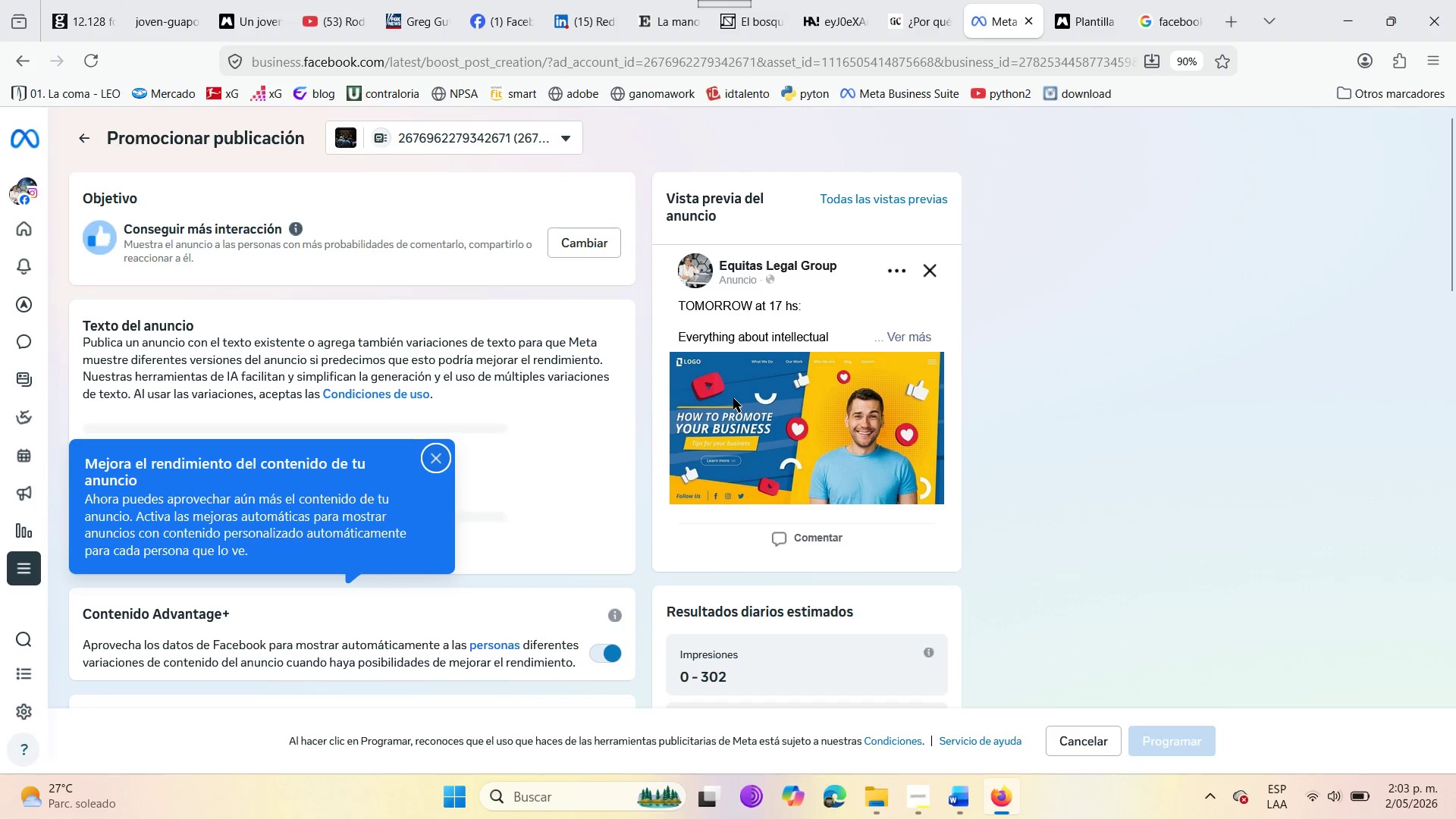 
scroll: coordinate [457, 500], scroll_direction: down, amount: 4.0
 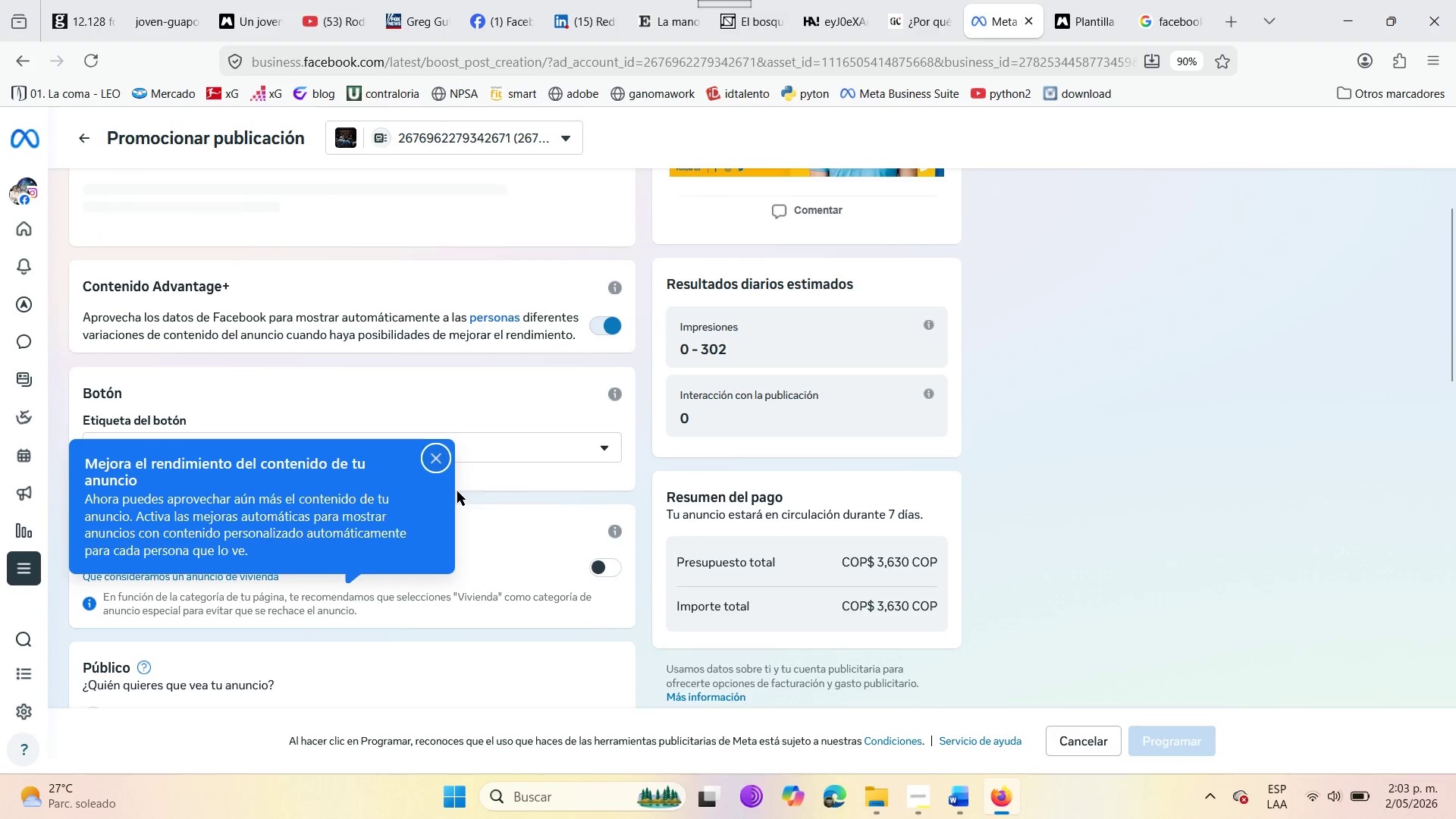 
scroll: coordinate [457, 491], scroll_direction: up, amount: 5.0
 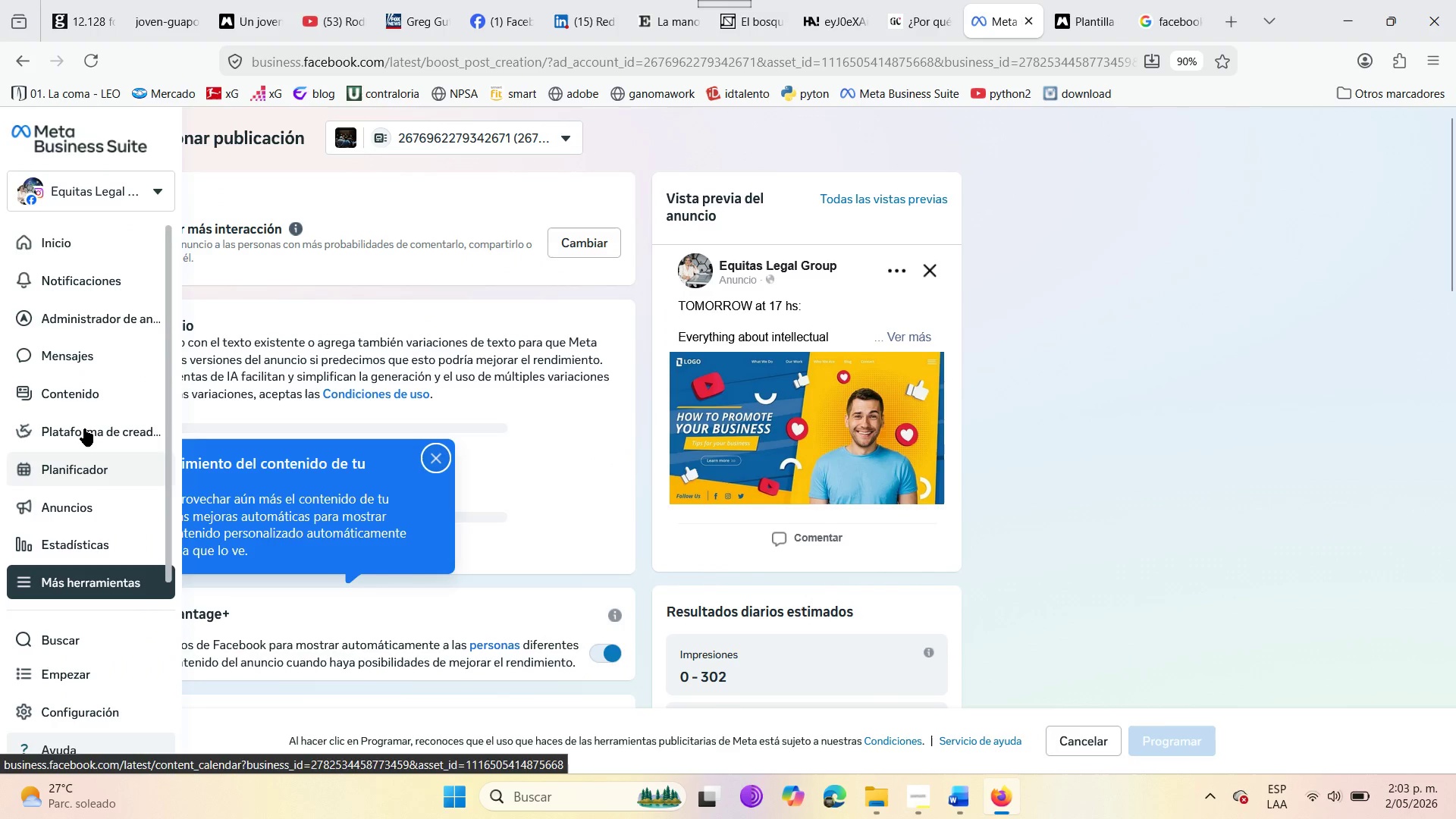 
left_click([67, 461])
 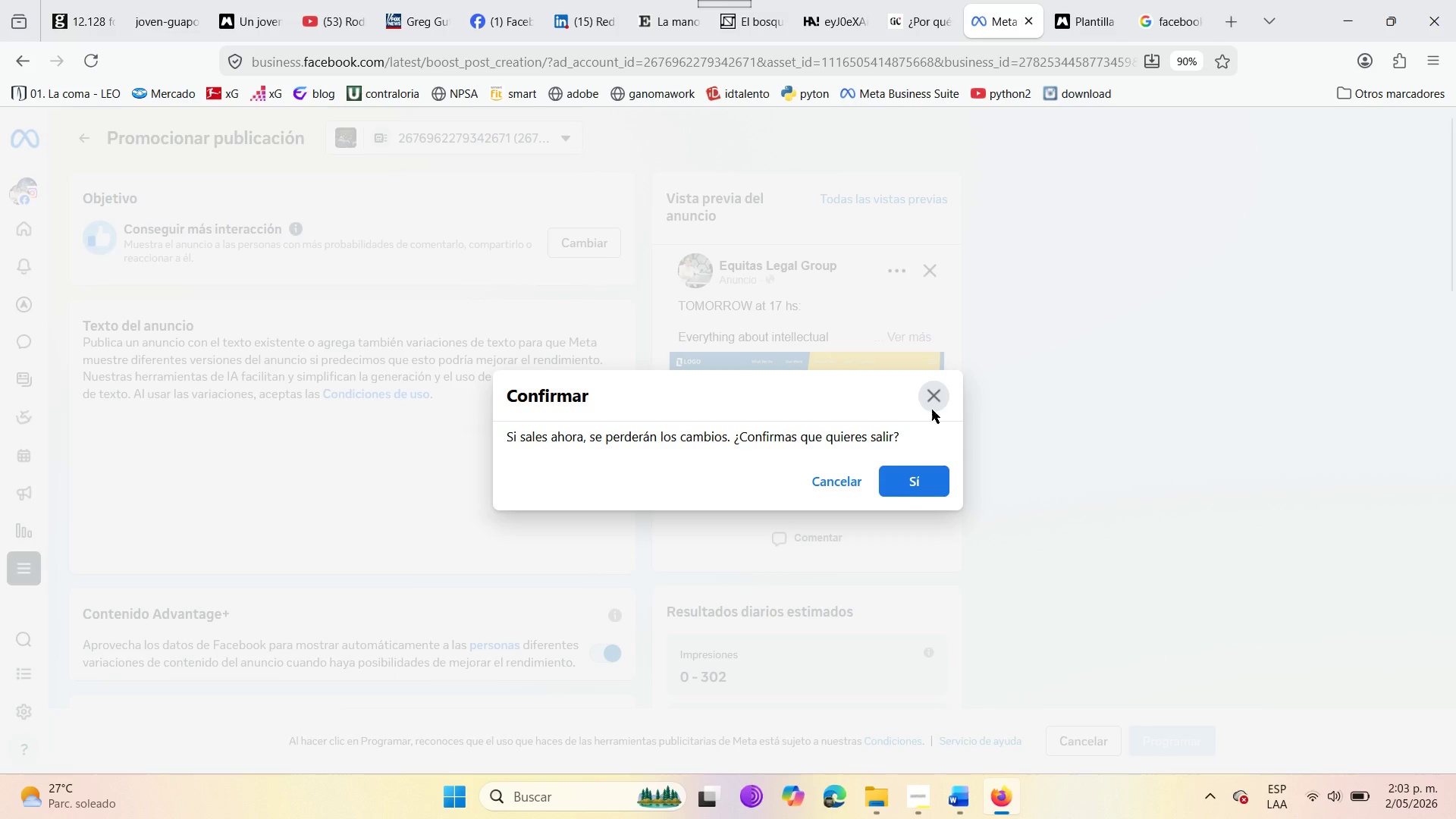 
left_click([924, 397])
 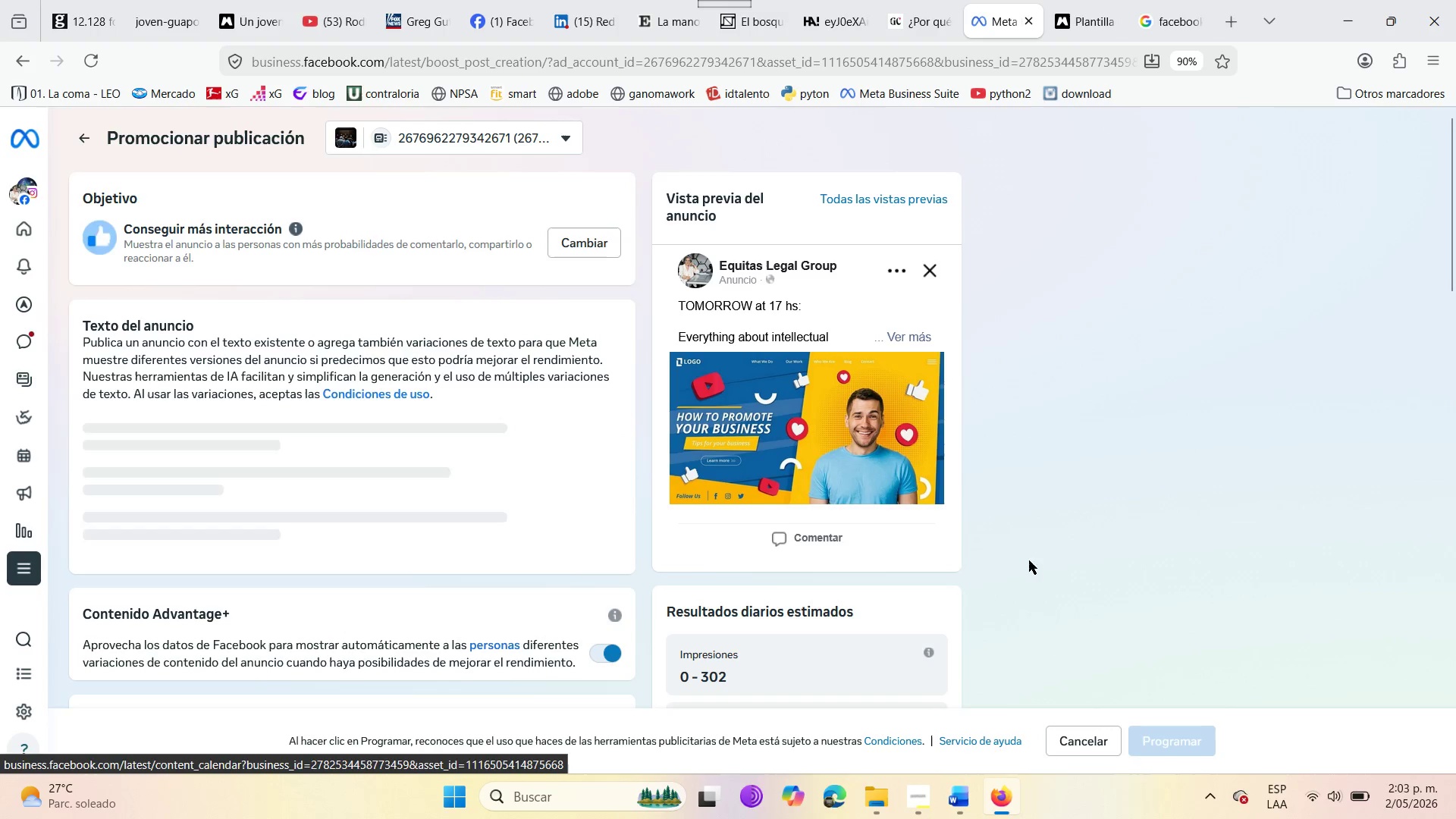 
scroll: coordinate [1026, 604], scroll_direction: down, amount: 5.0
 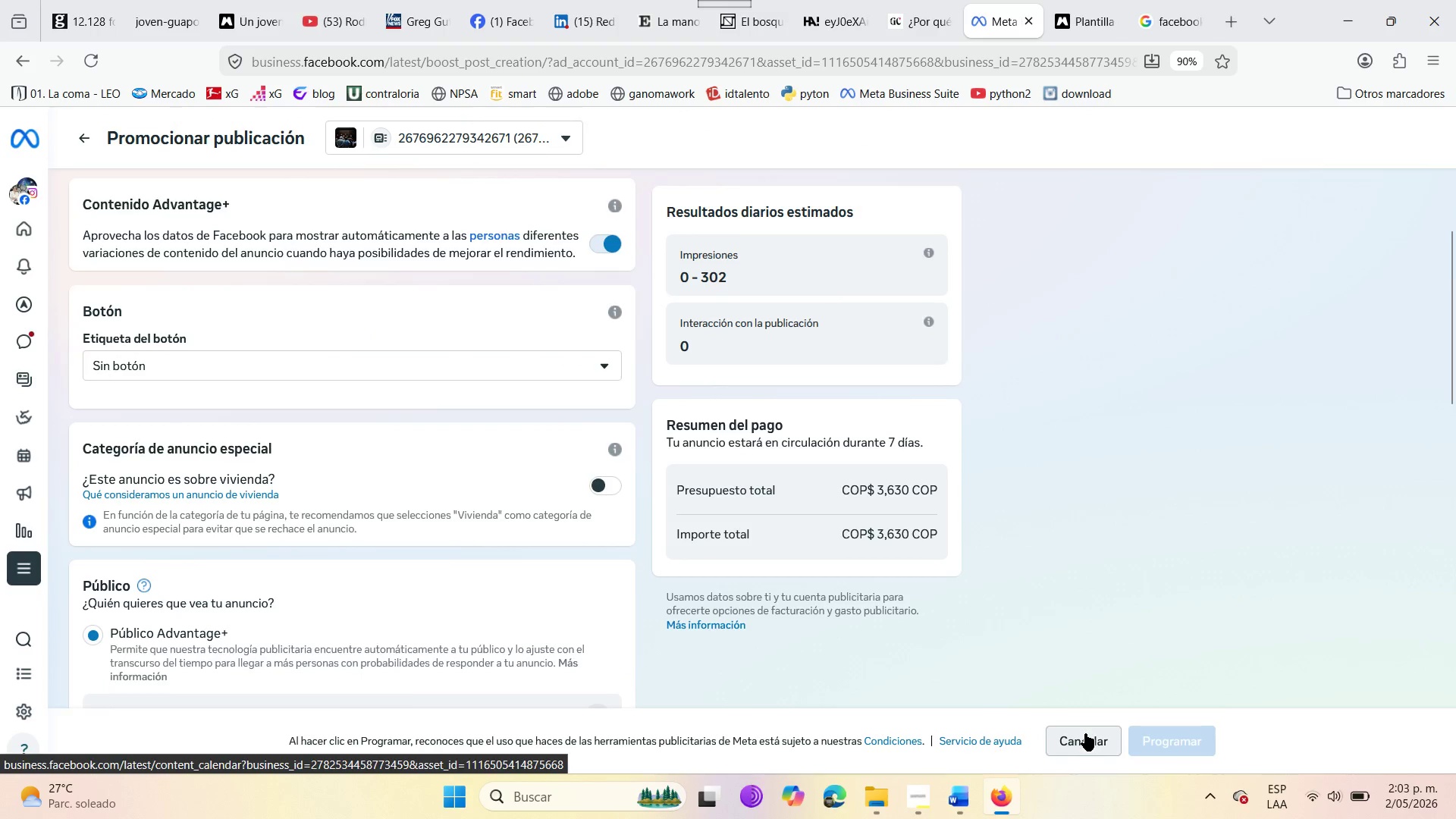 
left_click([1083, 731])
 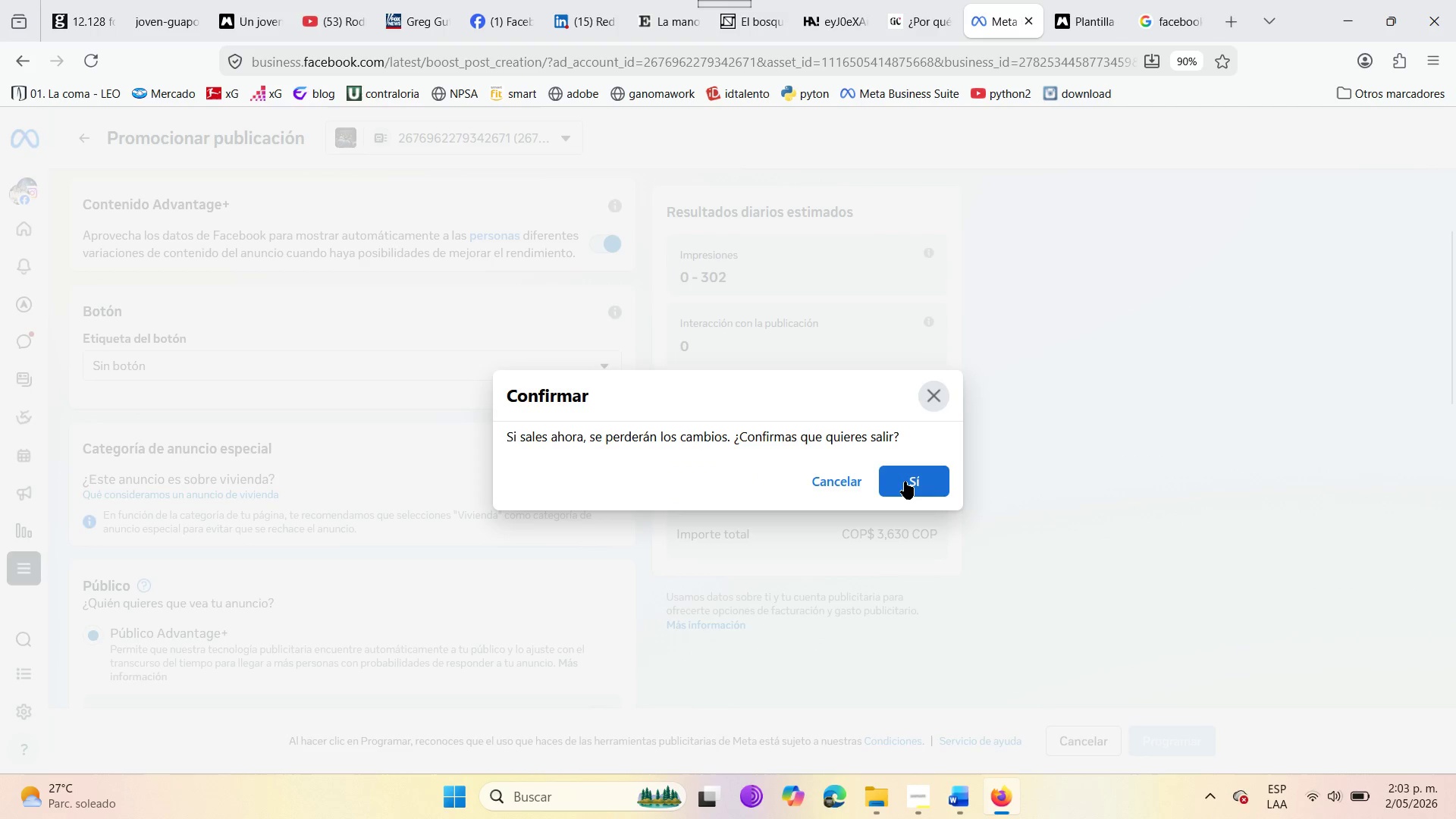 
left_click([905, 479])
 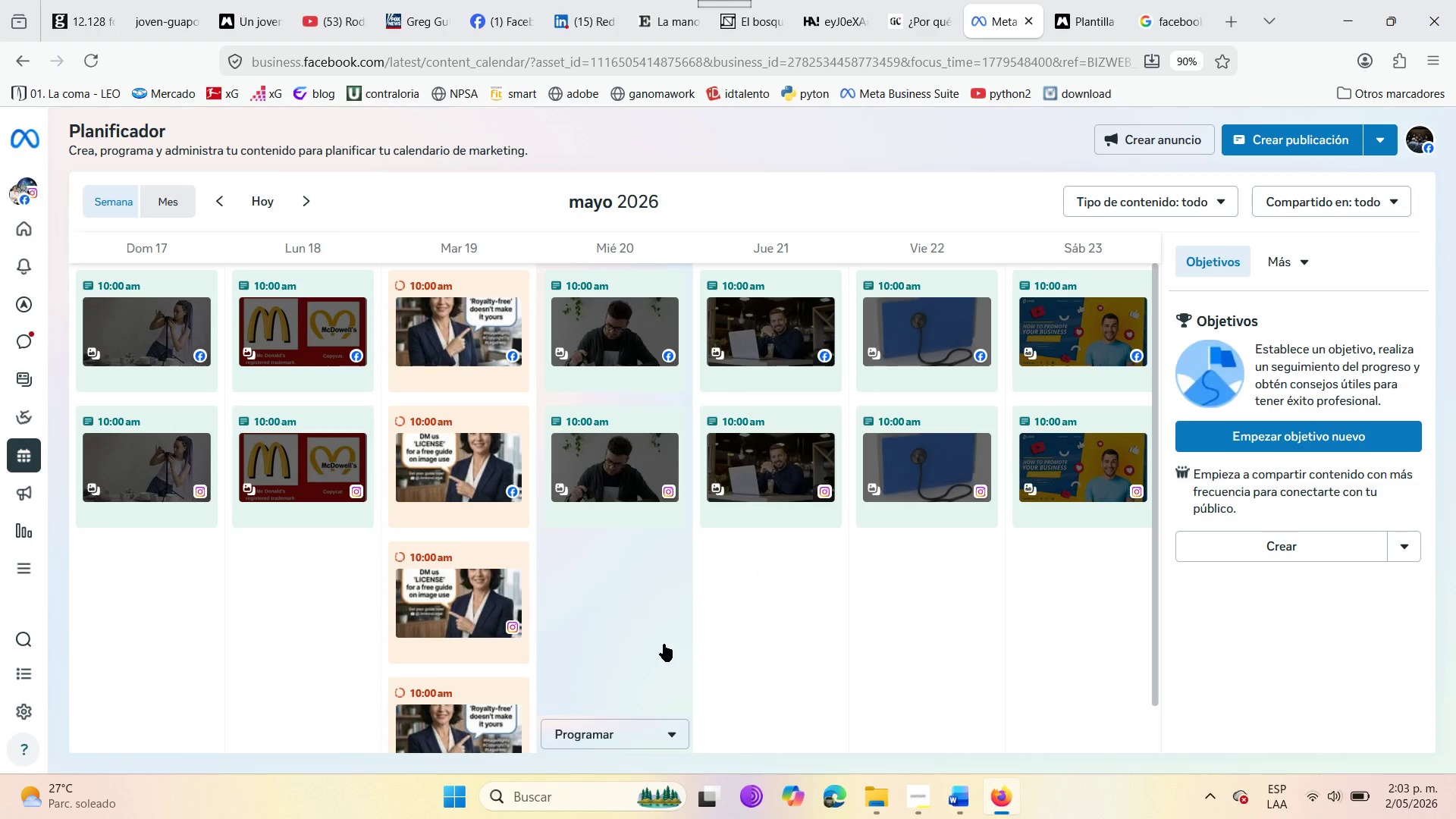 
wait(5.81)
 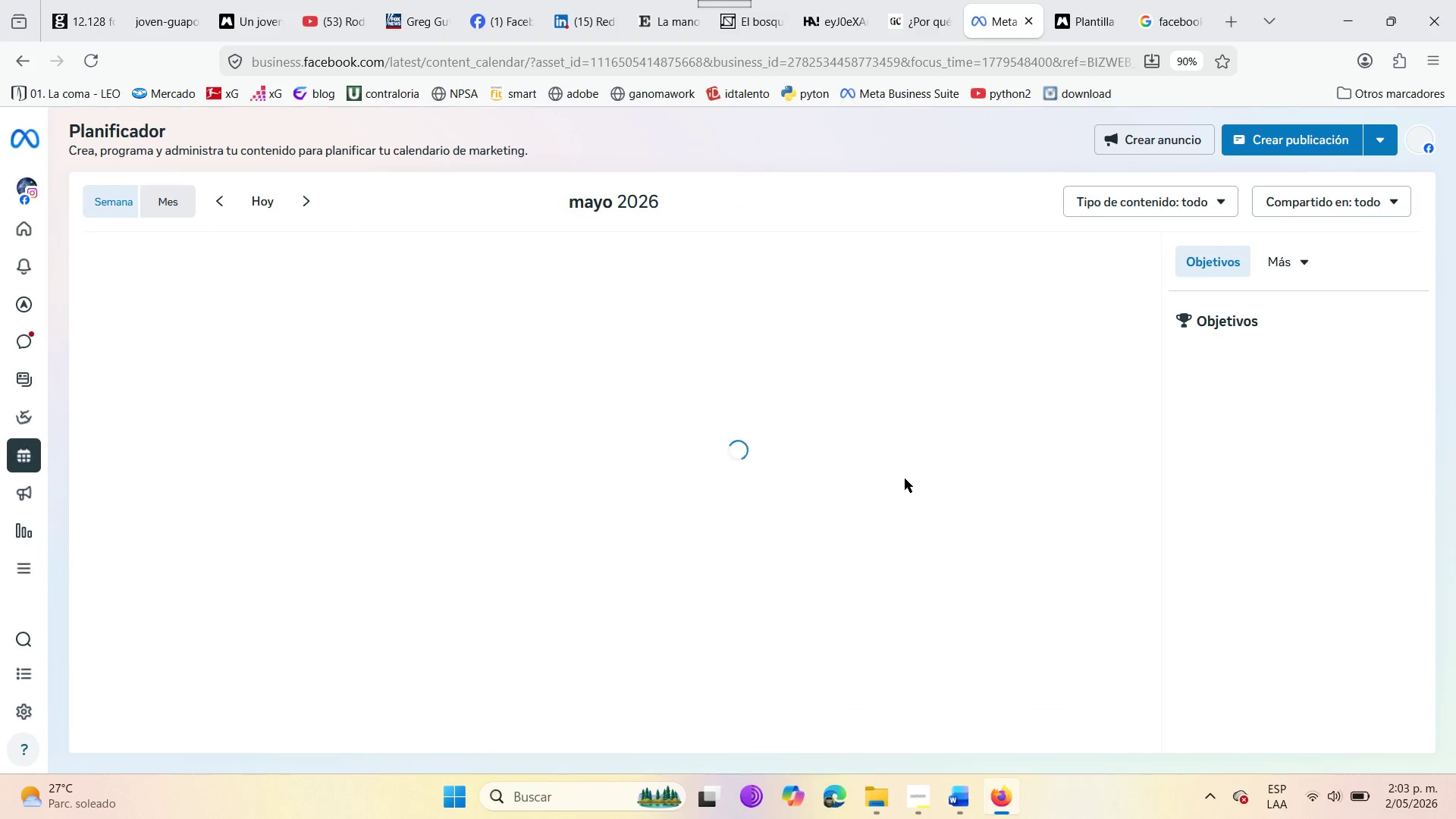 
scroll: coordinate [774, 581], scroll_direction: up, amount: 1.0
 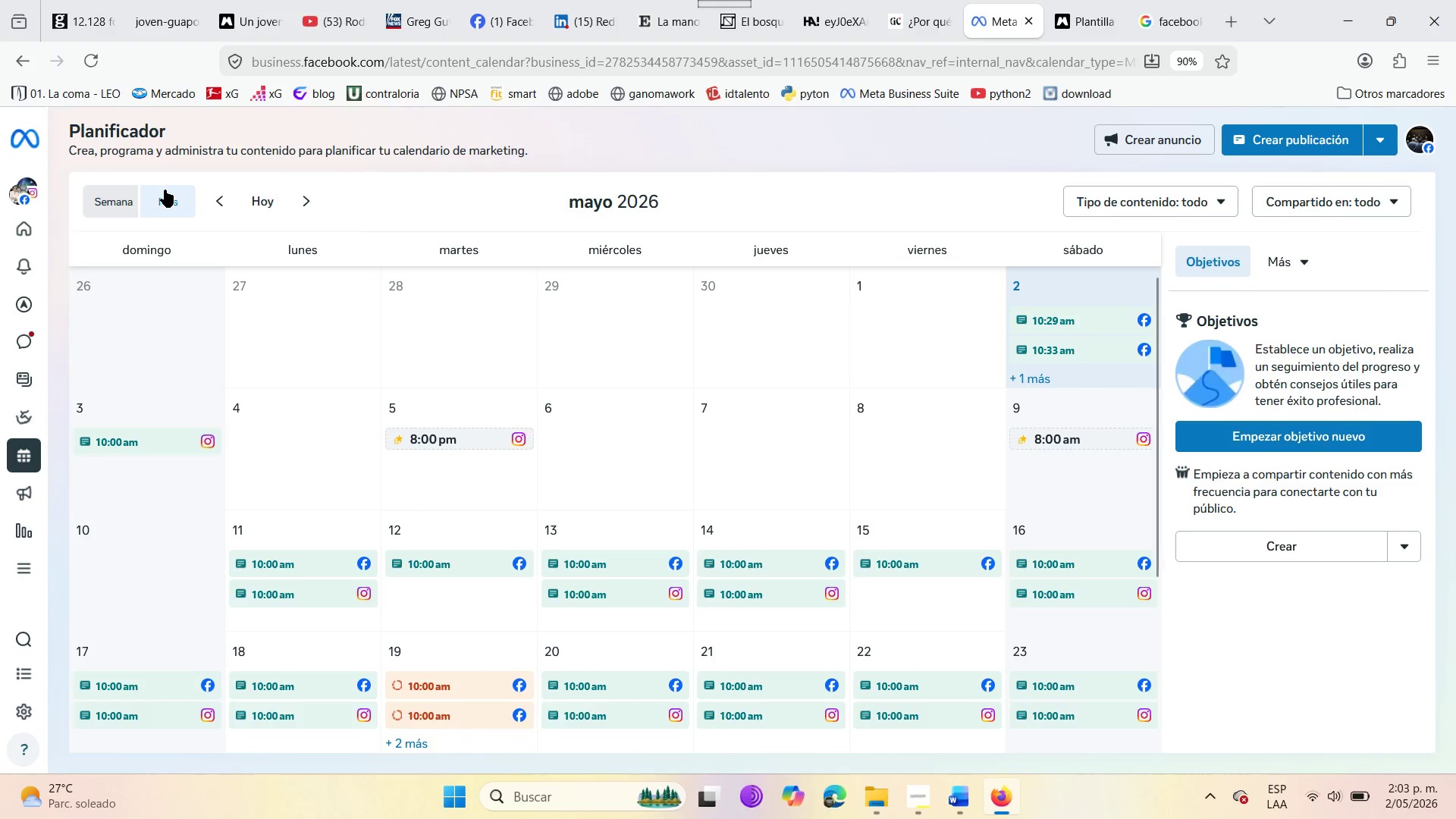 
scroll: coordinate [727, 438], scroll_direction: down, amount: 5.0
 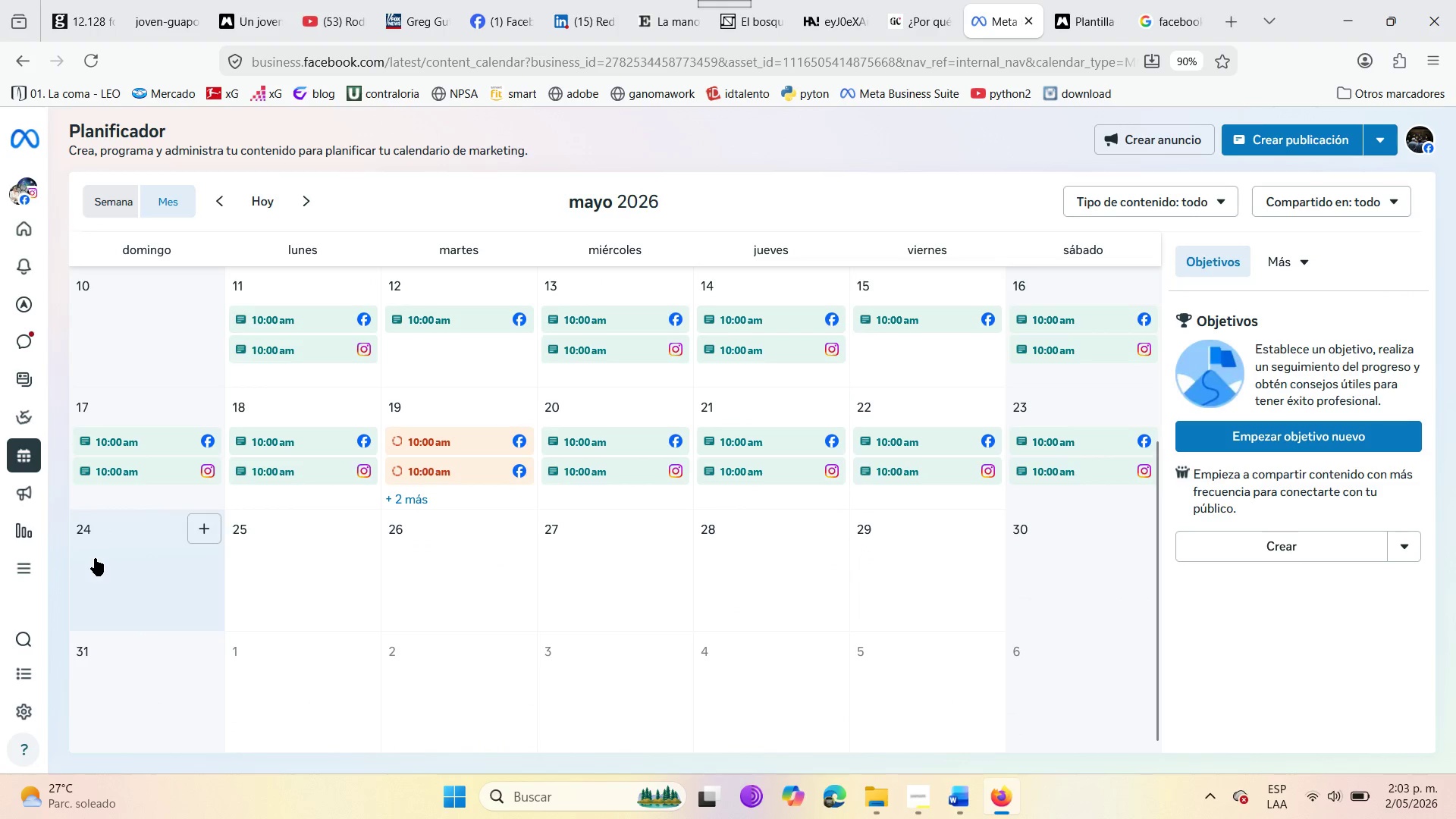 
left_click([95, 558])
 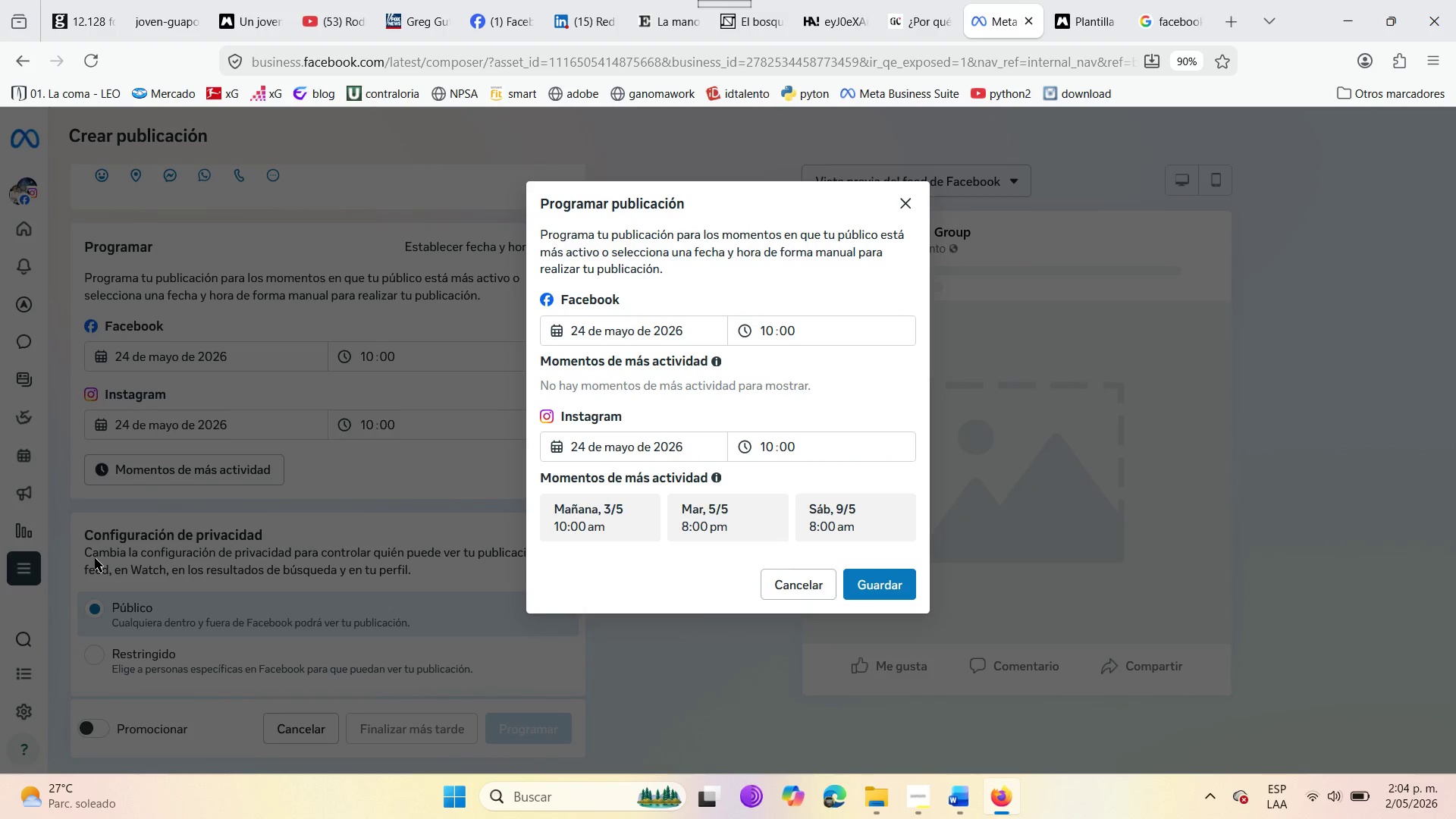 
wait(17.88)
 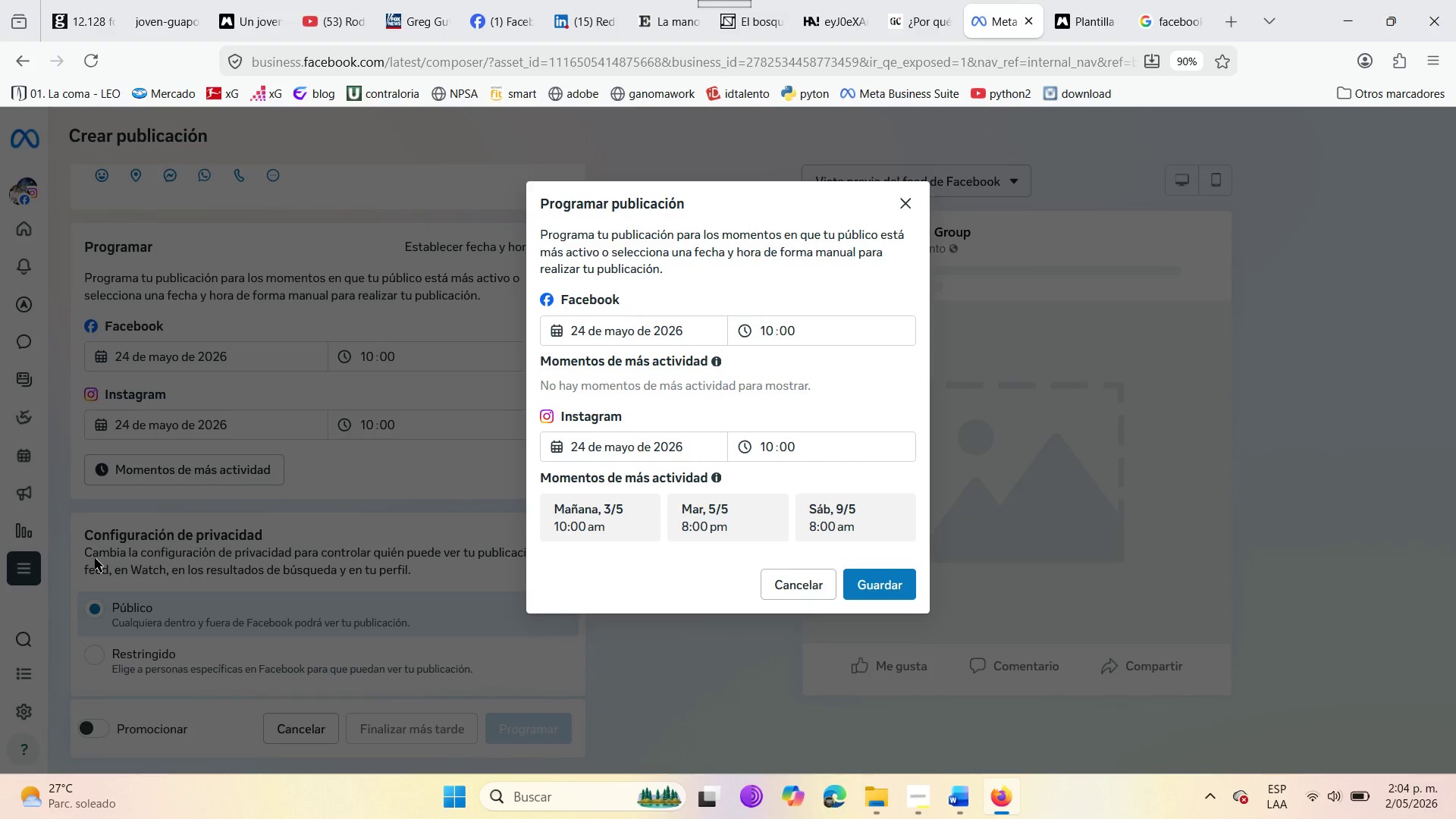 
left_click([879, 585])
 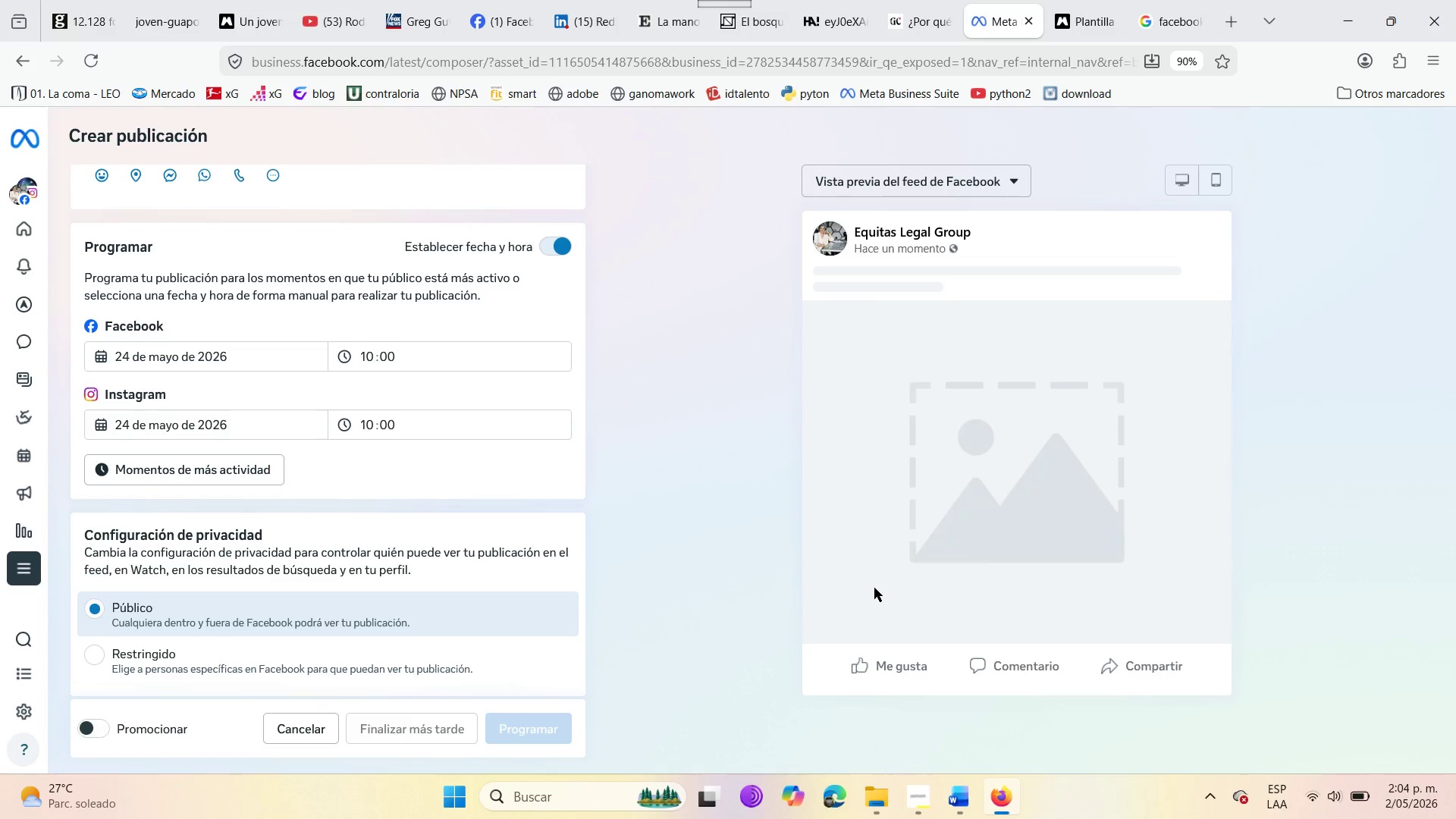 
wait(8.41)
 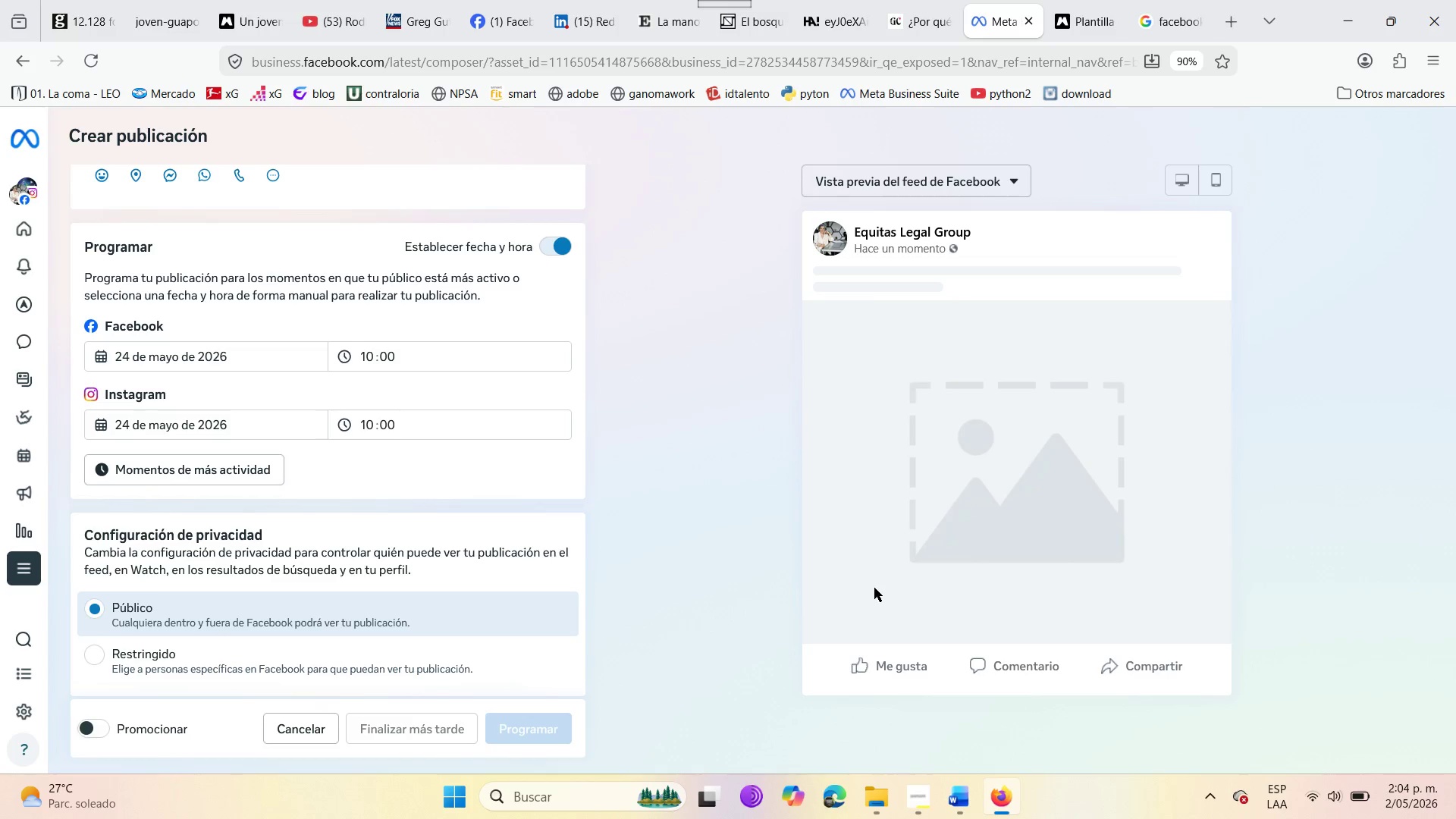 
scroll: coordinate [309, 661], scroll_direction: up, amount: 4.0
 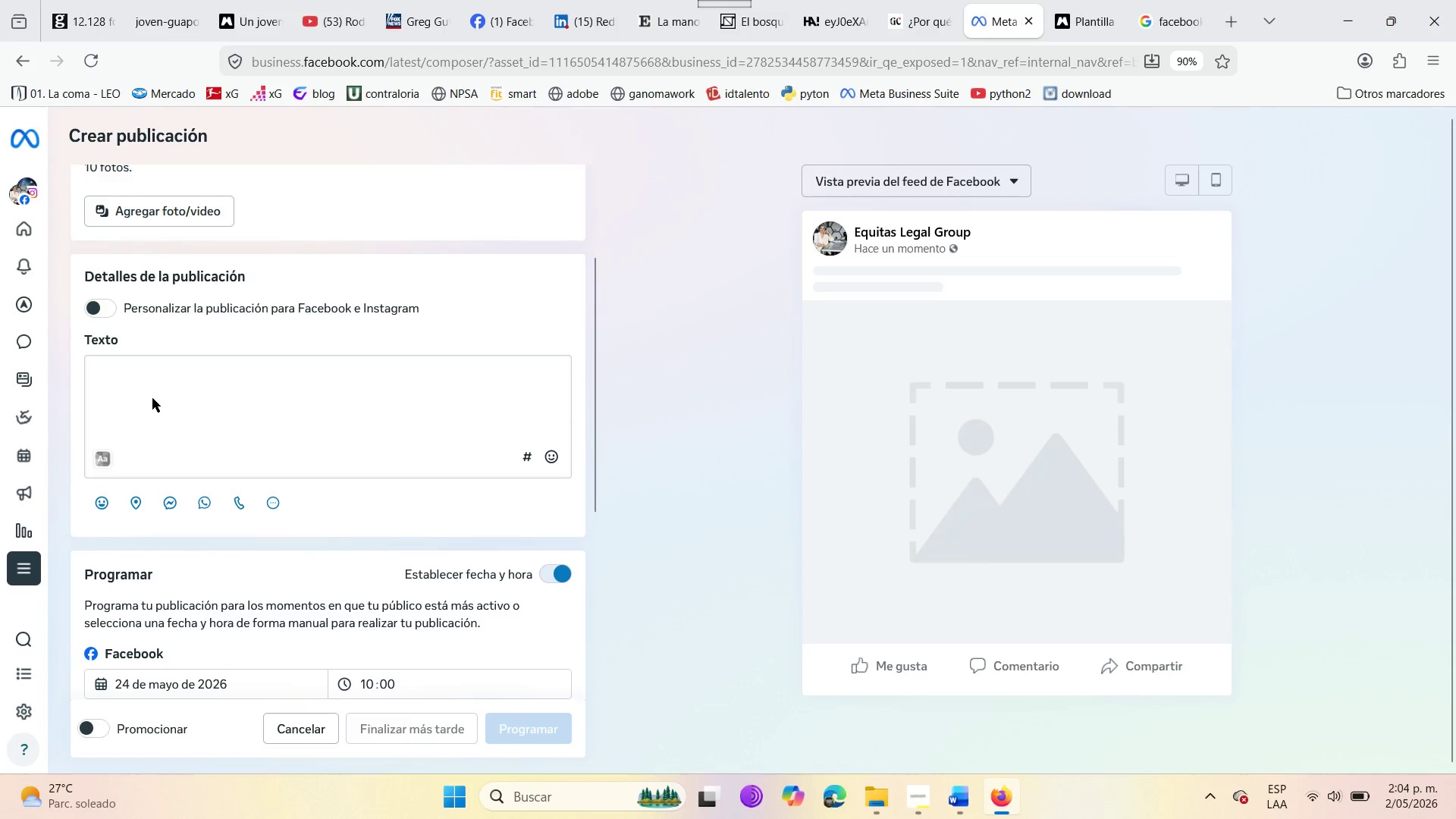 
left_click([93, 375])
 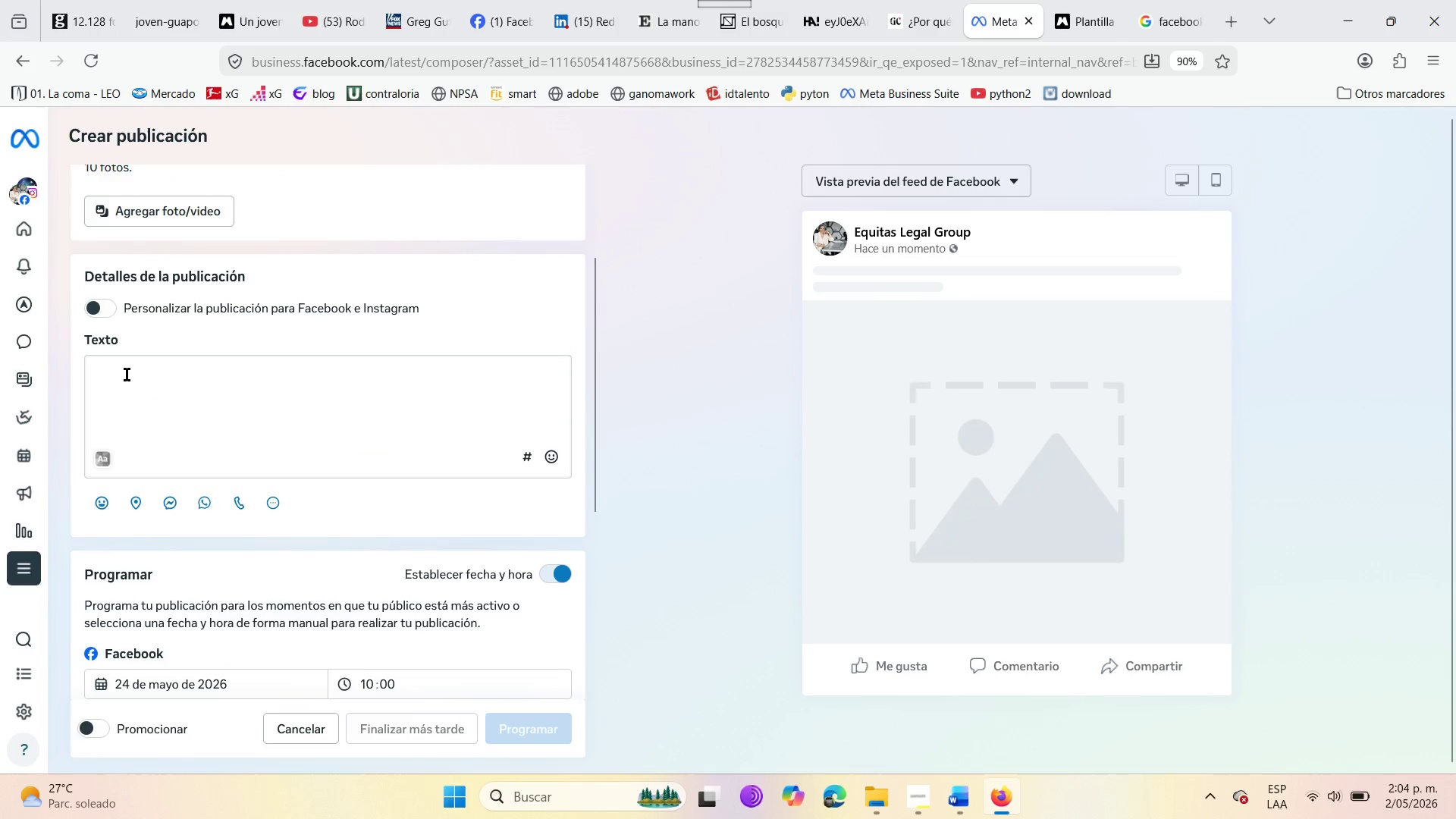 
left_click([127, 375])
 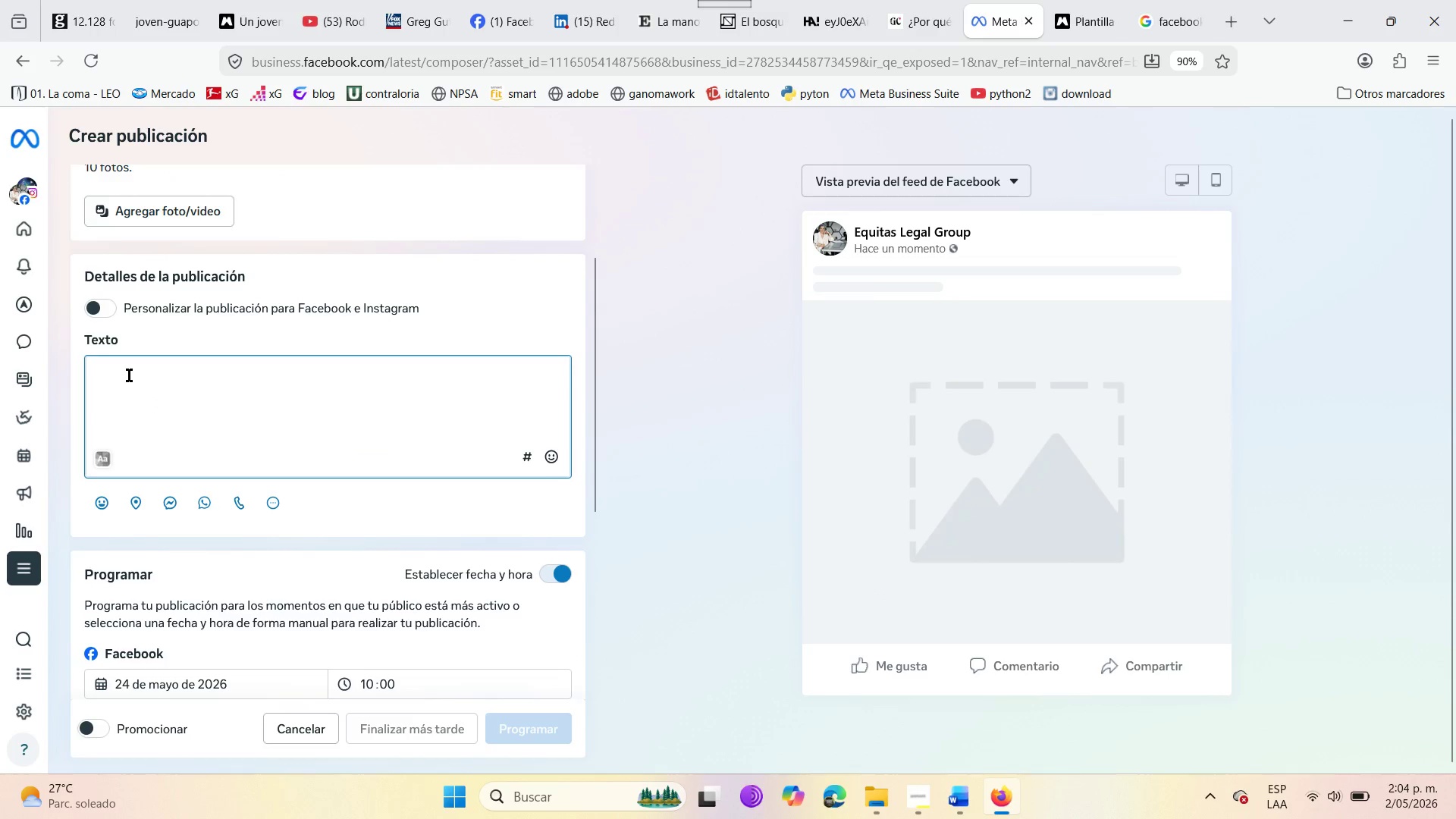 
type(Do you trust @)
key(Backspace)
type(your @disclam)
key(Backspace)
type(imer )
key(Backspace)
type(@{ )
 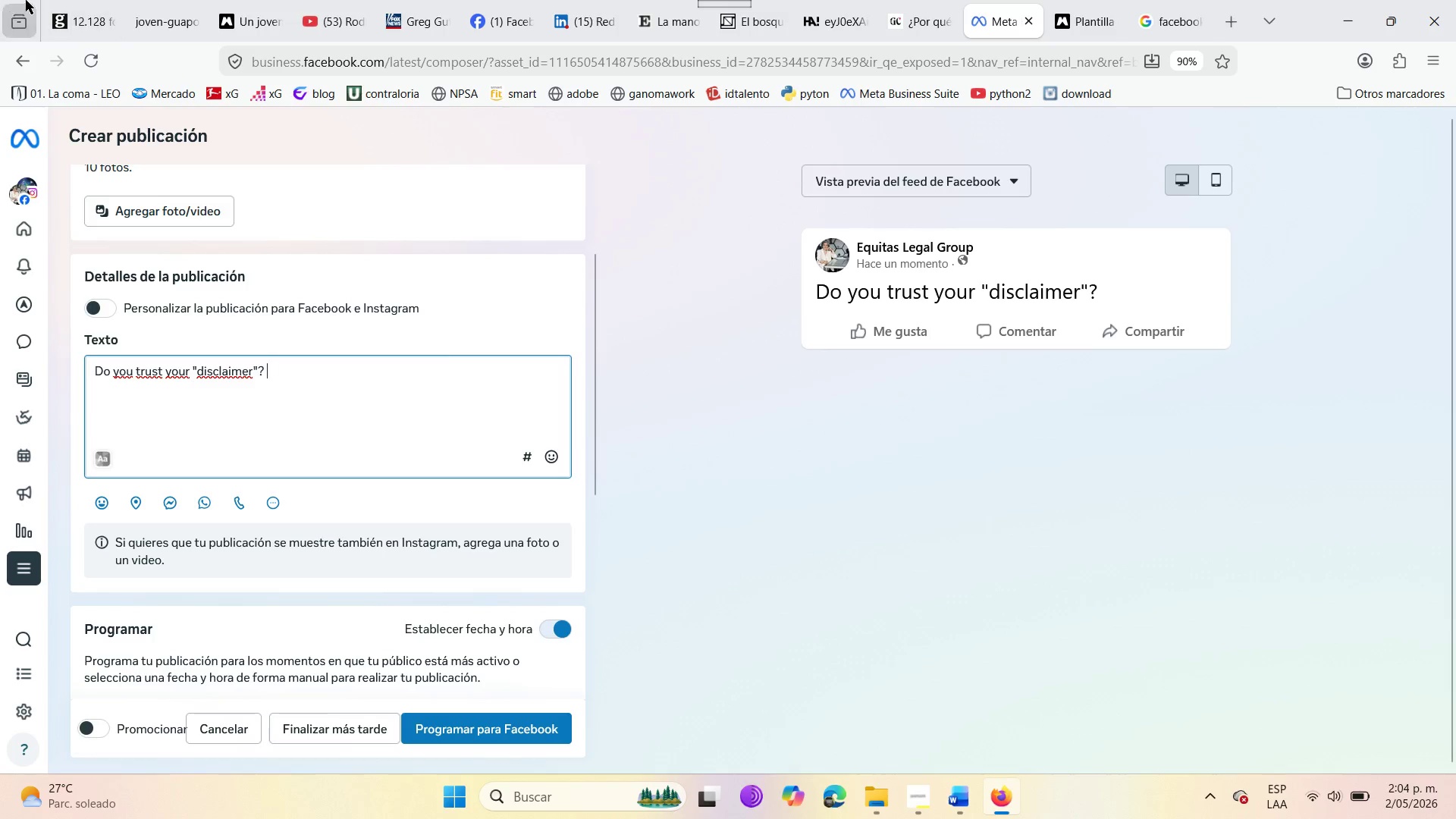 
left_click([548, 456])
 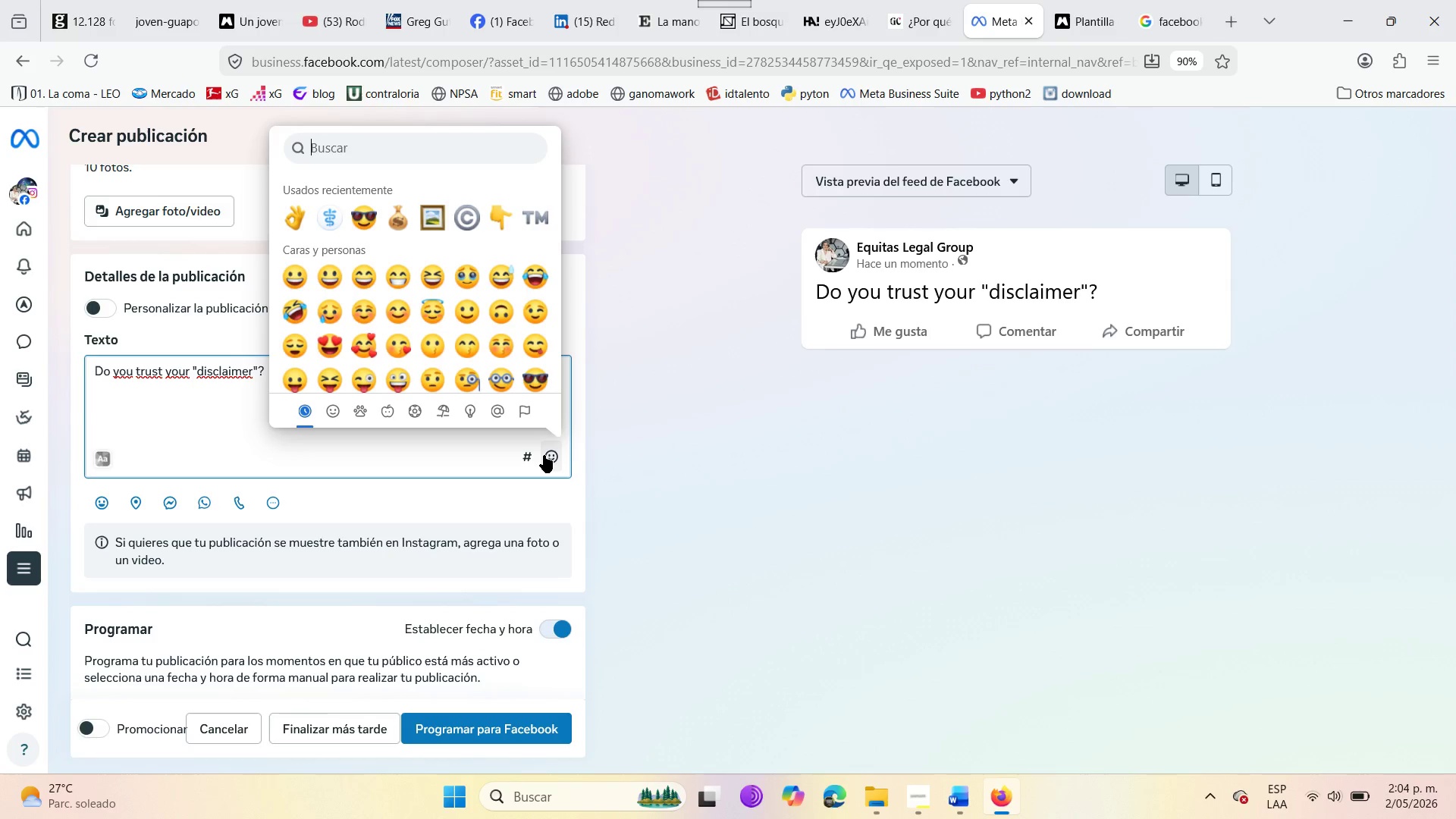 
wait(6.97)
 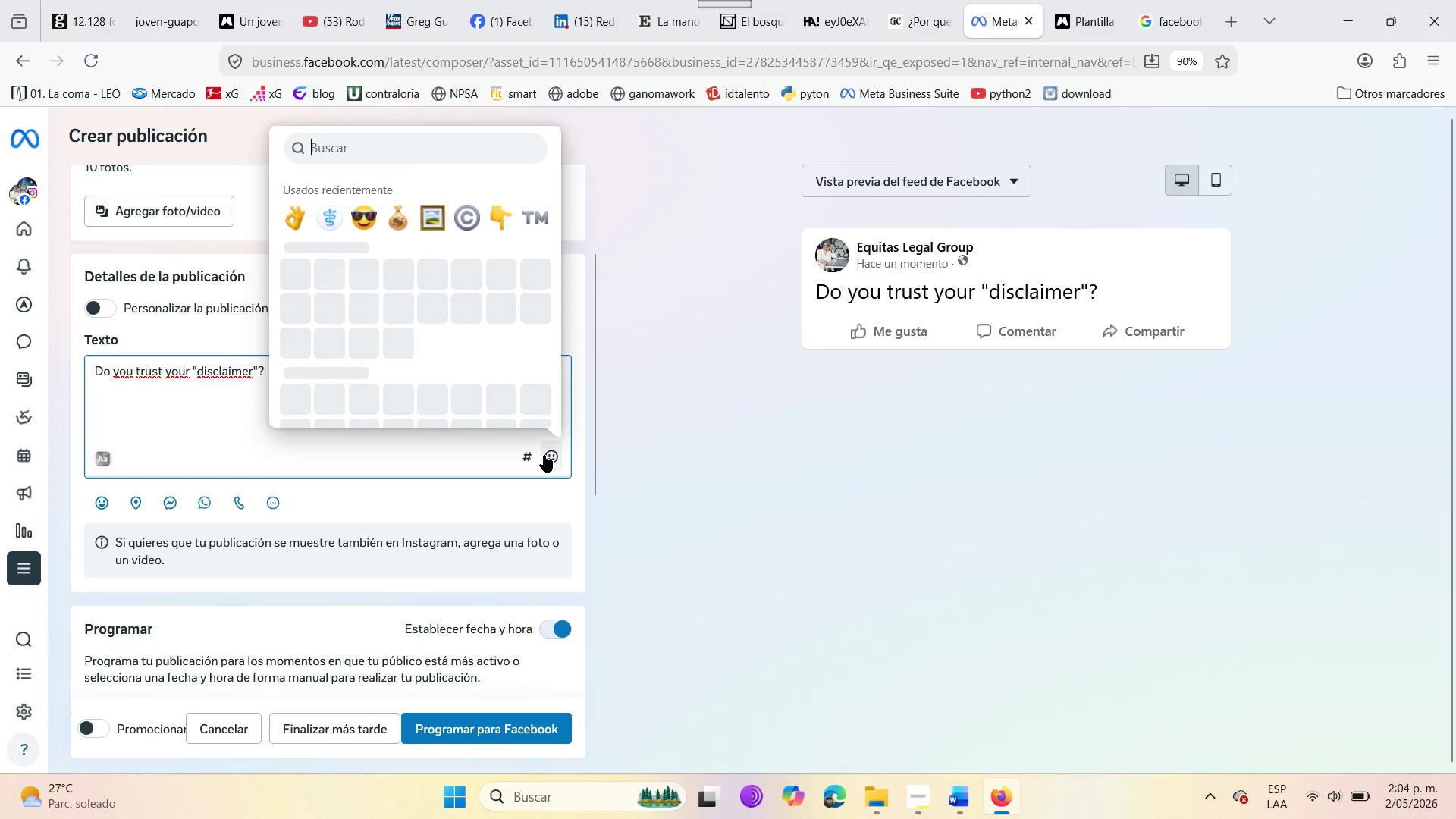 
left_click([230, 393])
 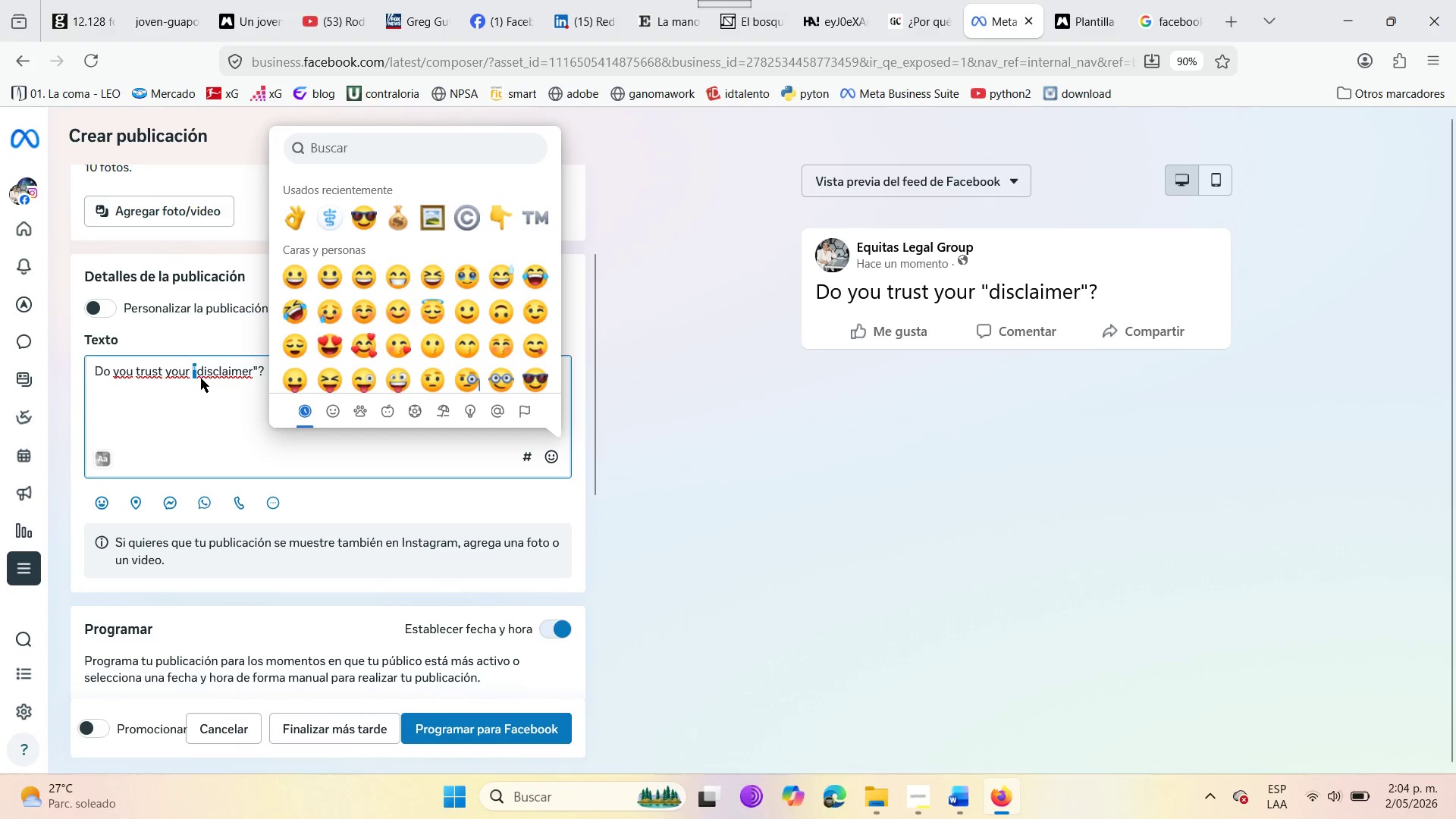 
left_click([201, 378])
 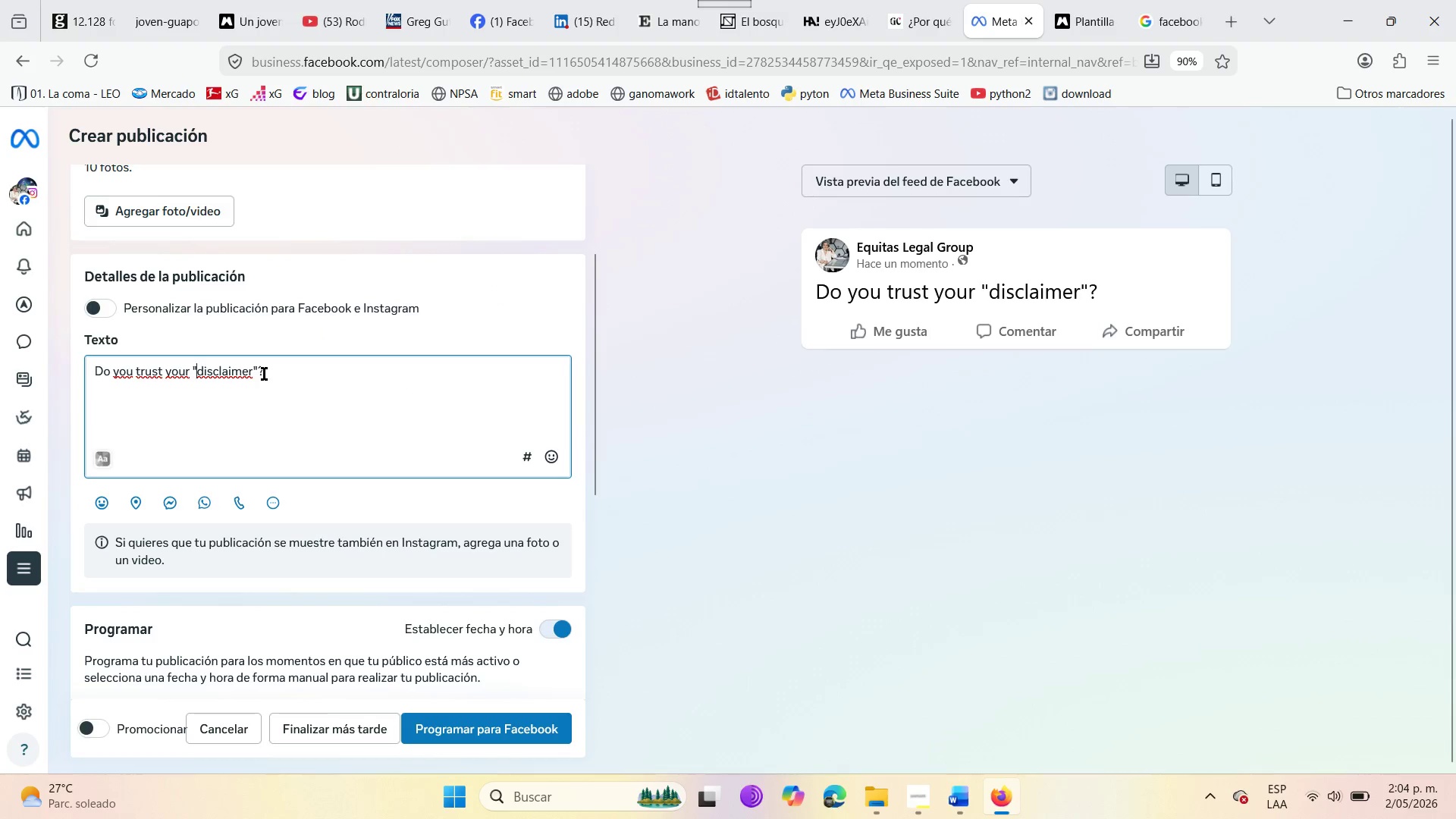 
left_click([264, 374])
 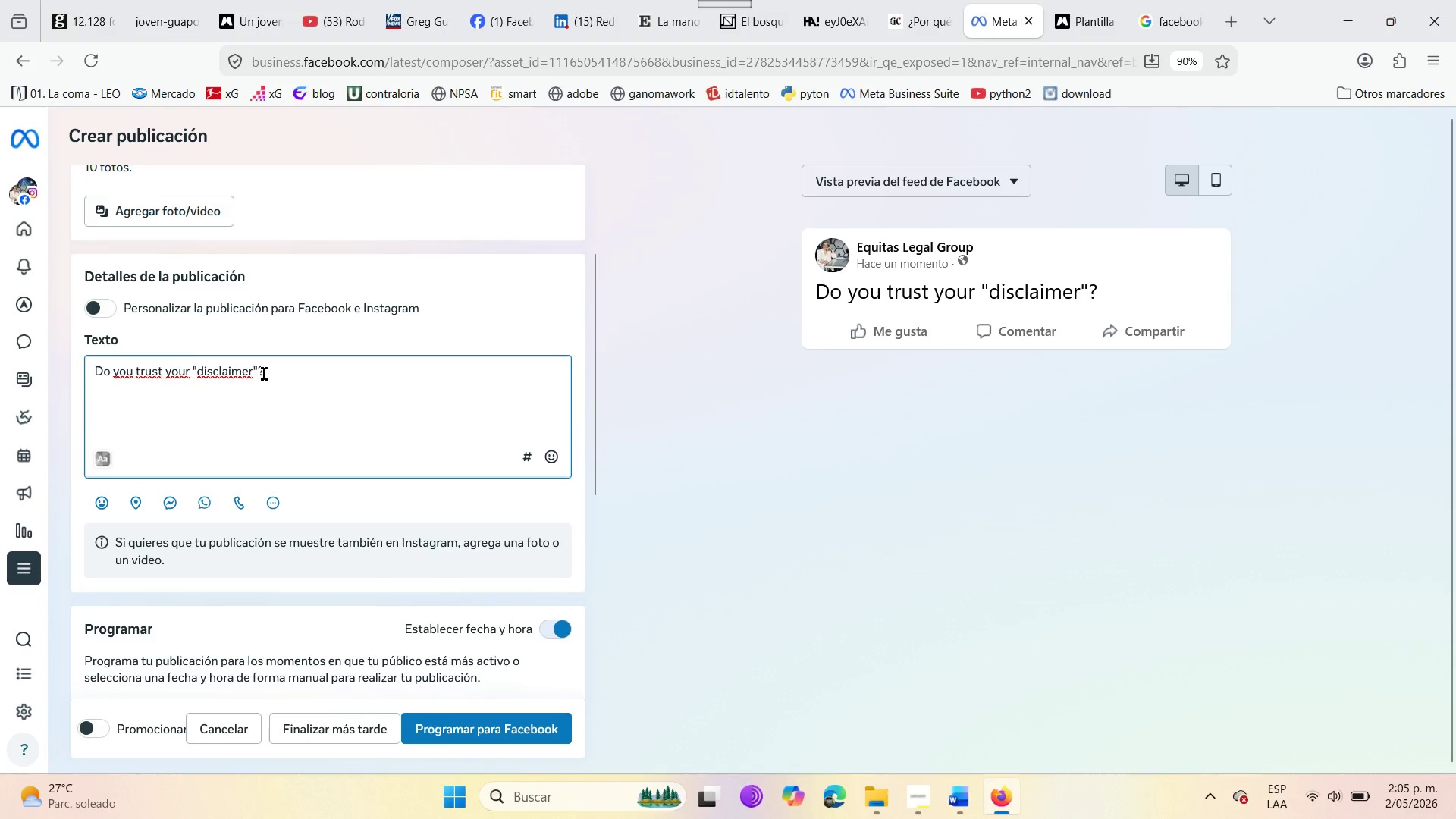 
key(Enter)
 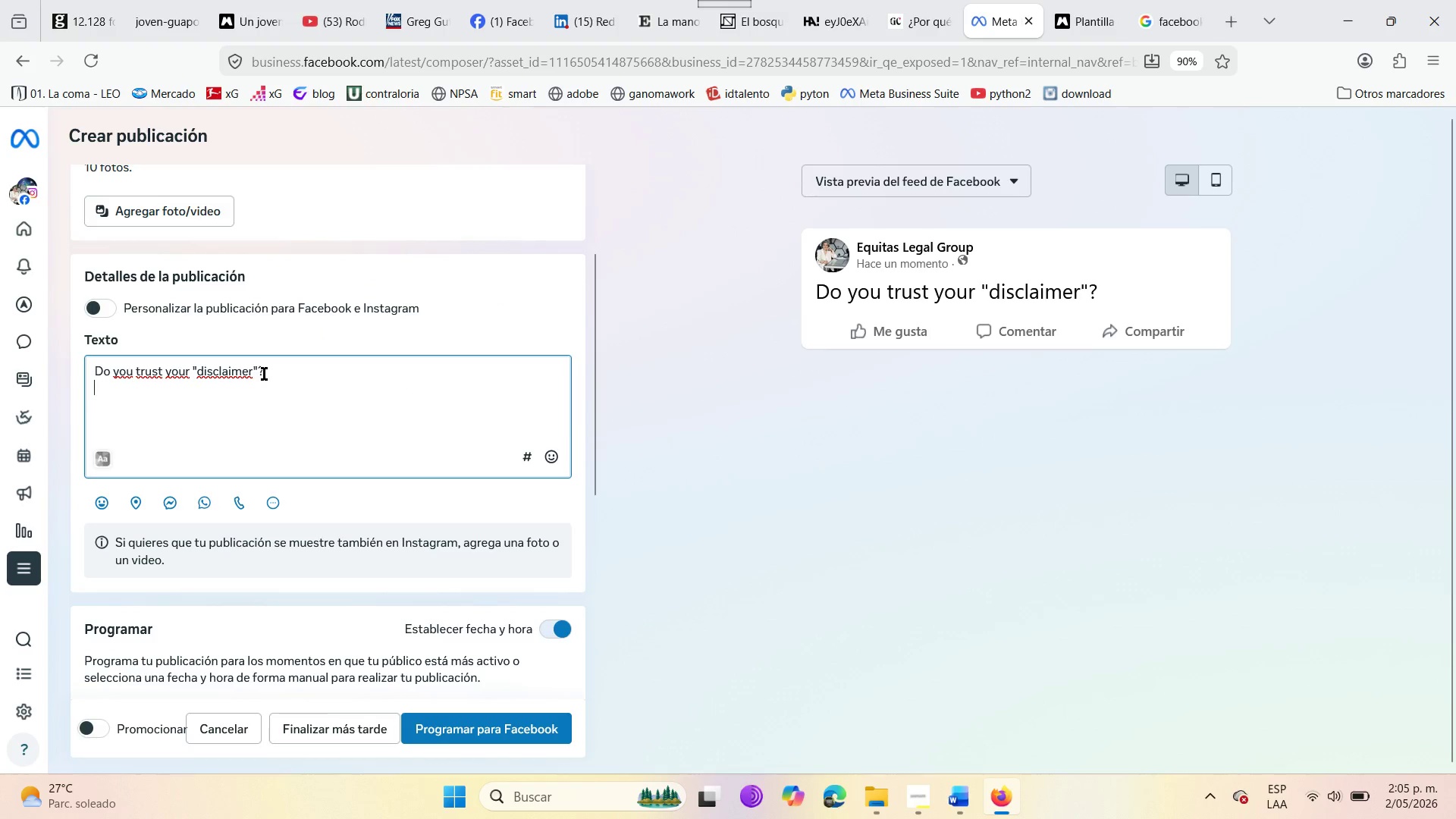 
key(Enter)
 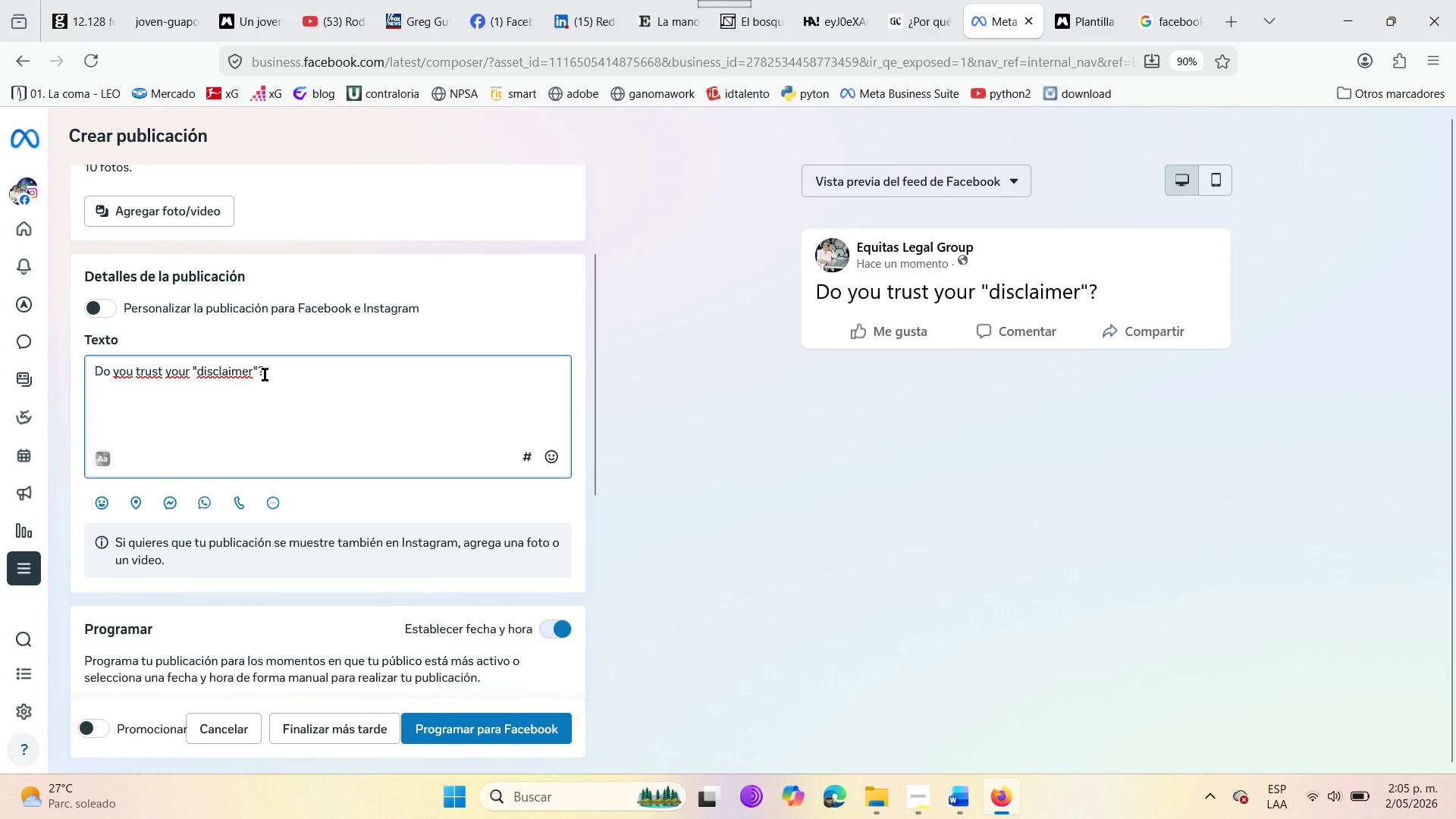 
type(A( Absolu)
 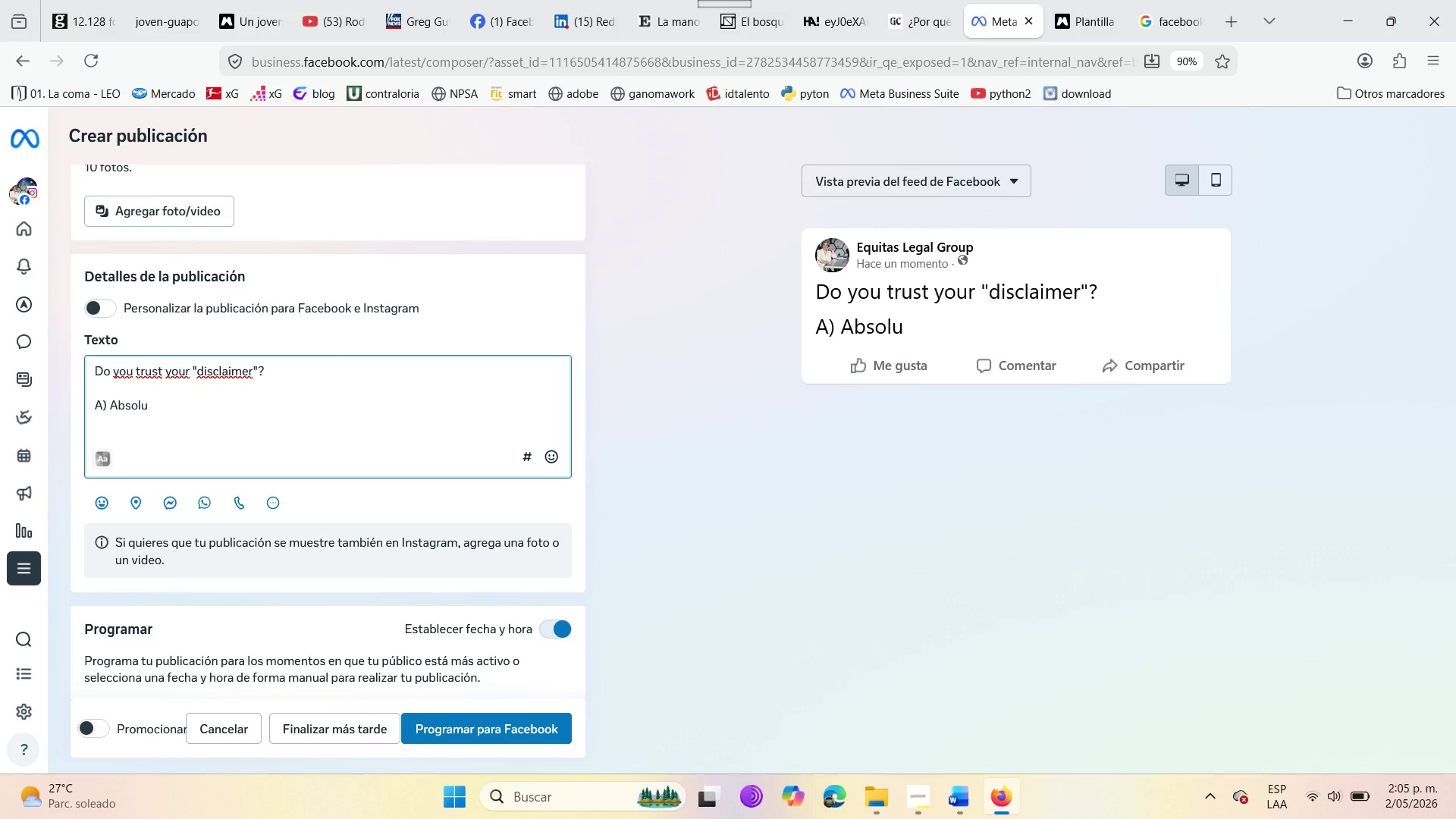 
type(tely B()
 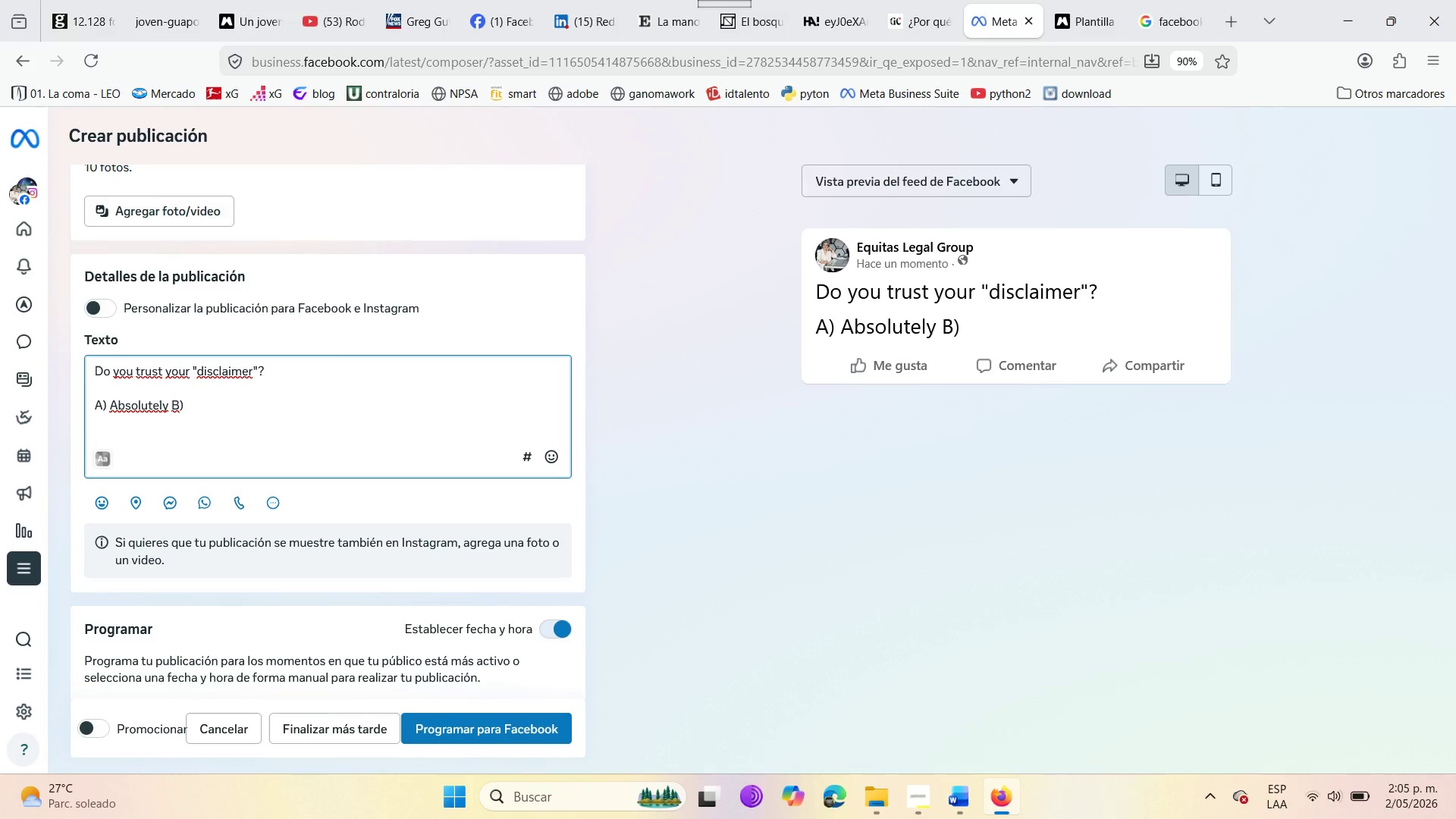 
type(Not so sure )
key(Backspace)
type(. )
 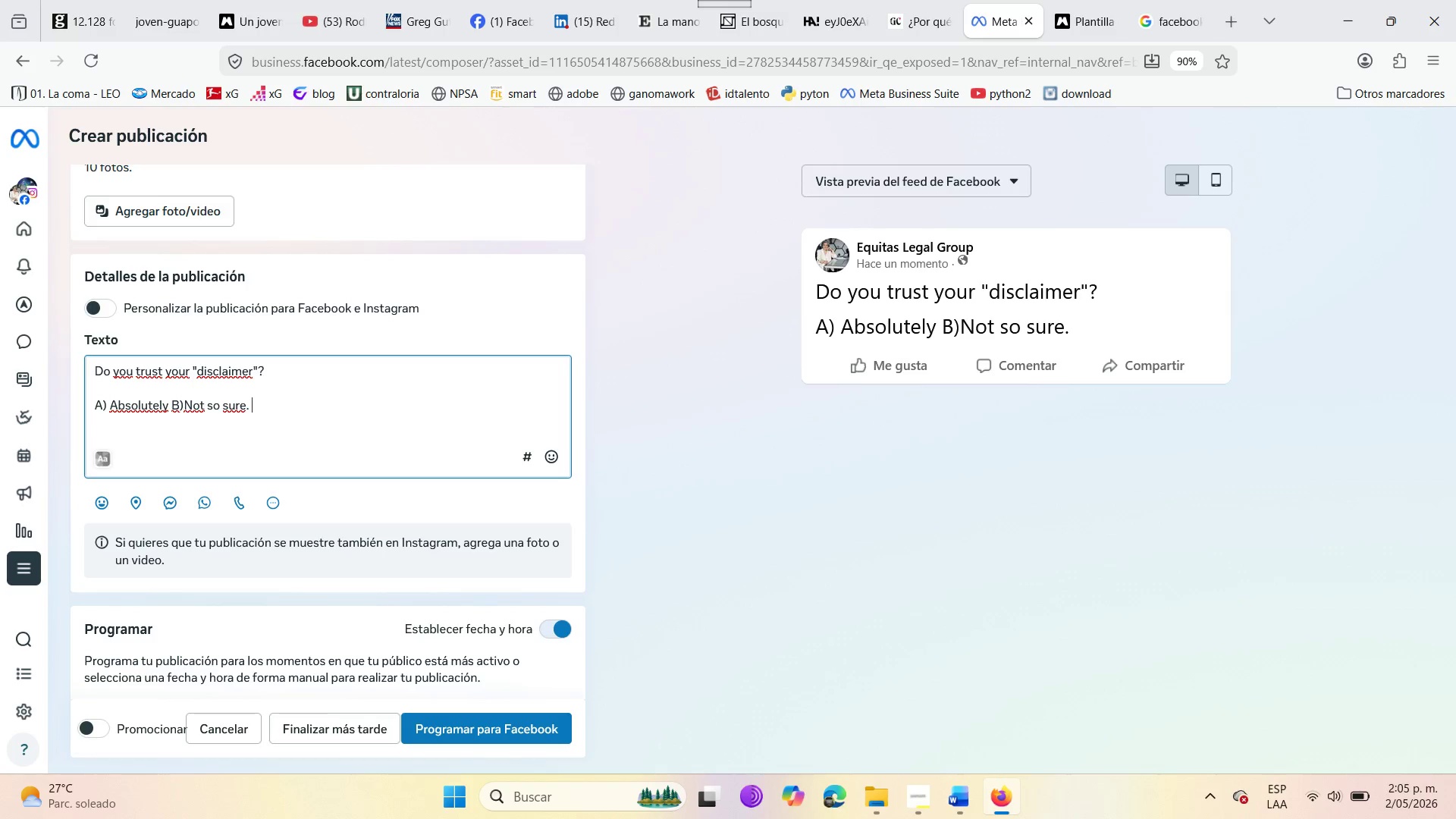 
key(Enter)
 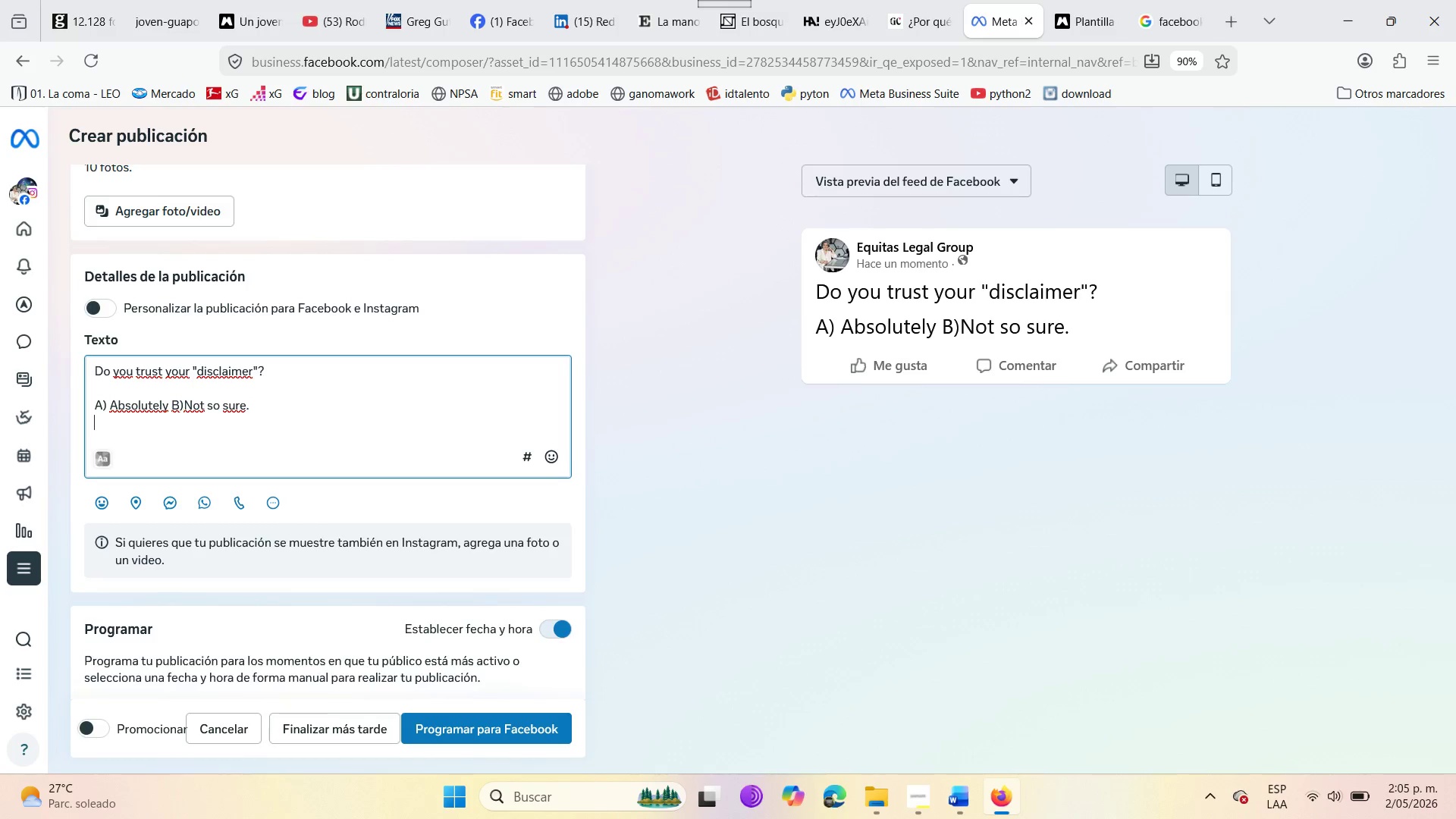 
key(Enter)
 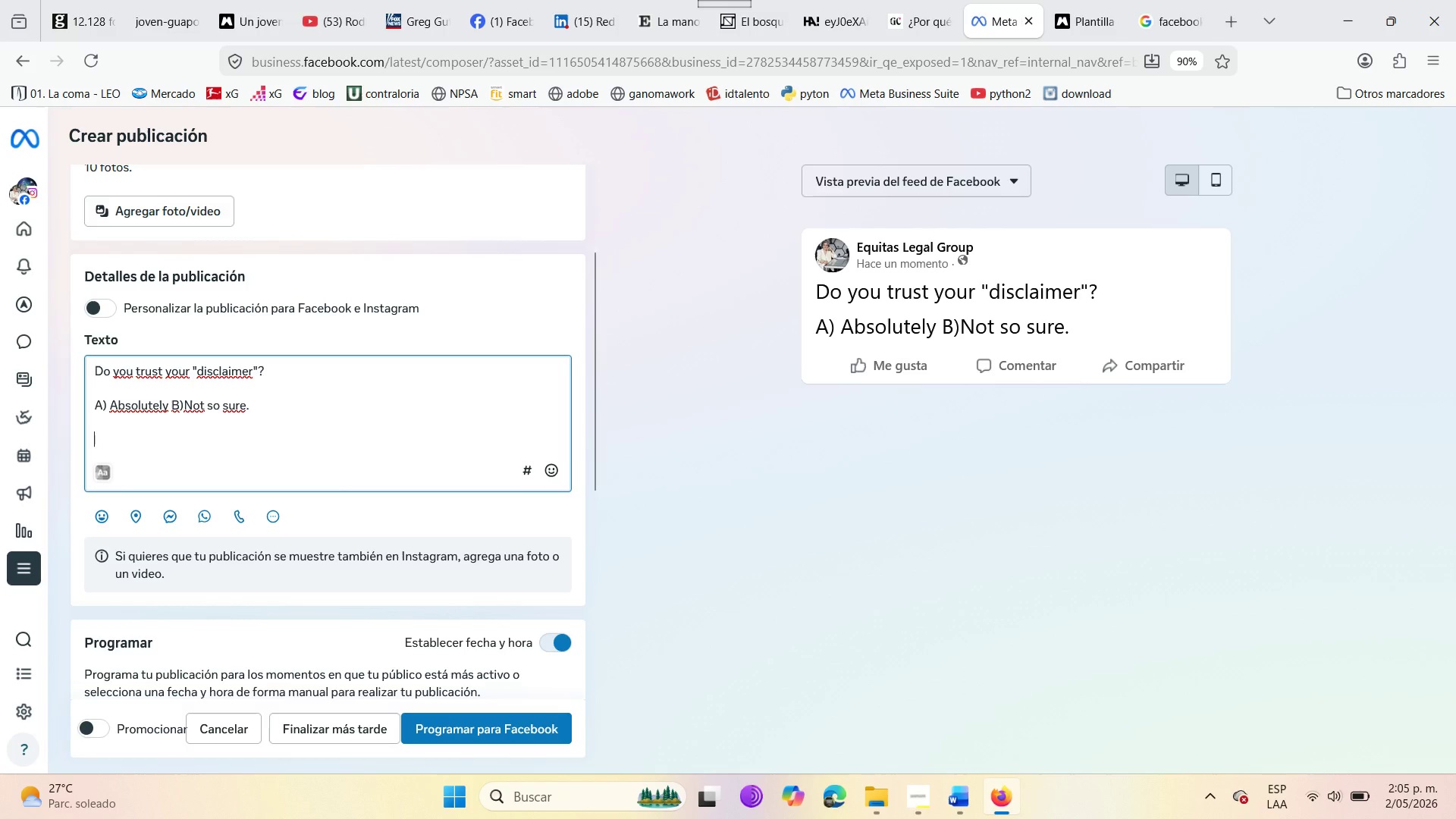 
key(CapsLock)
 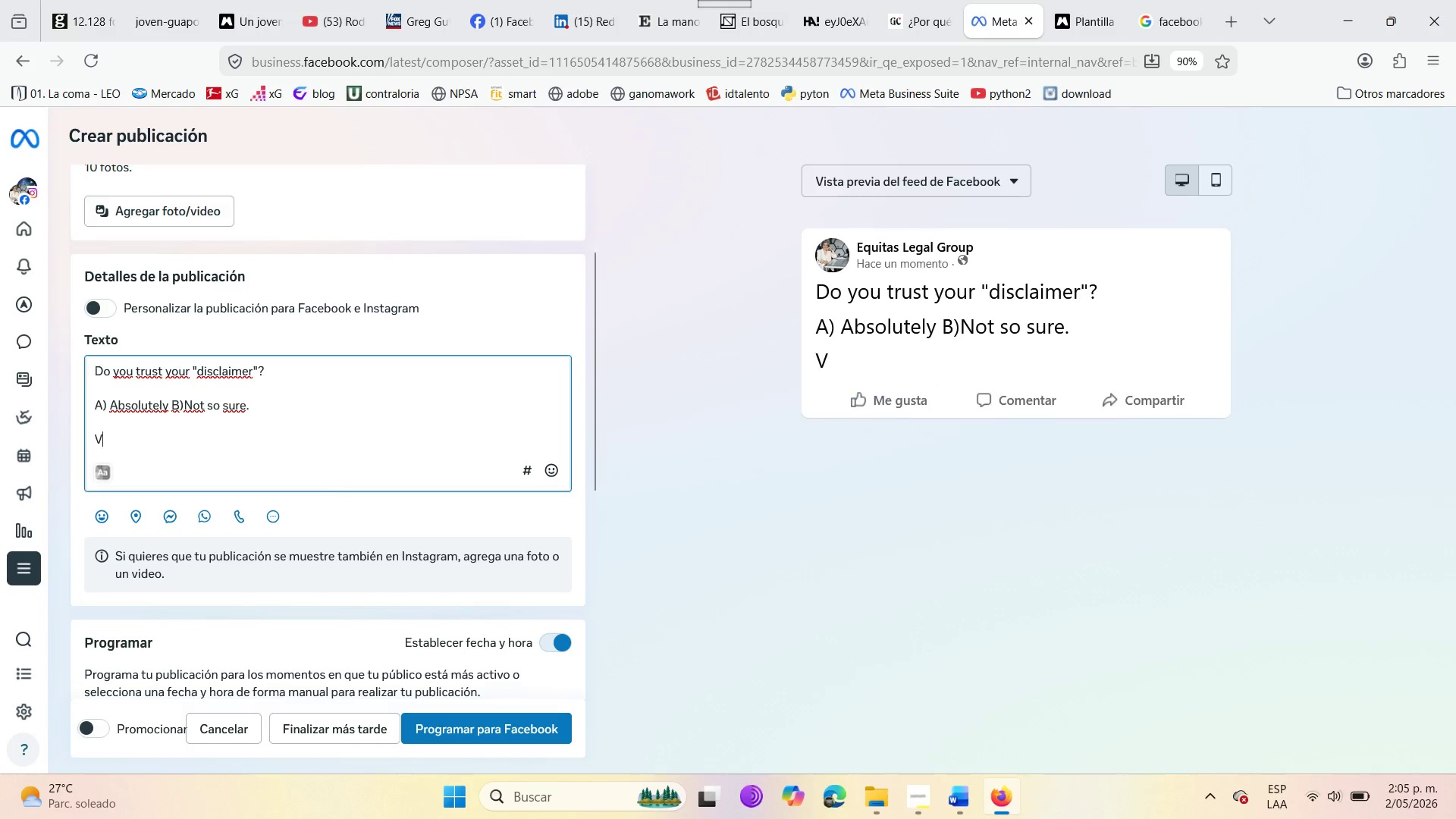 
key(V)
 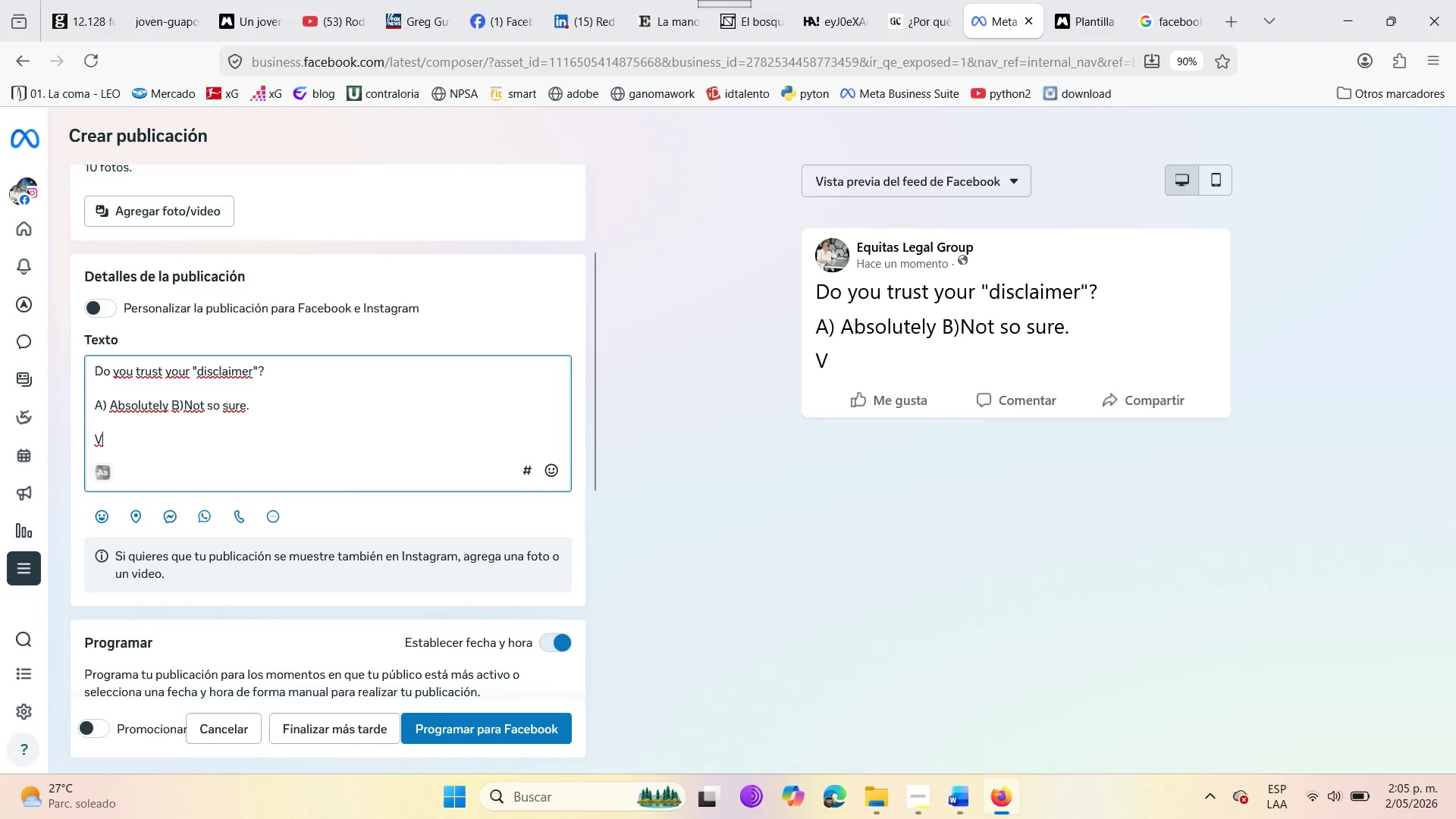 
key(CapsLock)
 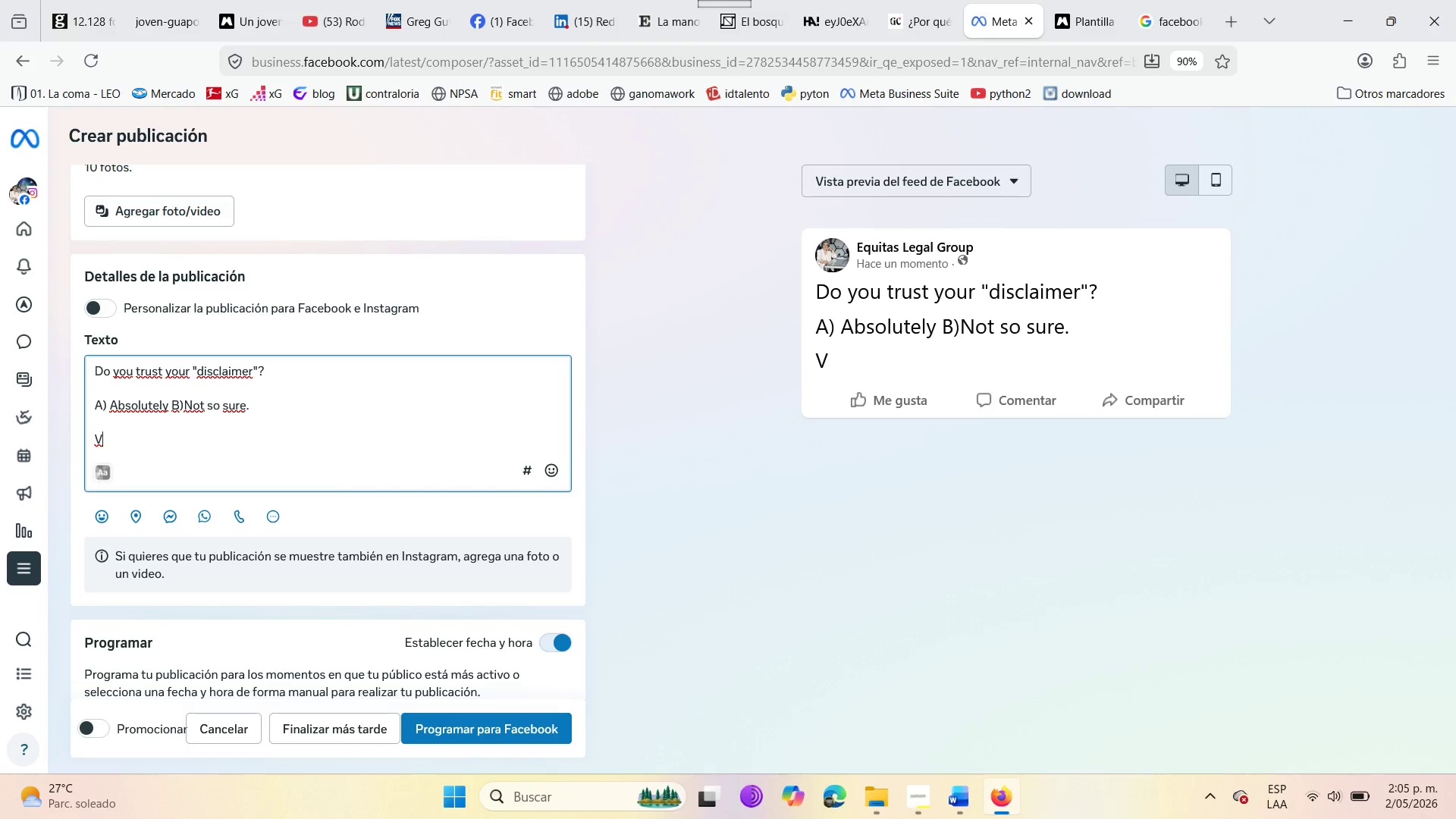 
wait(8.61)
 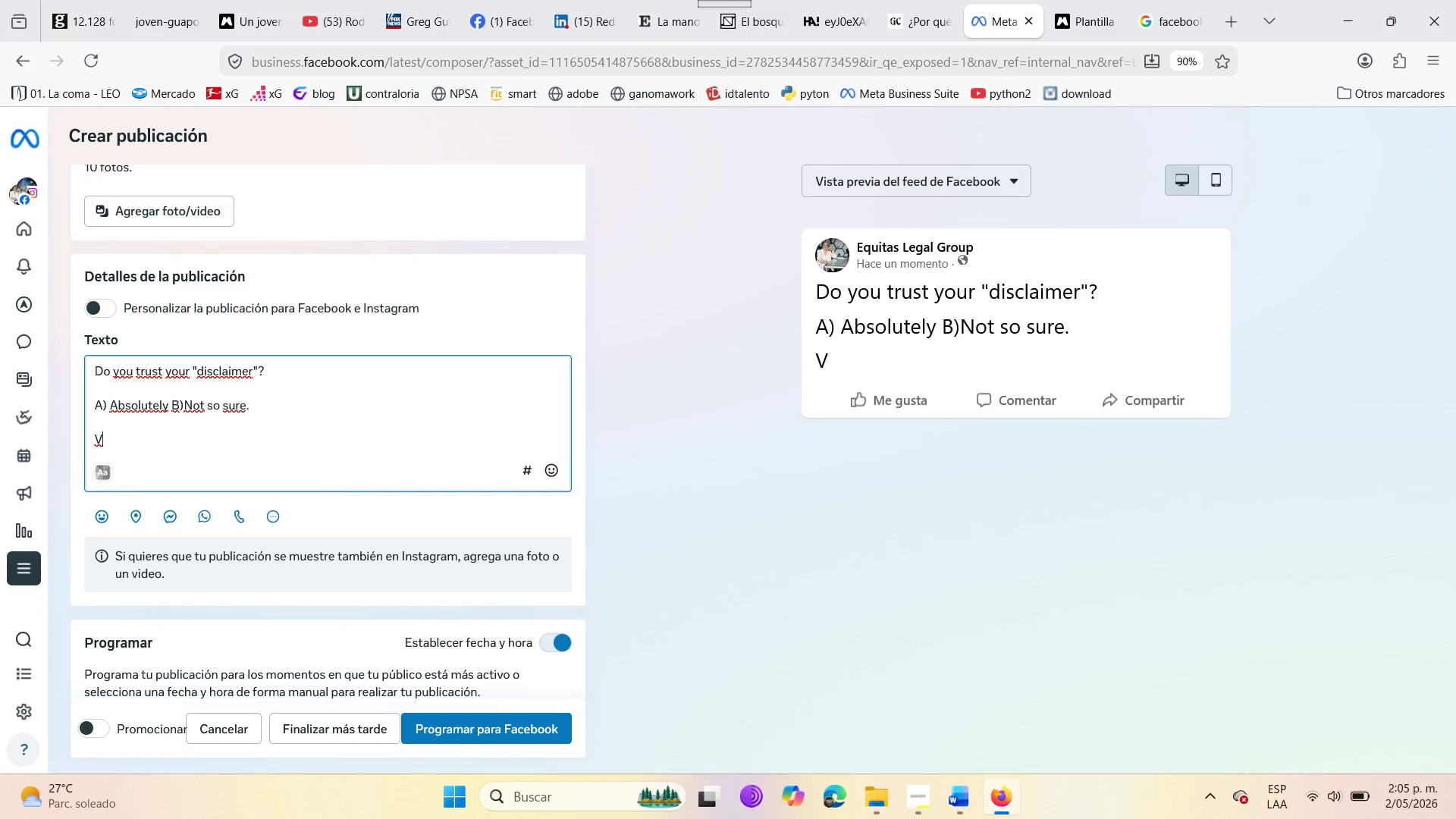 
type(ote )
 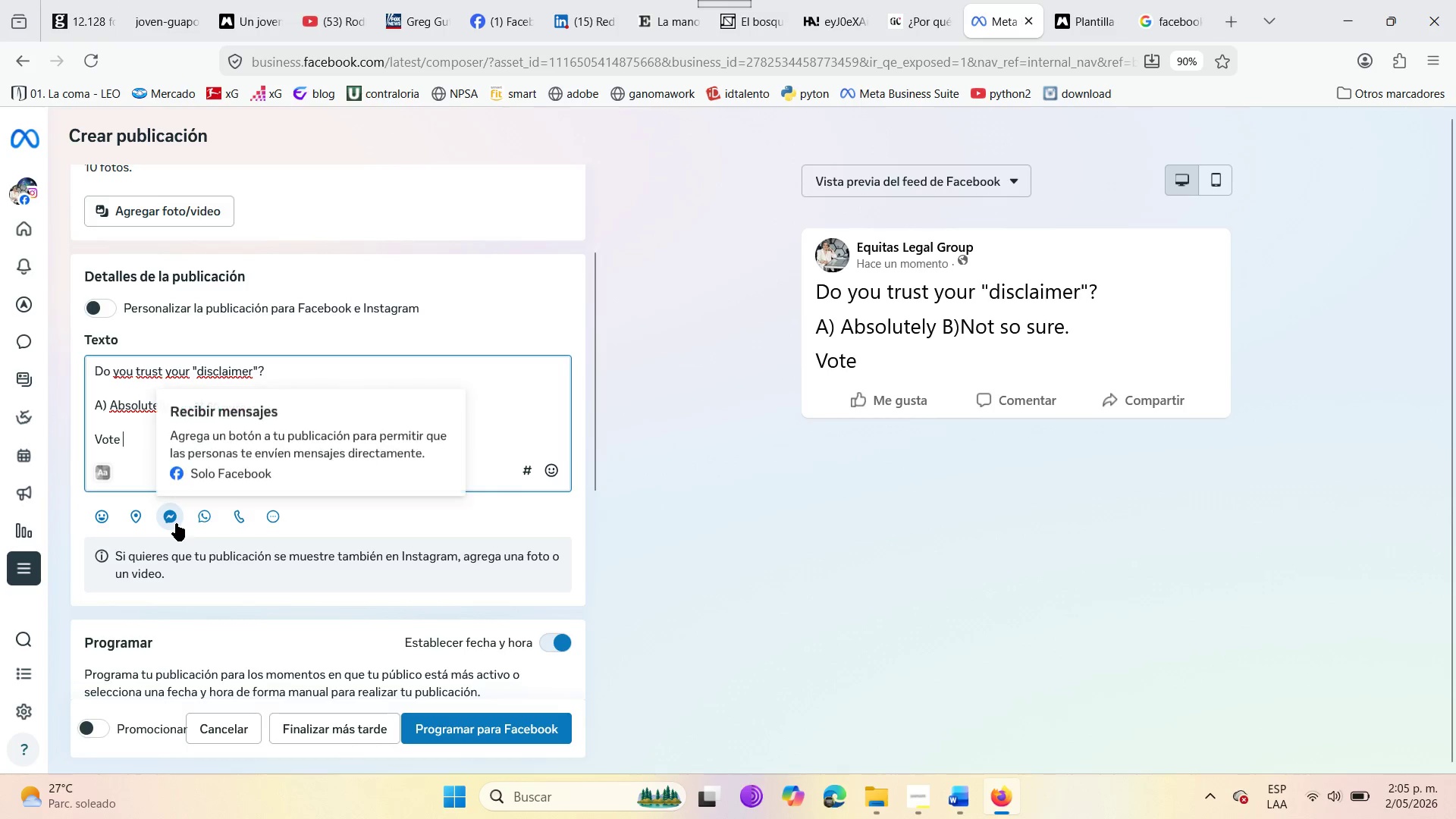 
wait(5.19)
 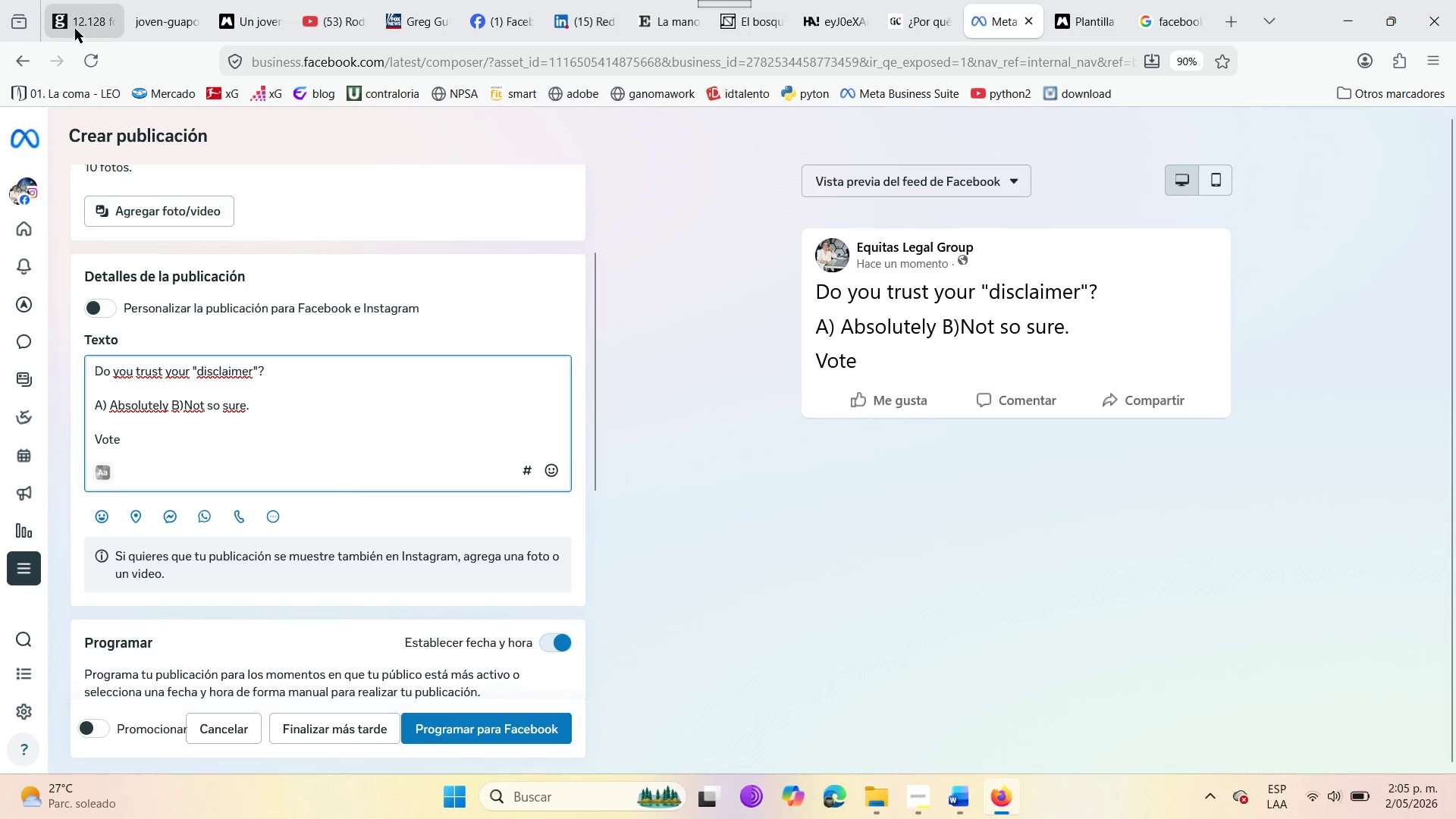 
left_click([176, 523])
 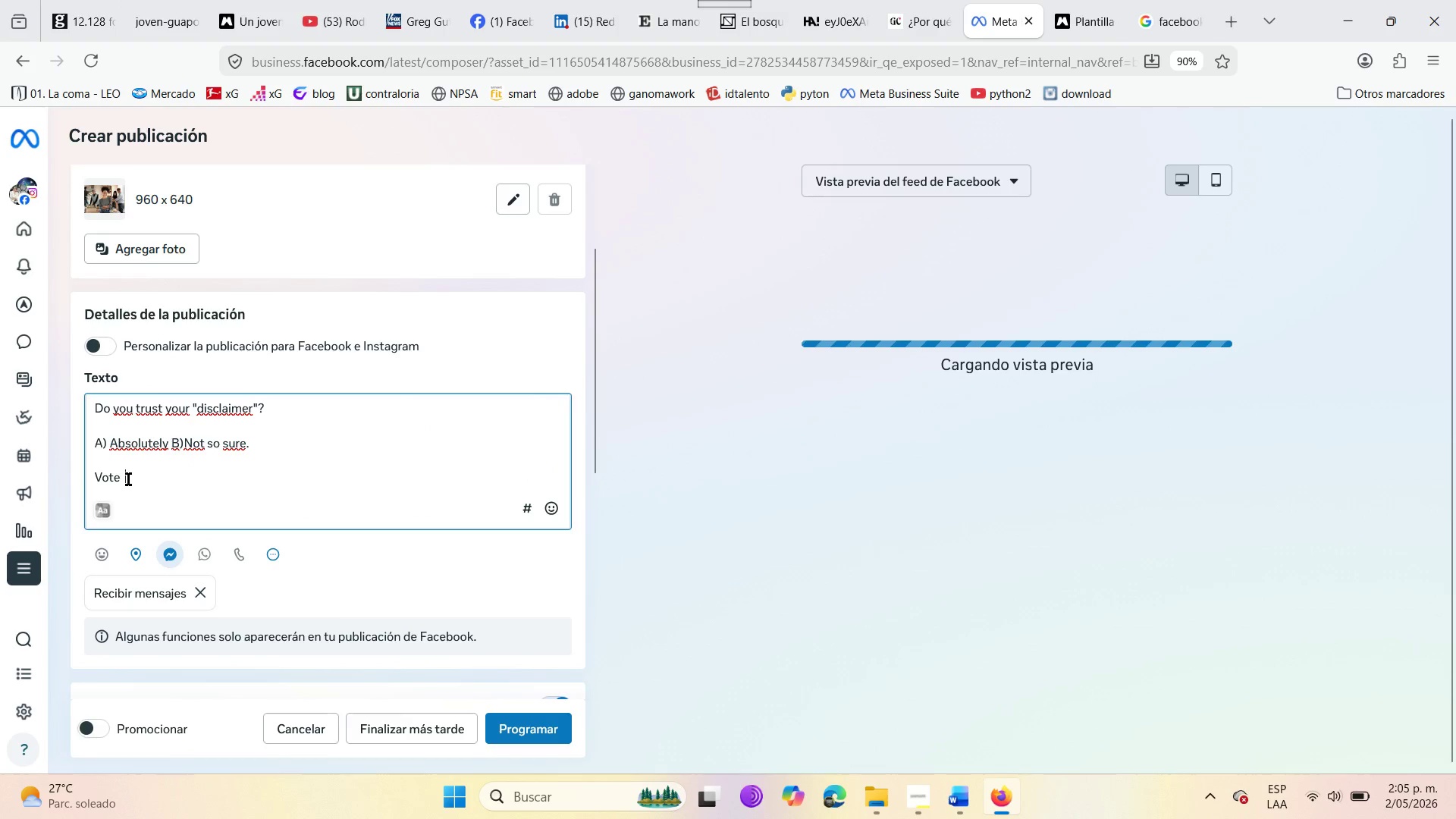 
left_click([128, 479])
 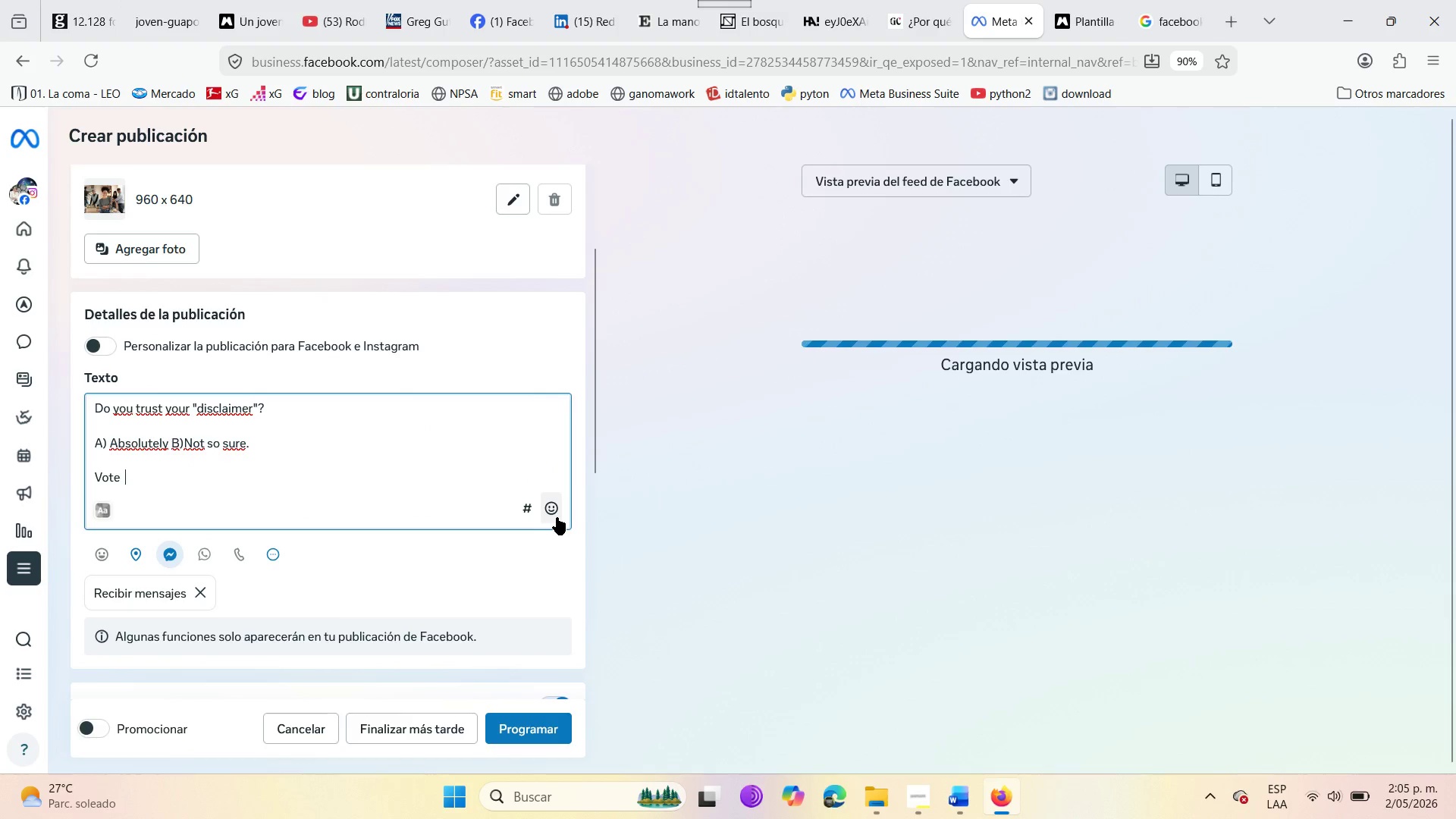 
left_click([557, 517])
 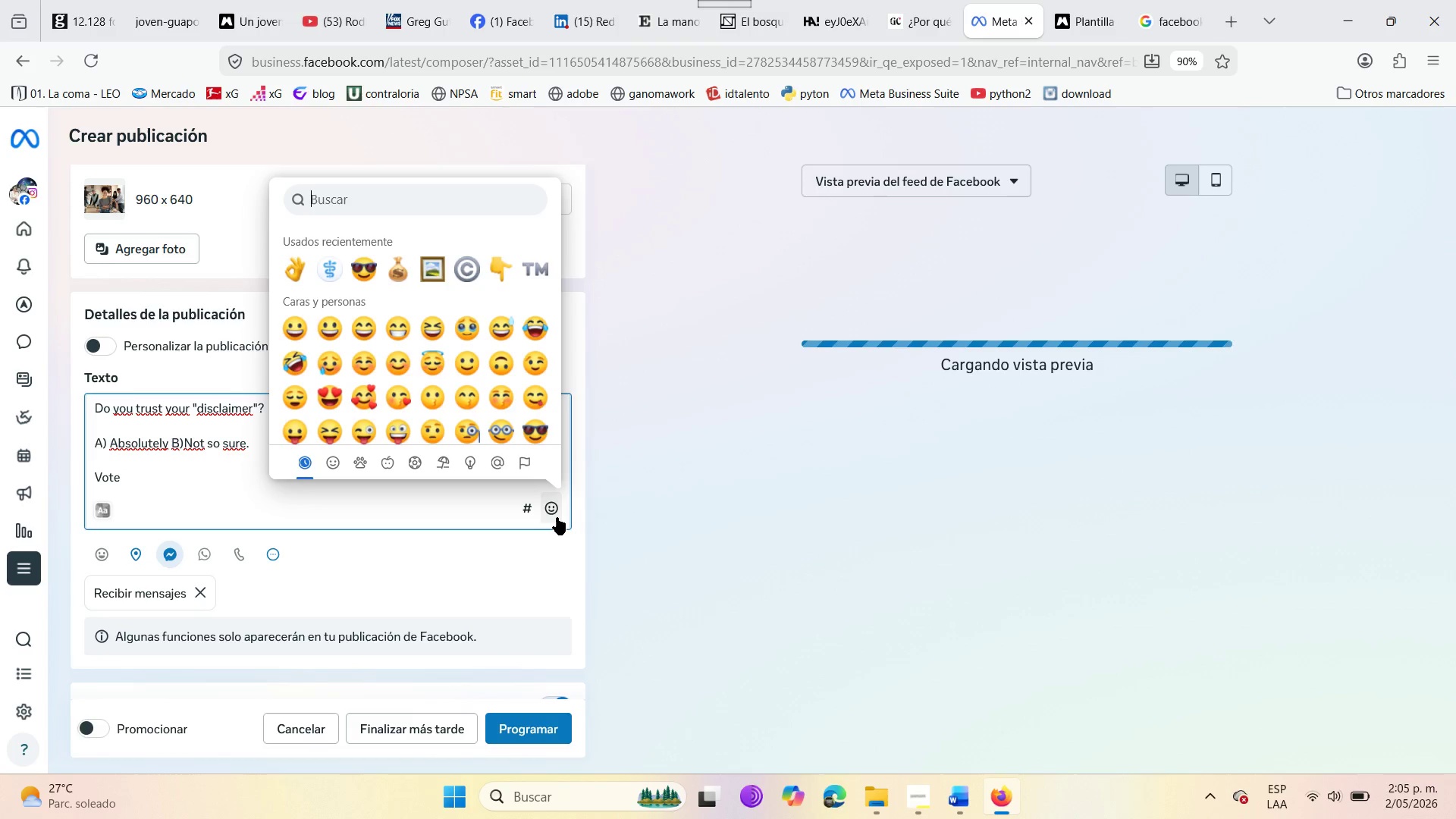 
wait(9.12)
 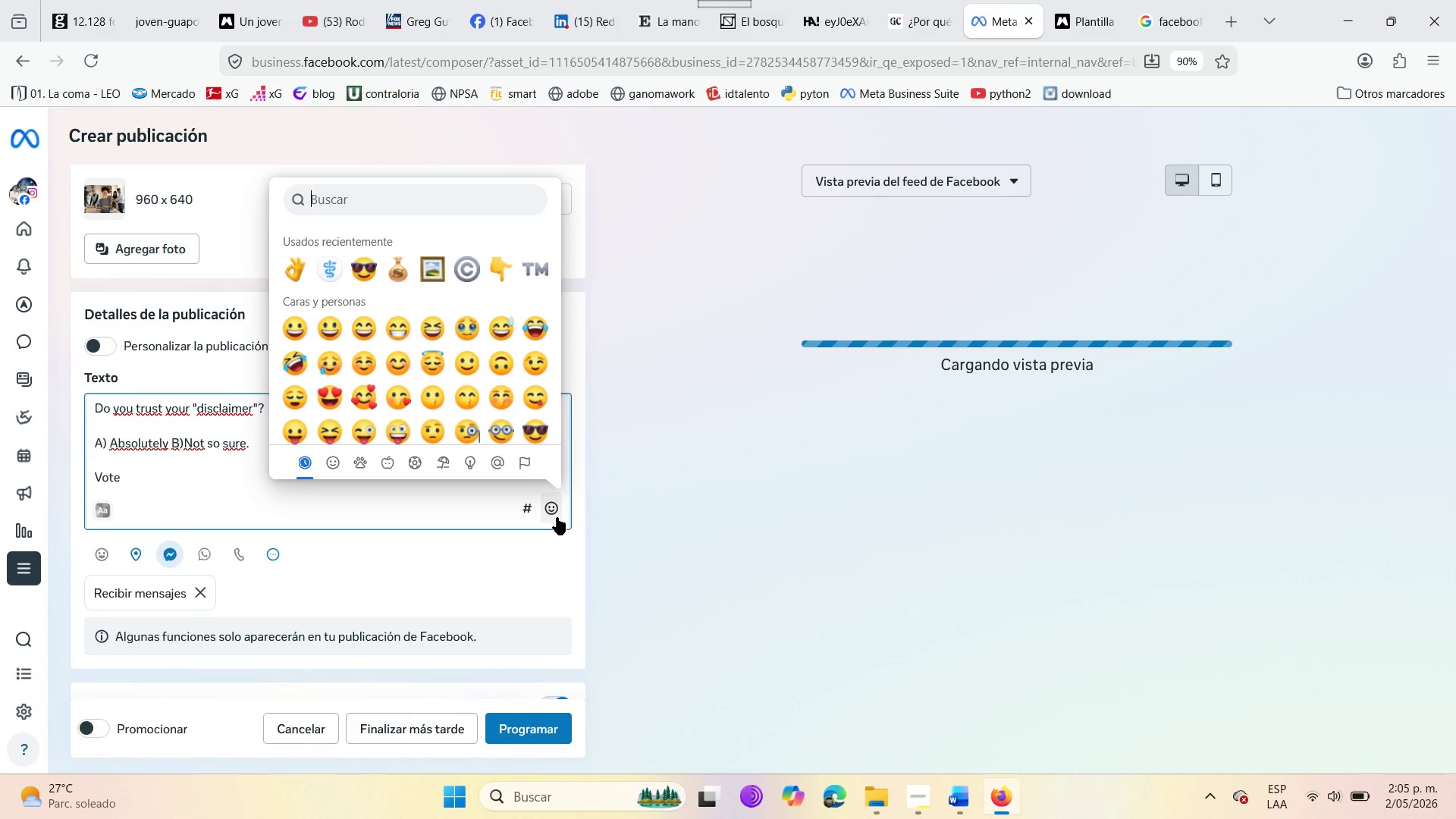 
left_click([146, 472])
 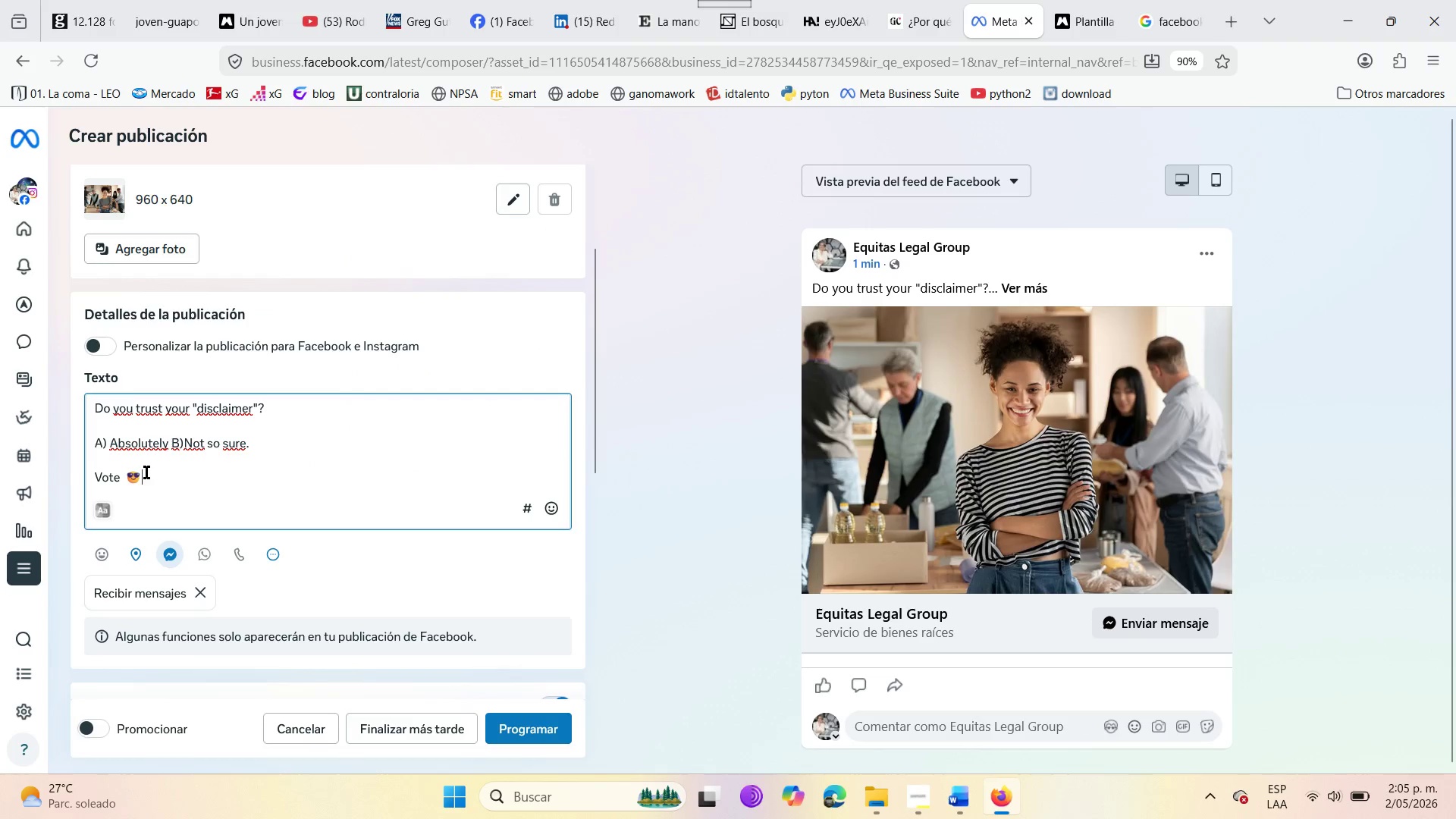 
left_click([146, 472])
 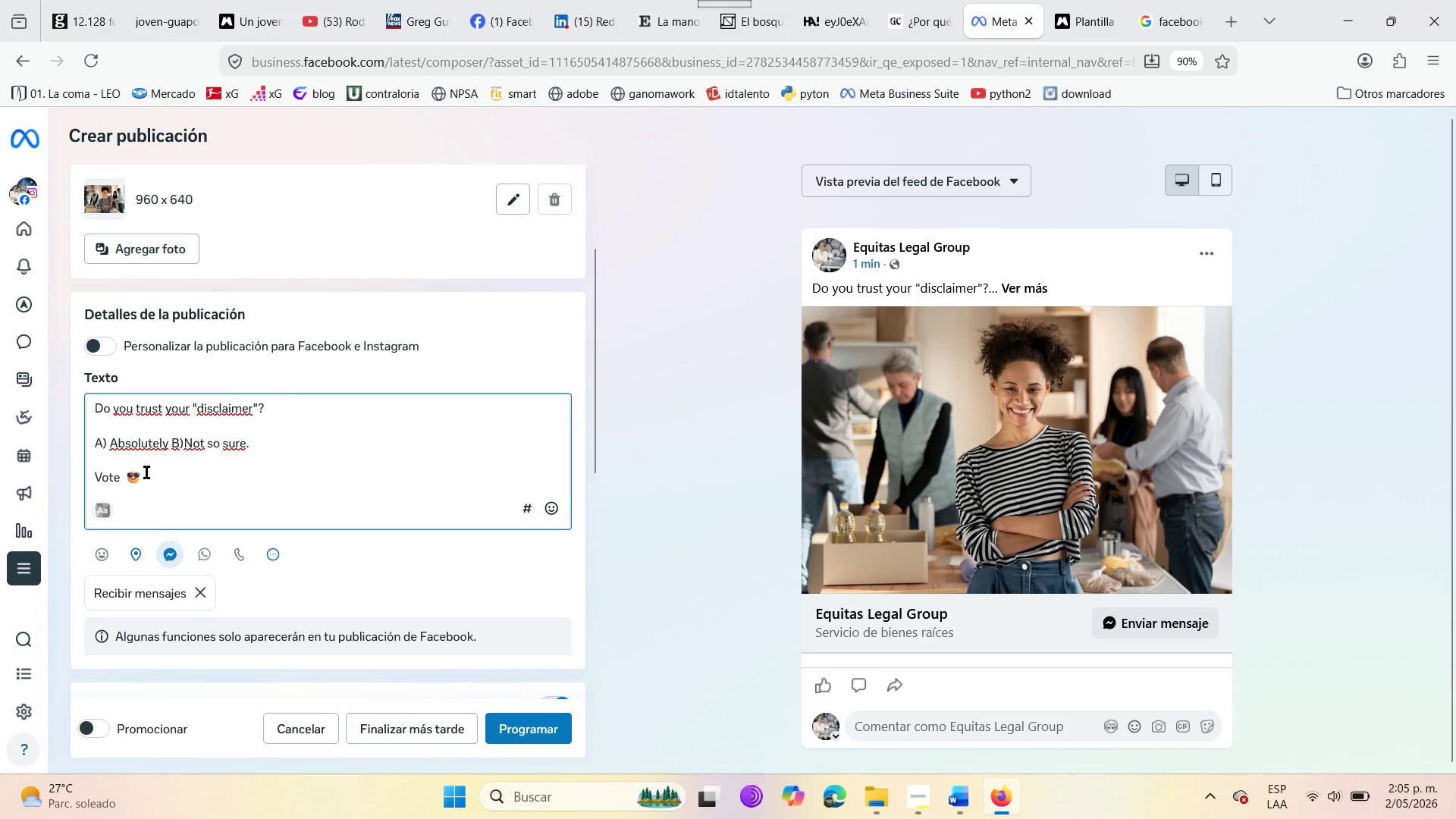 
type(for A9 )
key(Backspace)
key(Backspace)
type(( option or )
 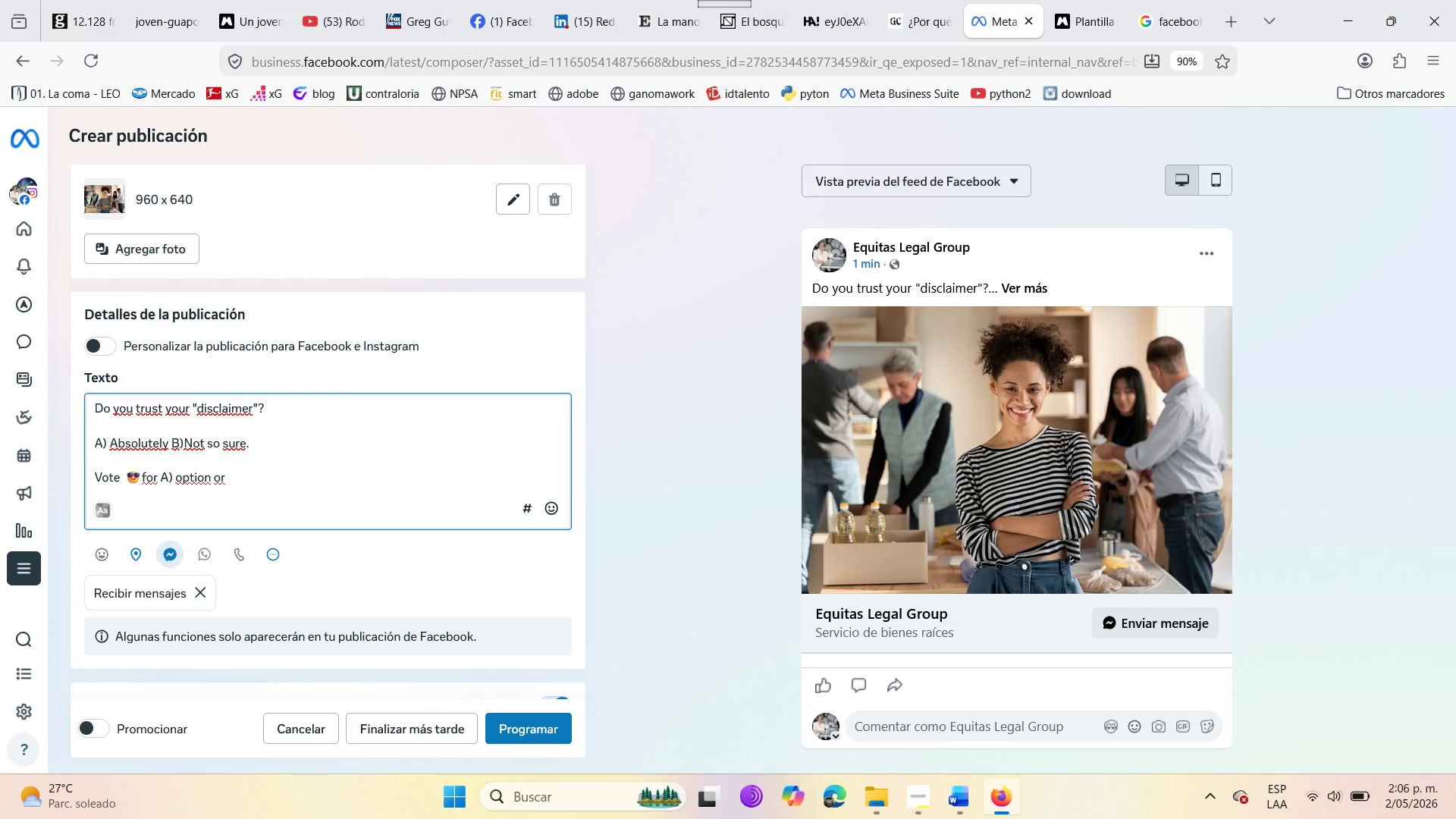 
mouse_move([535, 494])
 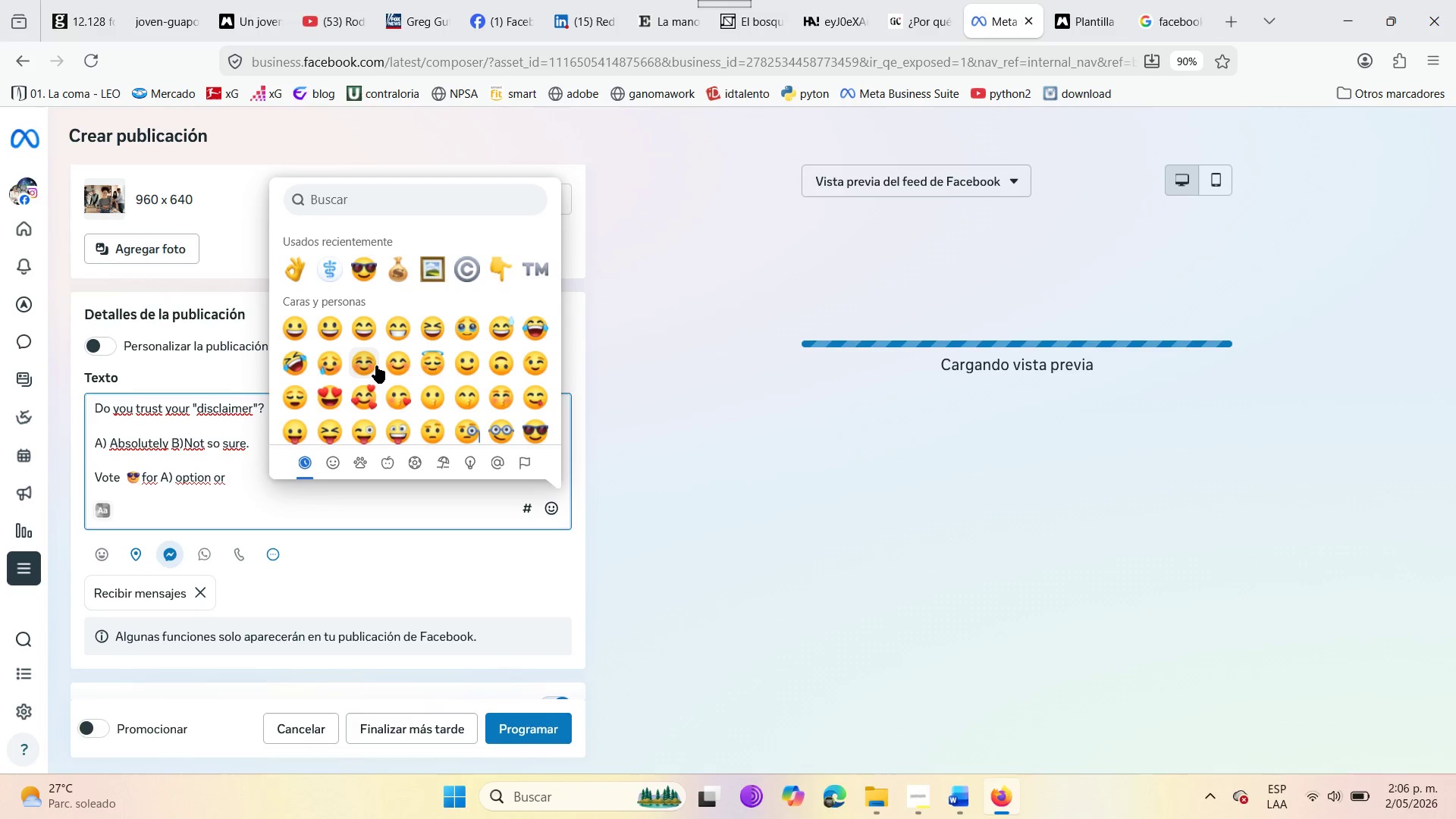 
scroll: coordinate [425, 380], scroll_direction: down, amount: 3.0
 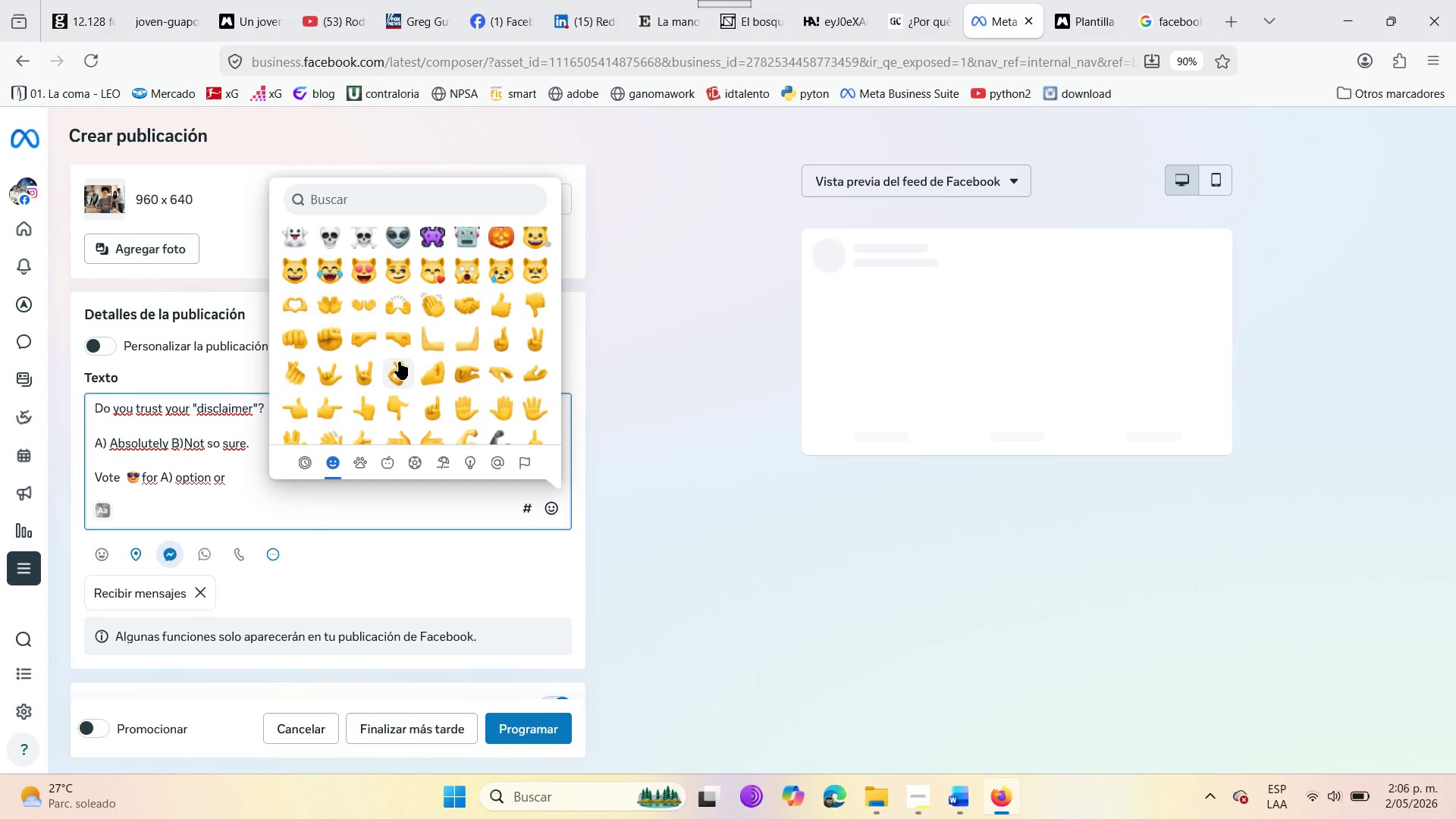 
scroll: coordinate [397, 357], scroll_direction: up, amount: 2.0
 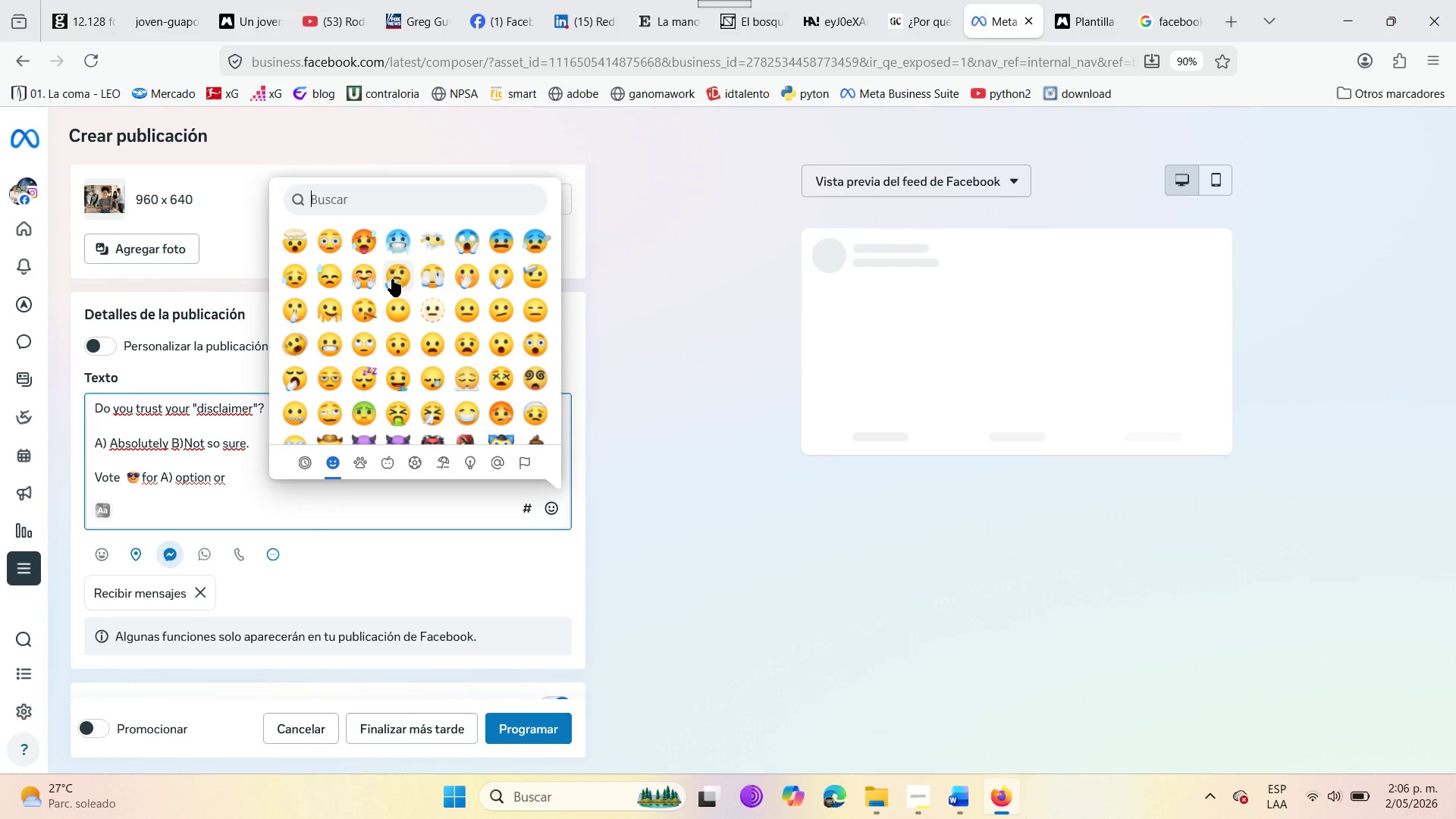 
wait(6.76)
 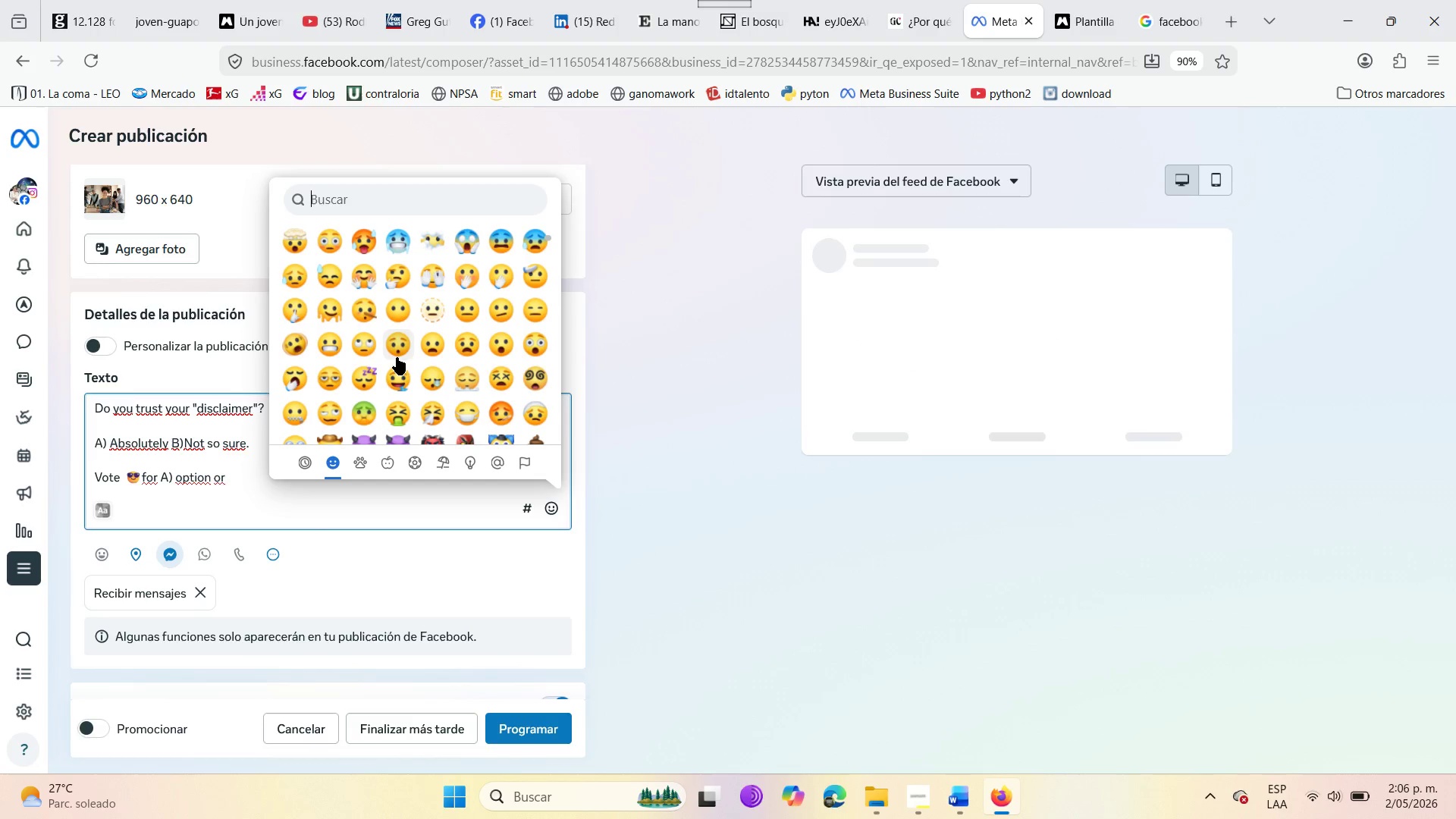 
left_click([242, 475])
 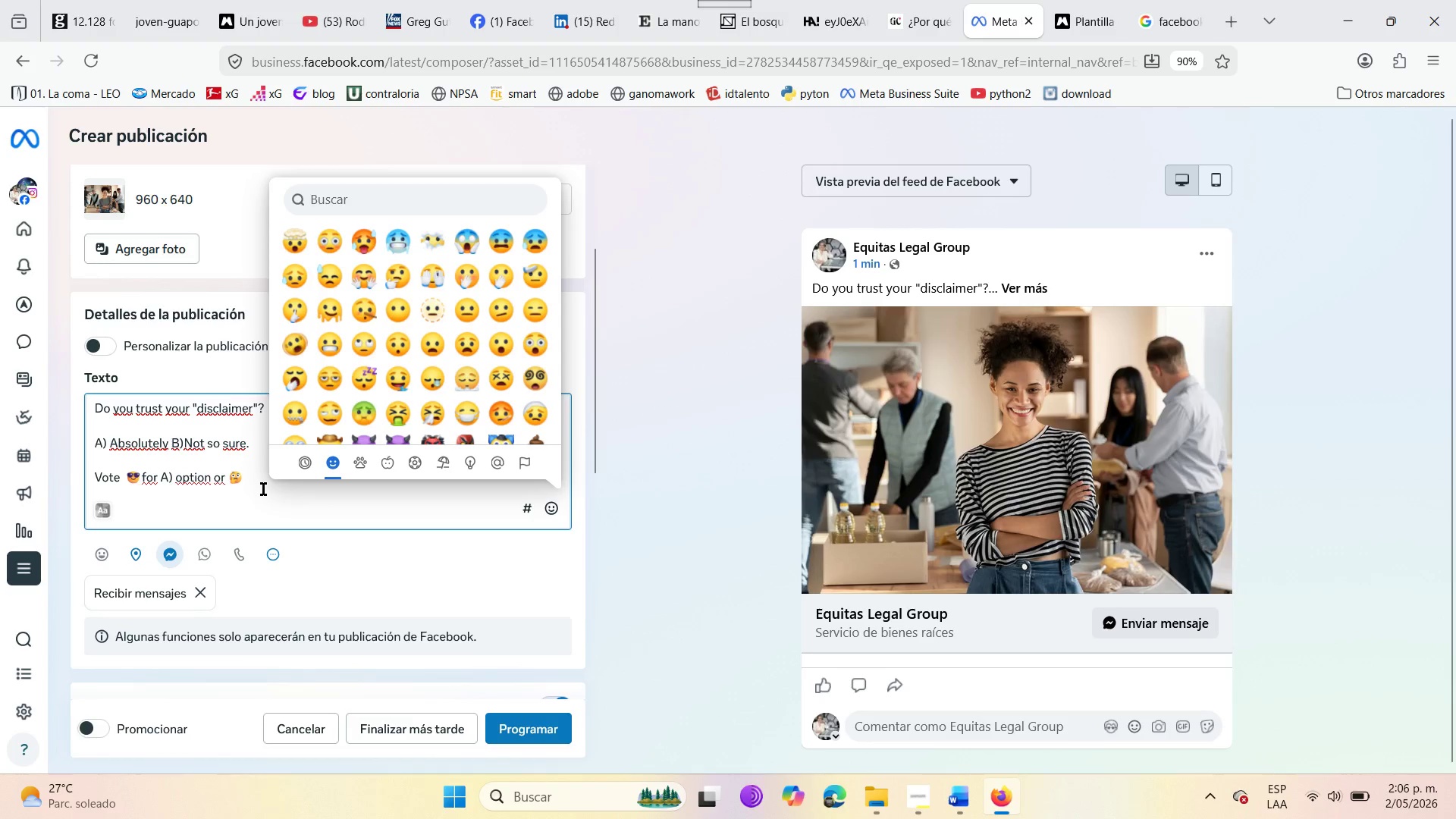 
left_click([263, 489])
 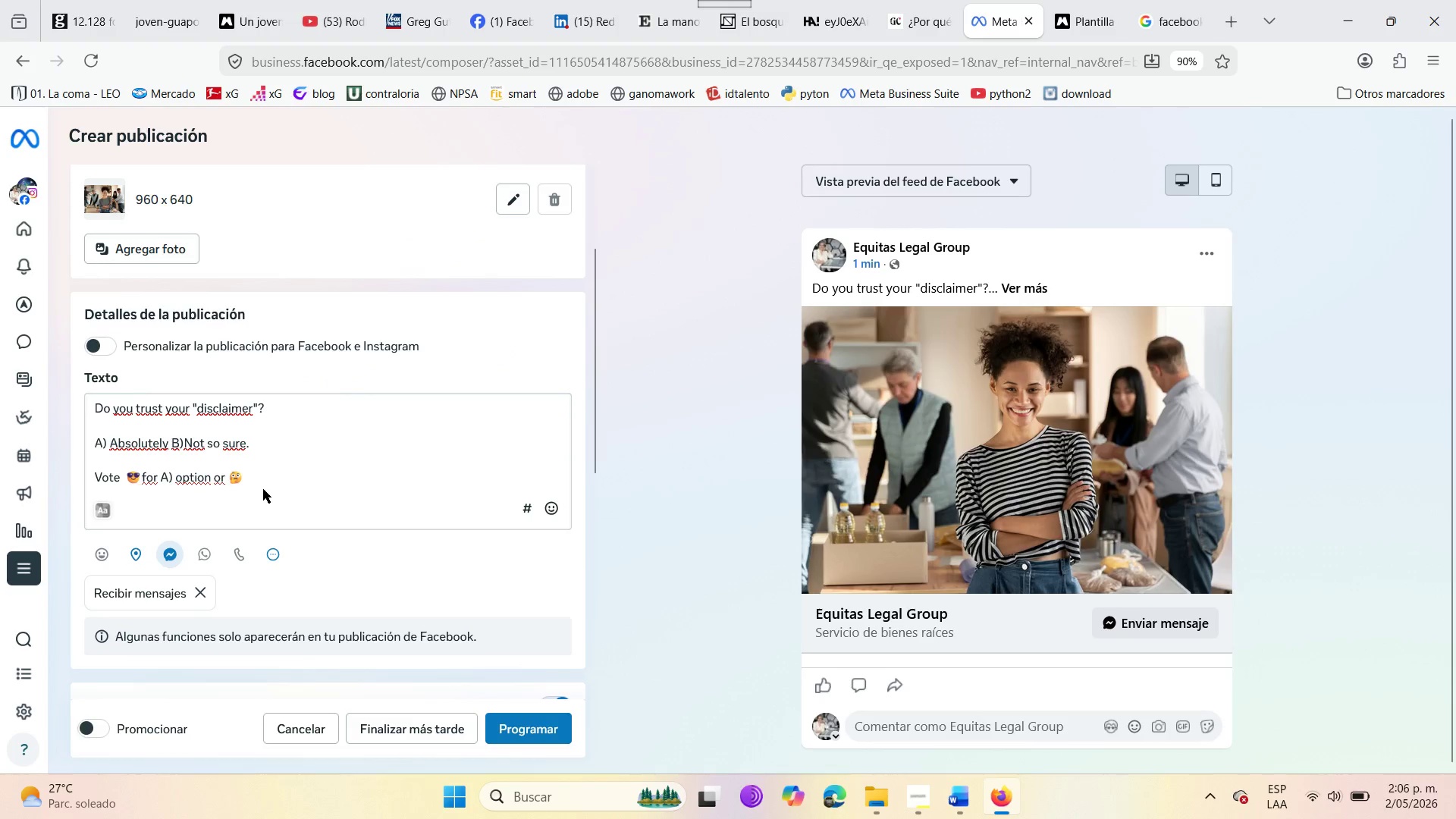 
type(for B()
 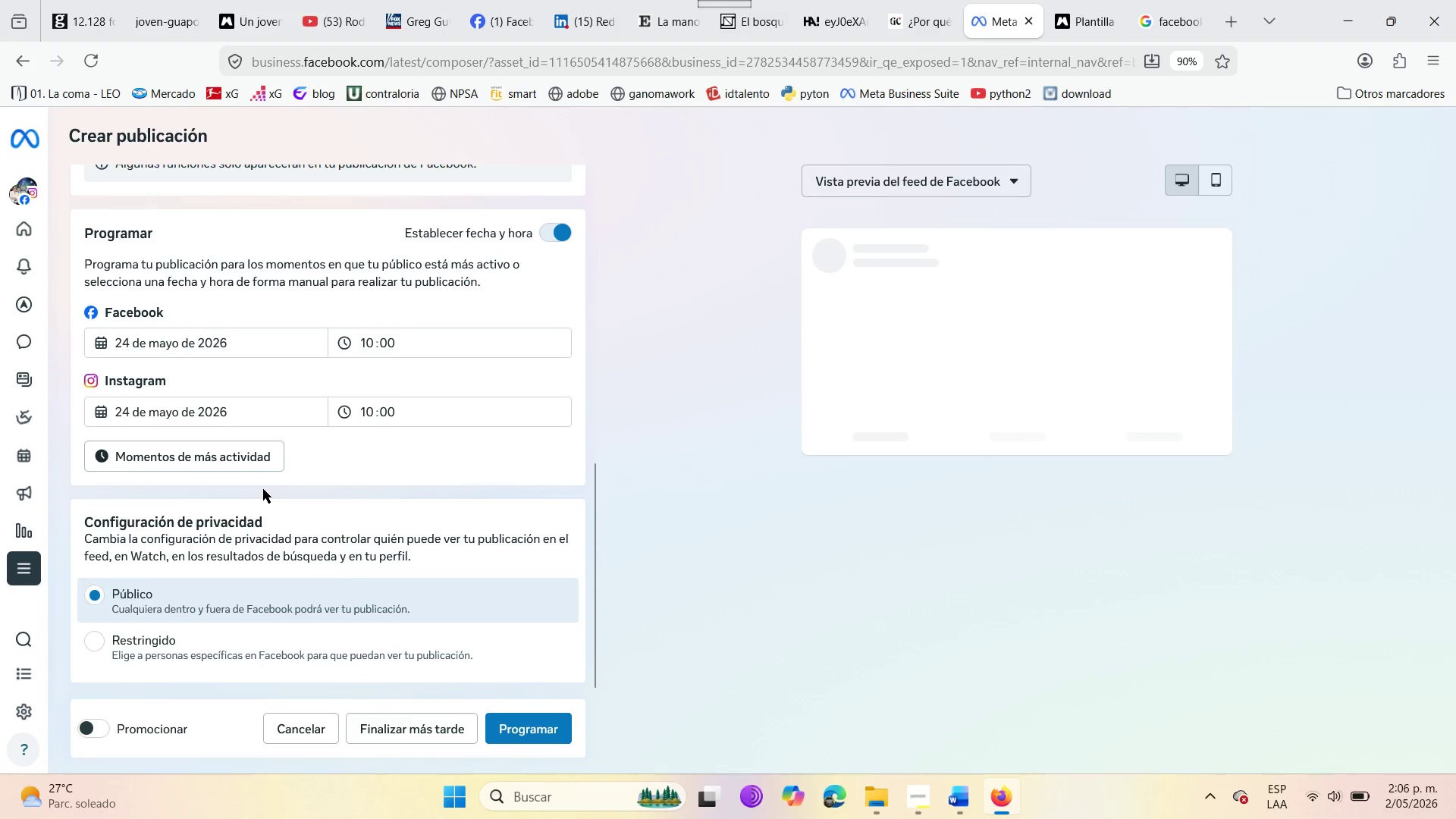 
scroll: coordinate [257, 510], scroll_direction: up, amount: 3.0
 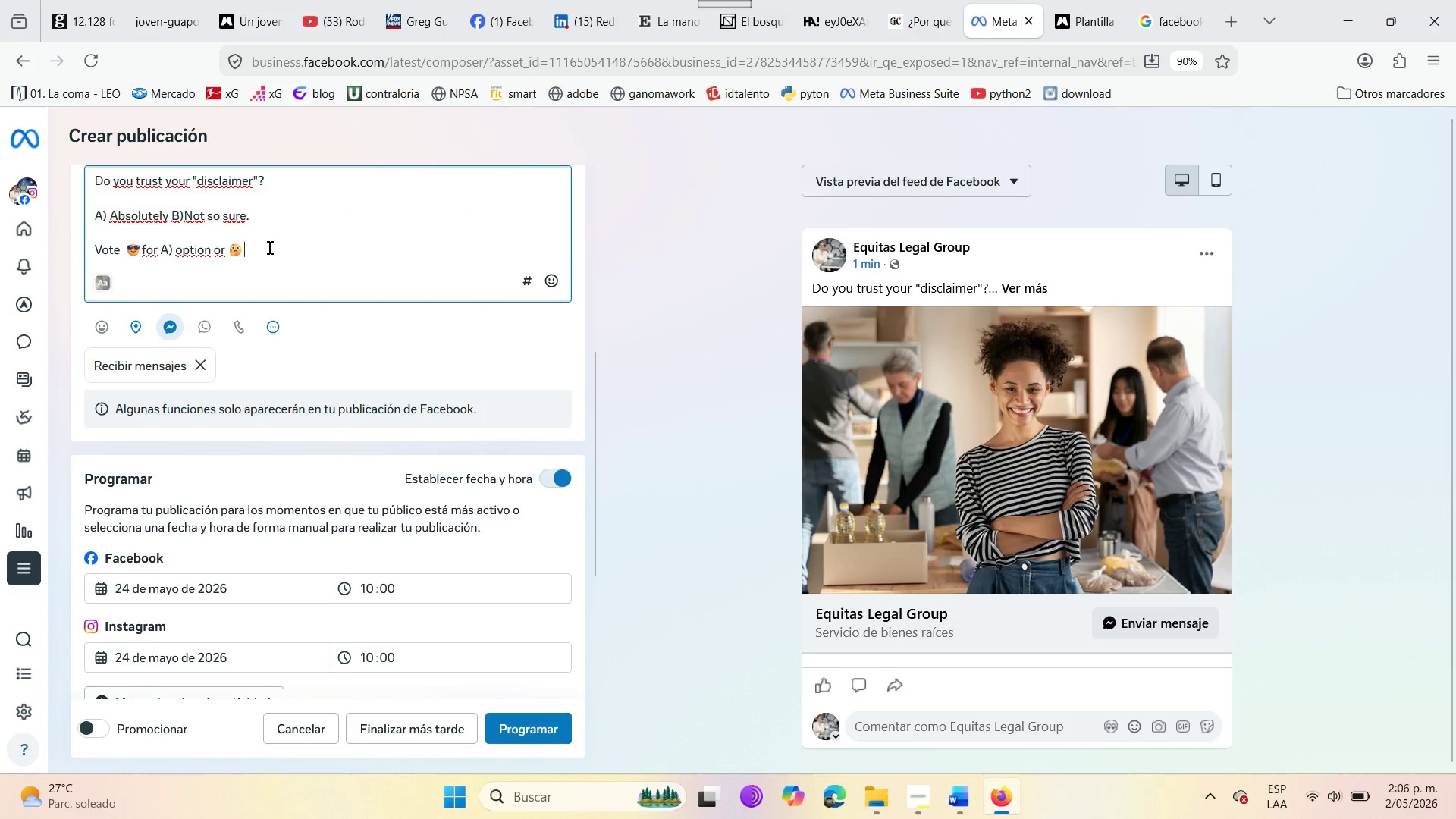 
type(for b)
key(Backspace)
type(B( OPTION )
key(Backspace)
key(Backspace)
key(Backspace)
key(Backspace)
key(Backspace)
key(Backspace)
key(Backspace)
type(option)
 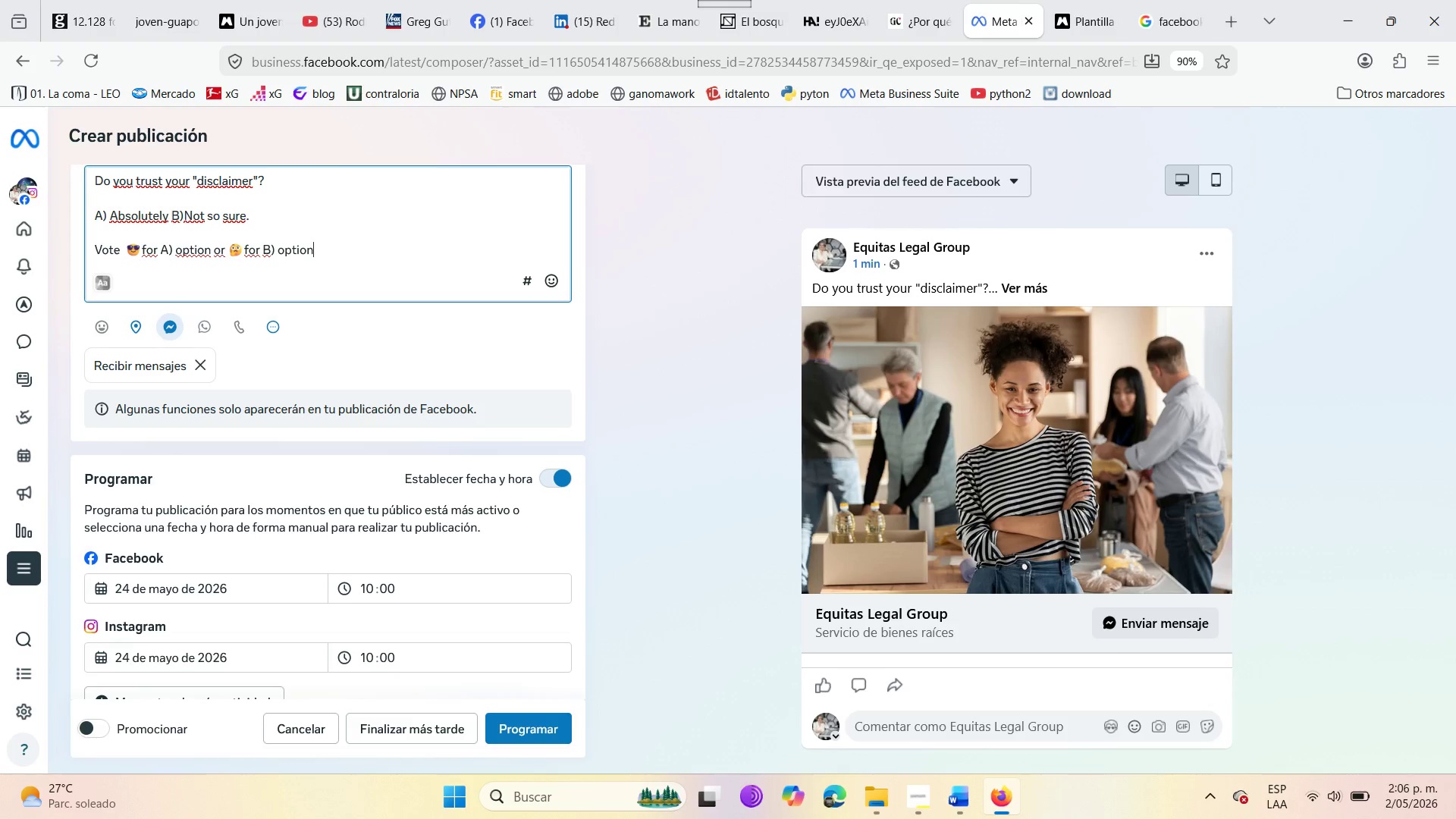 
wait(16.36)
 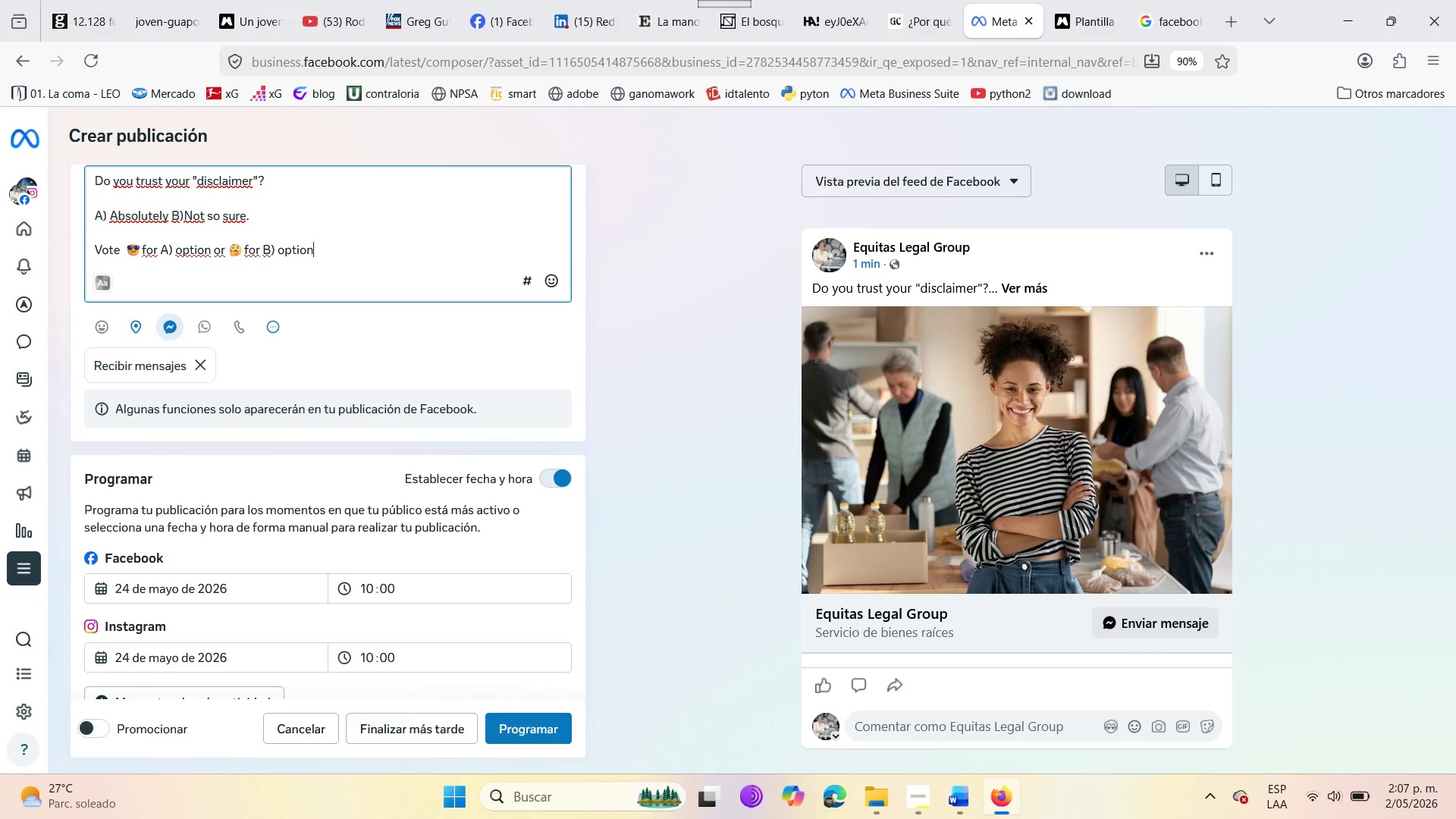 
type( and we[)
 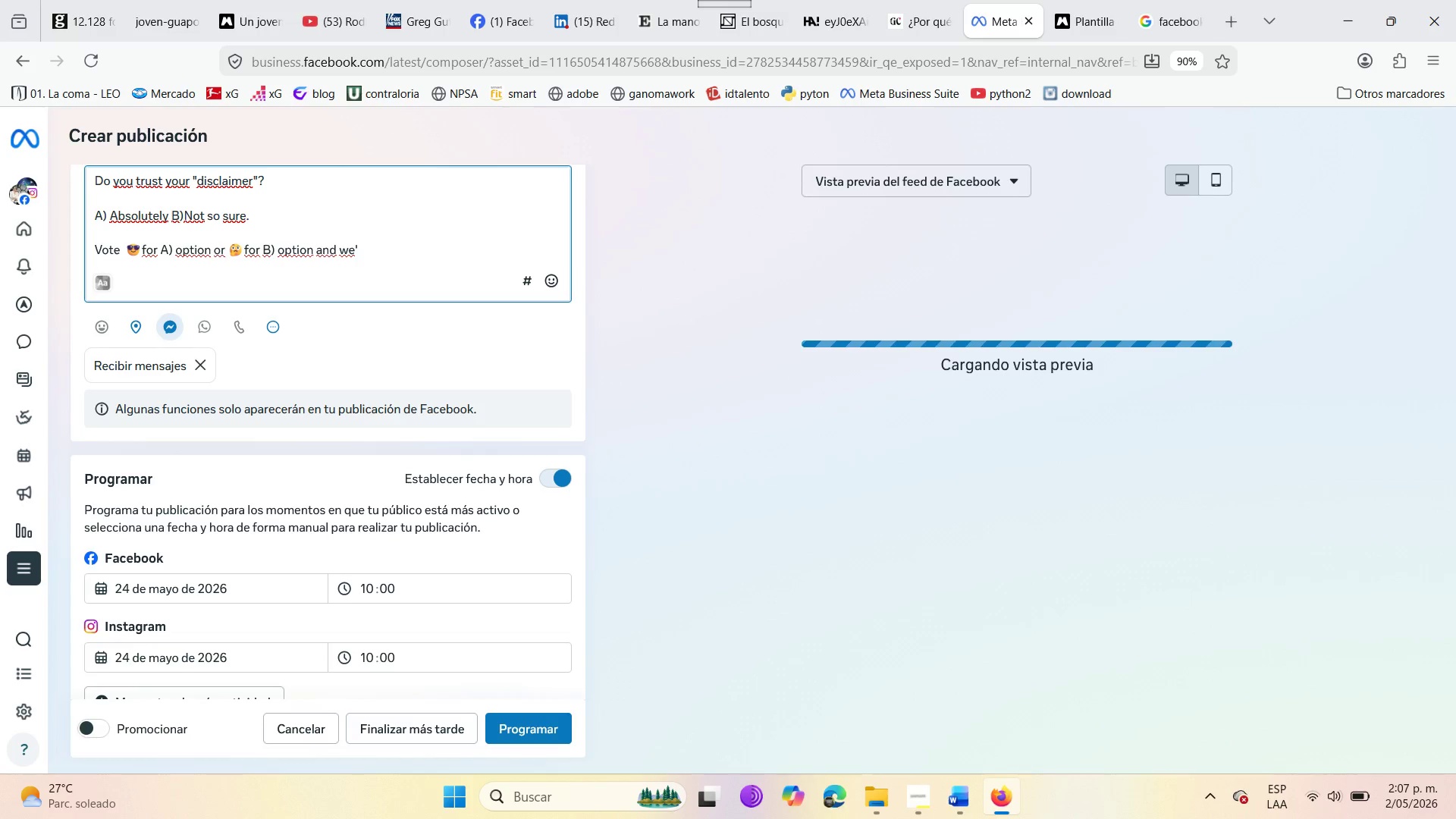 
type(ll send you a DM with a tip )
key(Backspace)
type(. )
 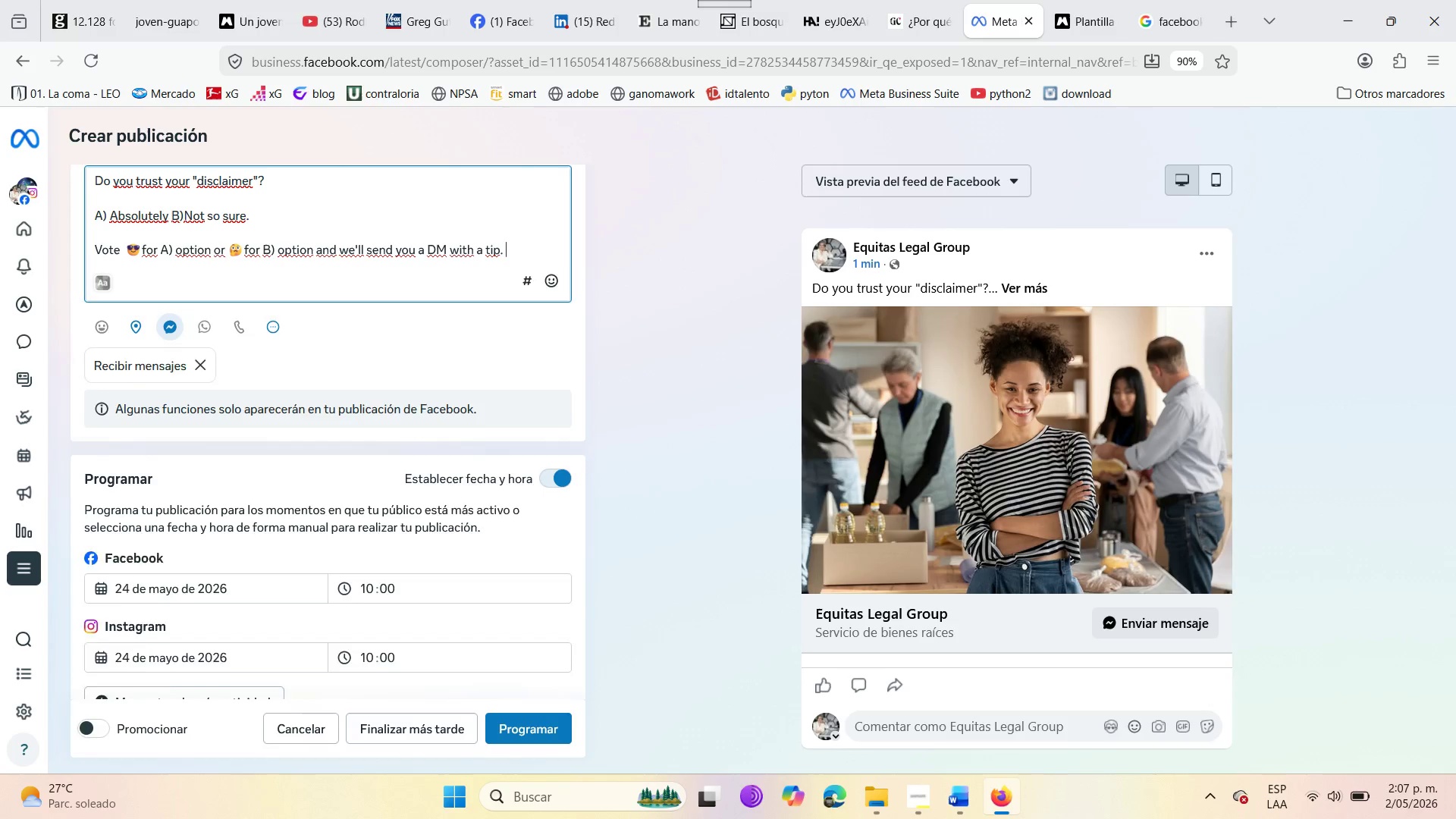 
key(Enter)
 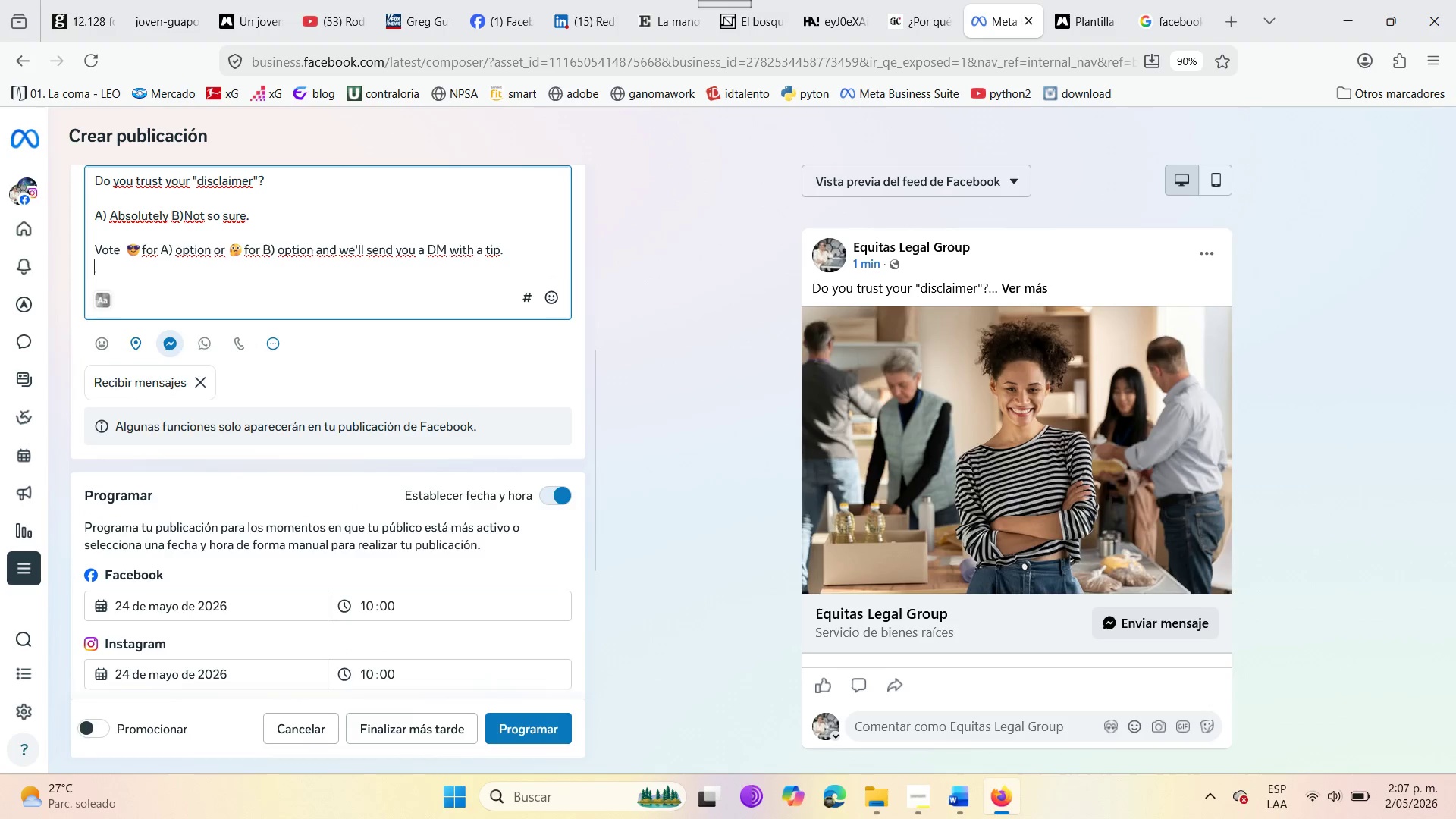 
key(Enter)
 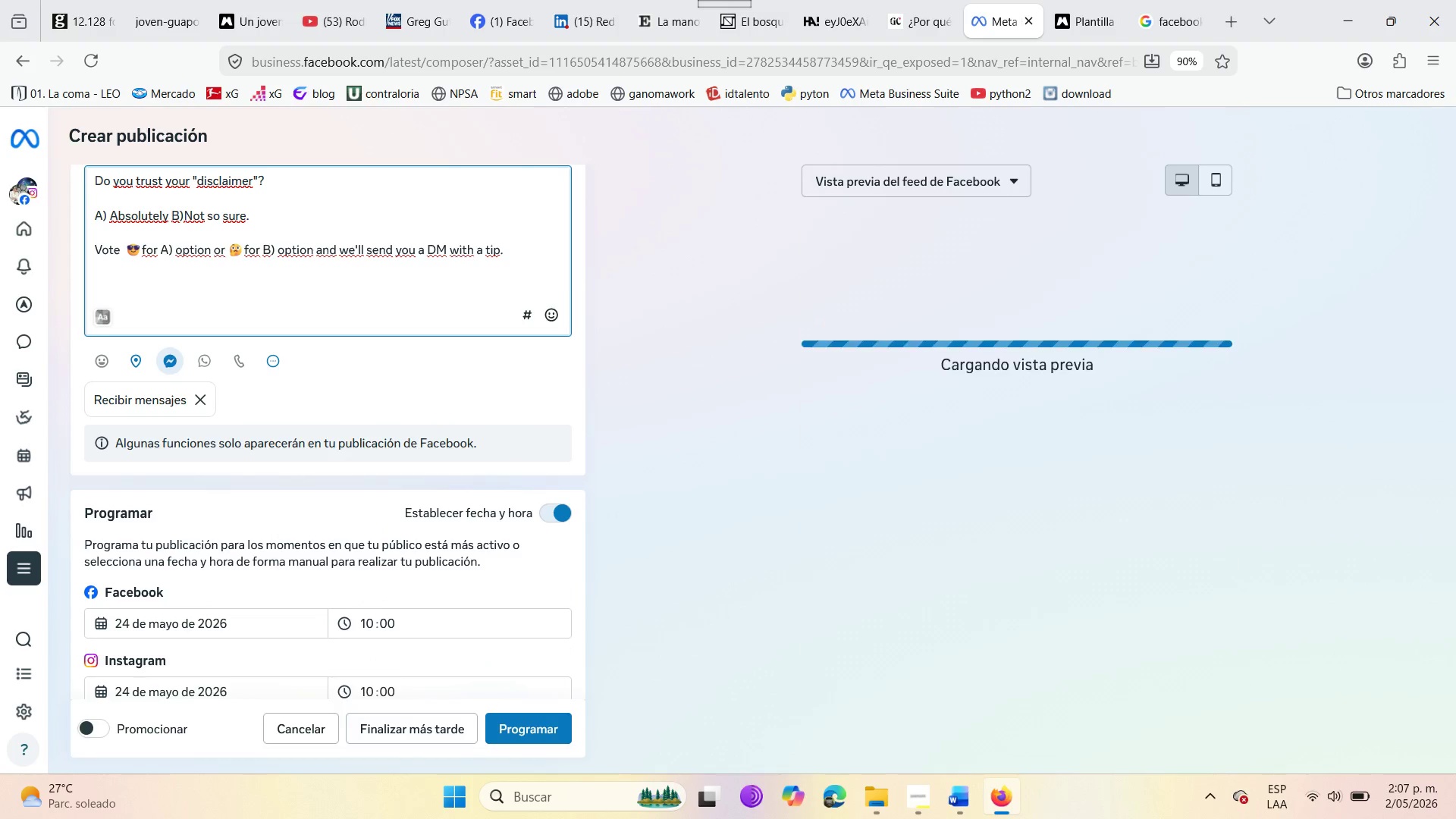 
type(L)
key(Backspace)
type(#Legalpro)
 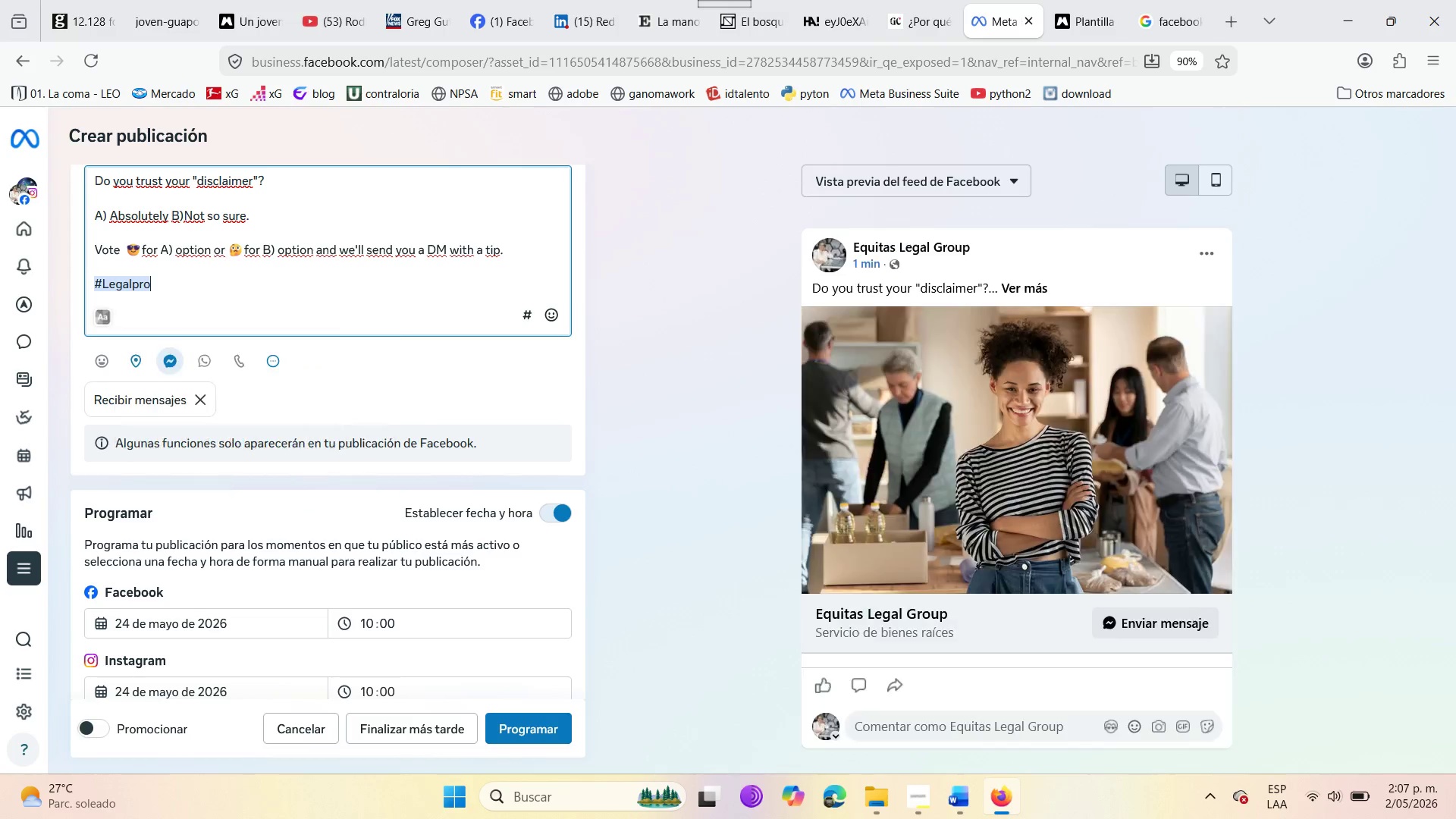 
wait(8.92)
 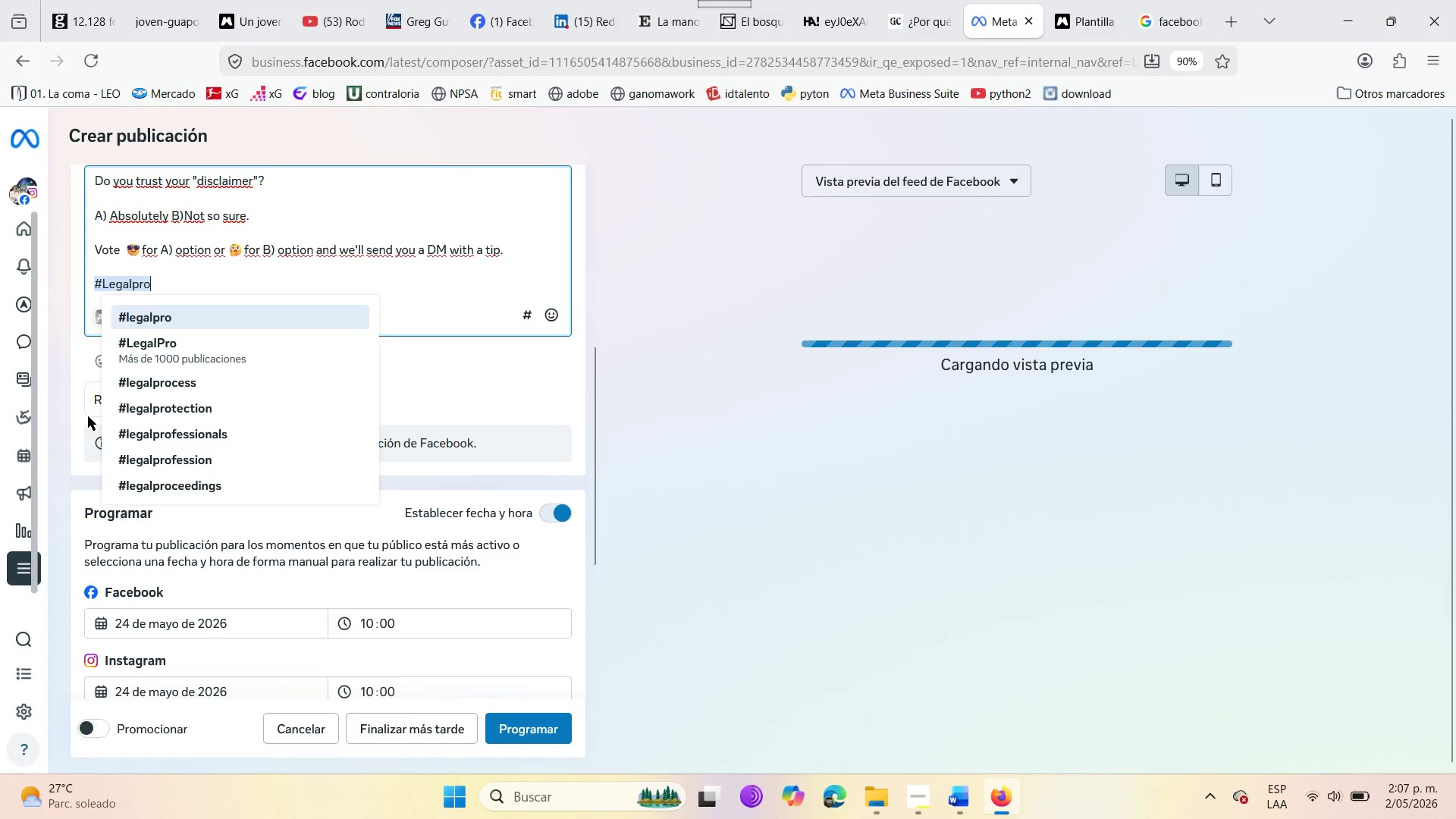 
left_click([207, 398])
 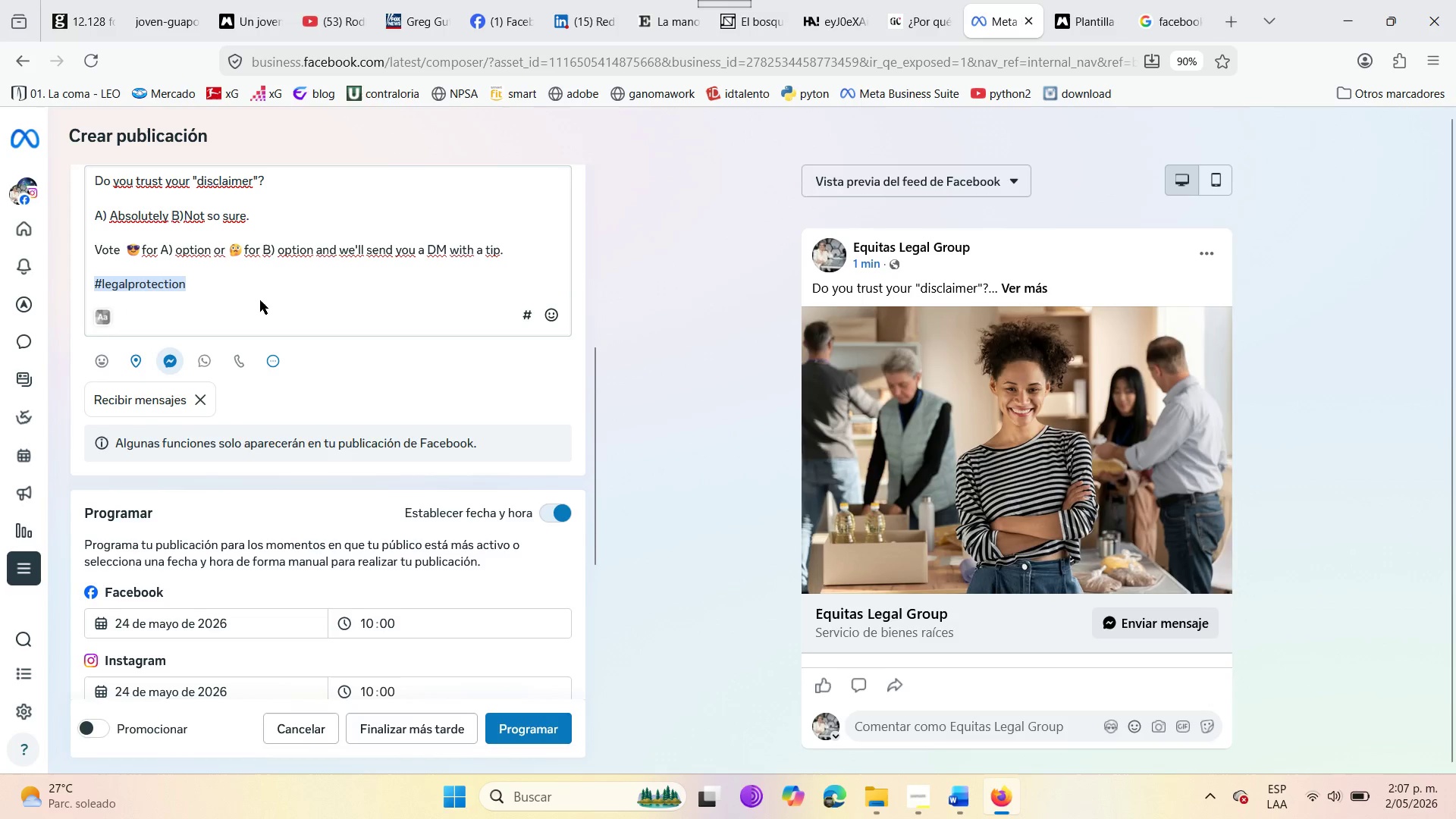 
left_click([260, 293])
 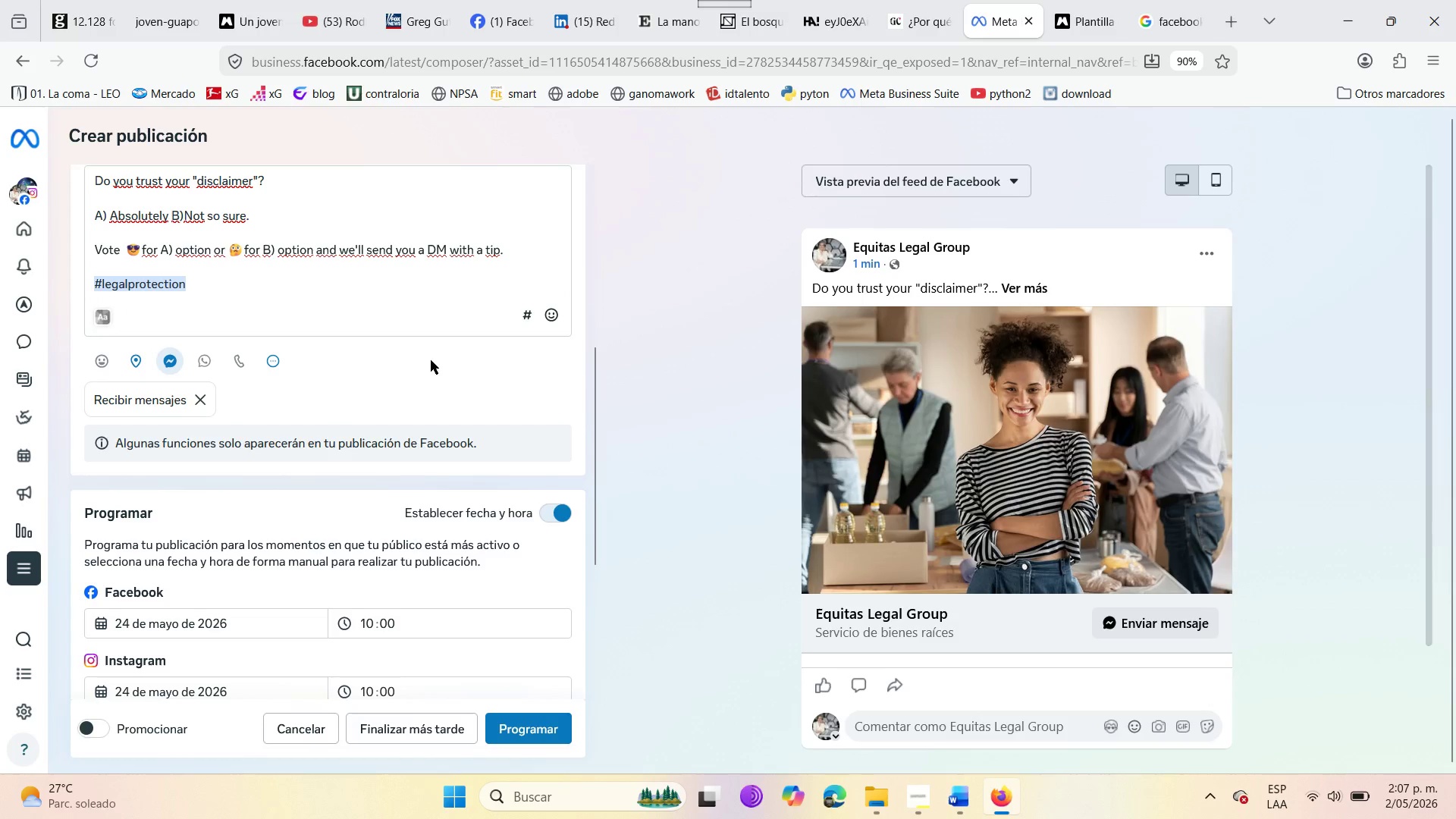 
scroll: coordinate [421, 351], scroll_direction: up, amount: 6.0
 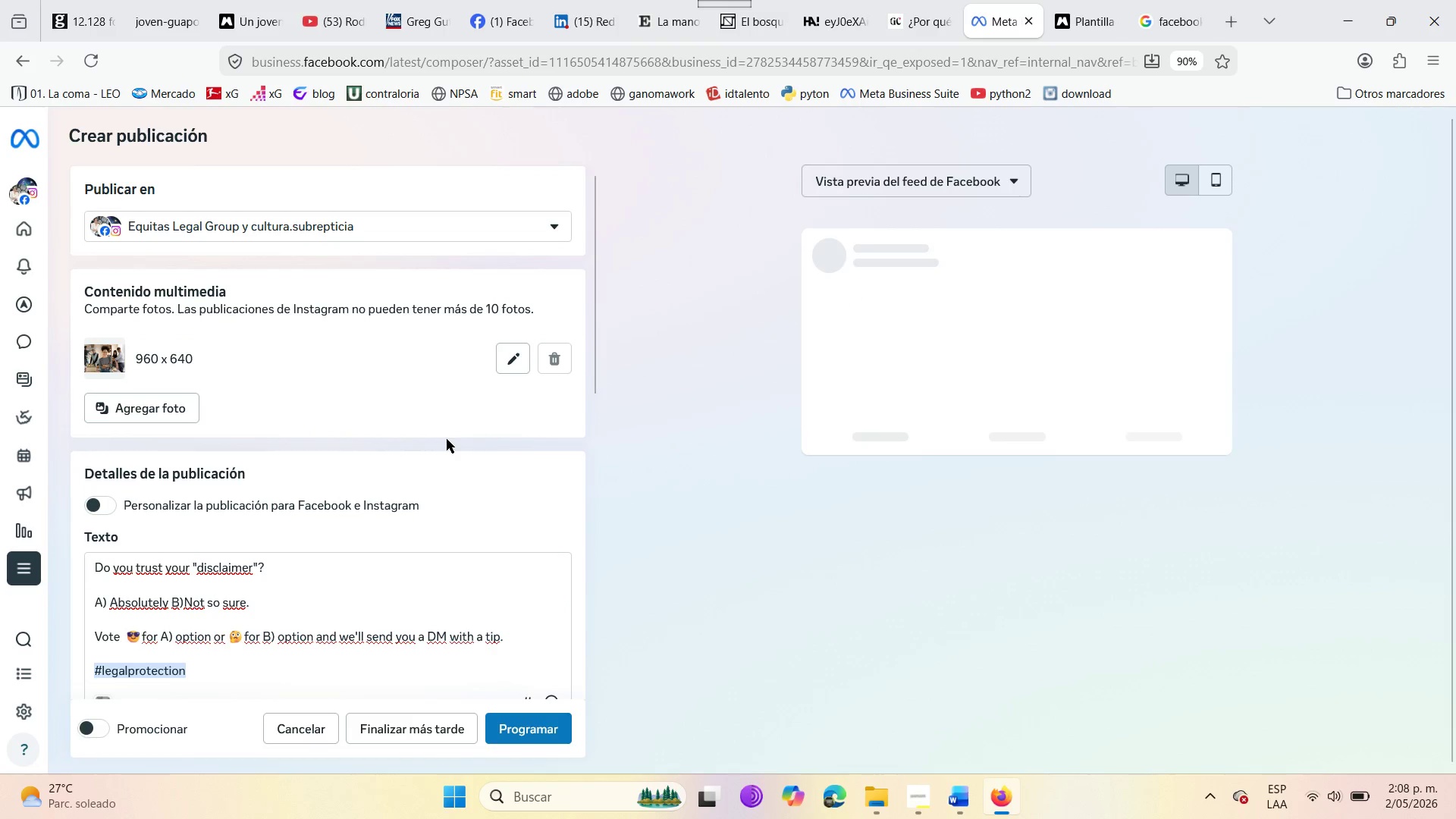 
wait(7.74)
 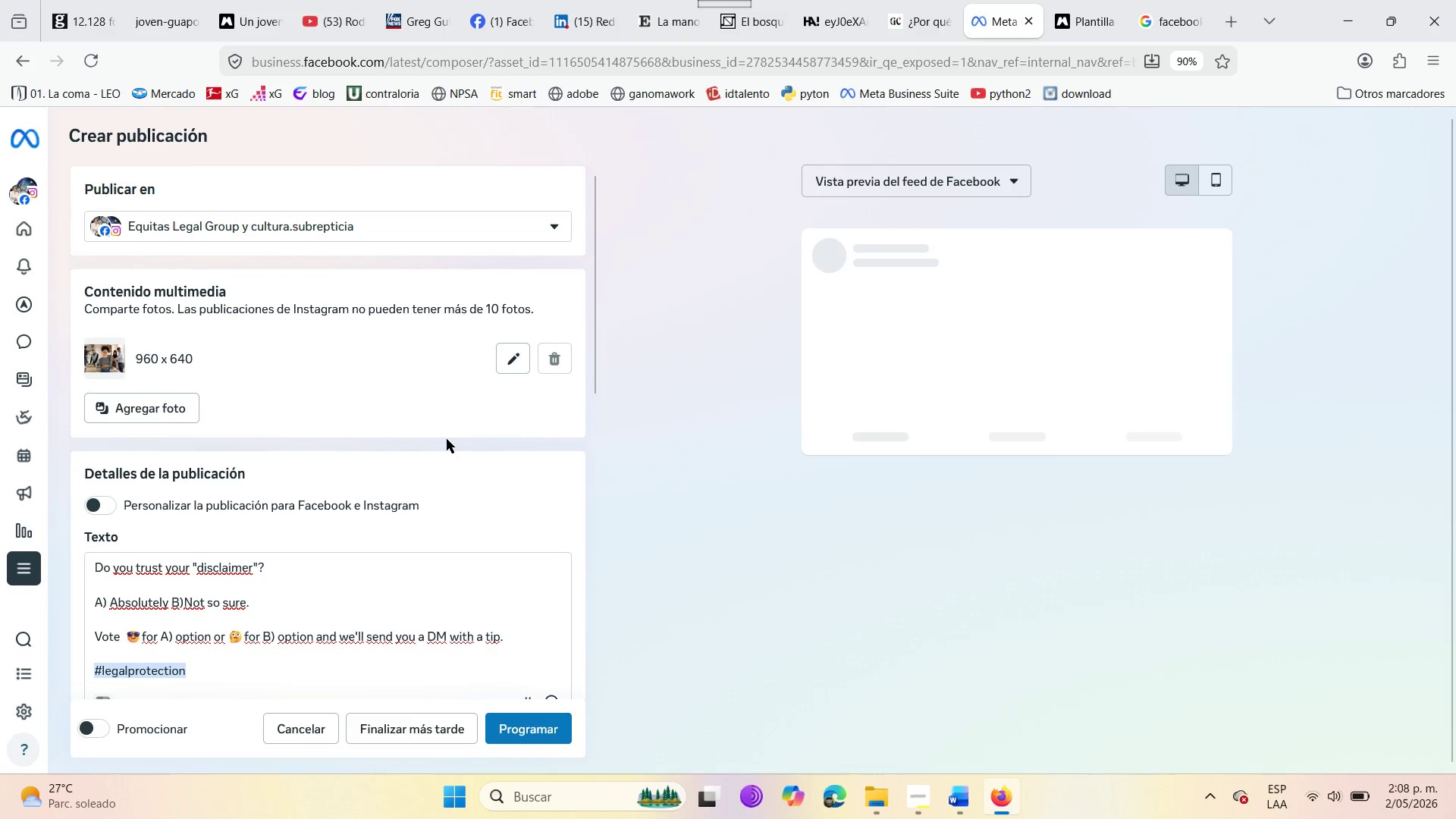 
left_click([1100, 0])
 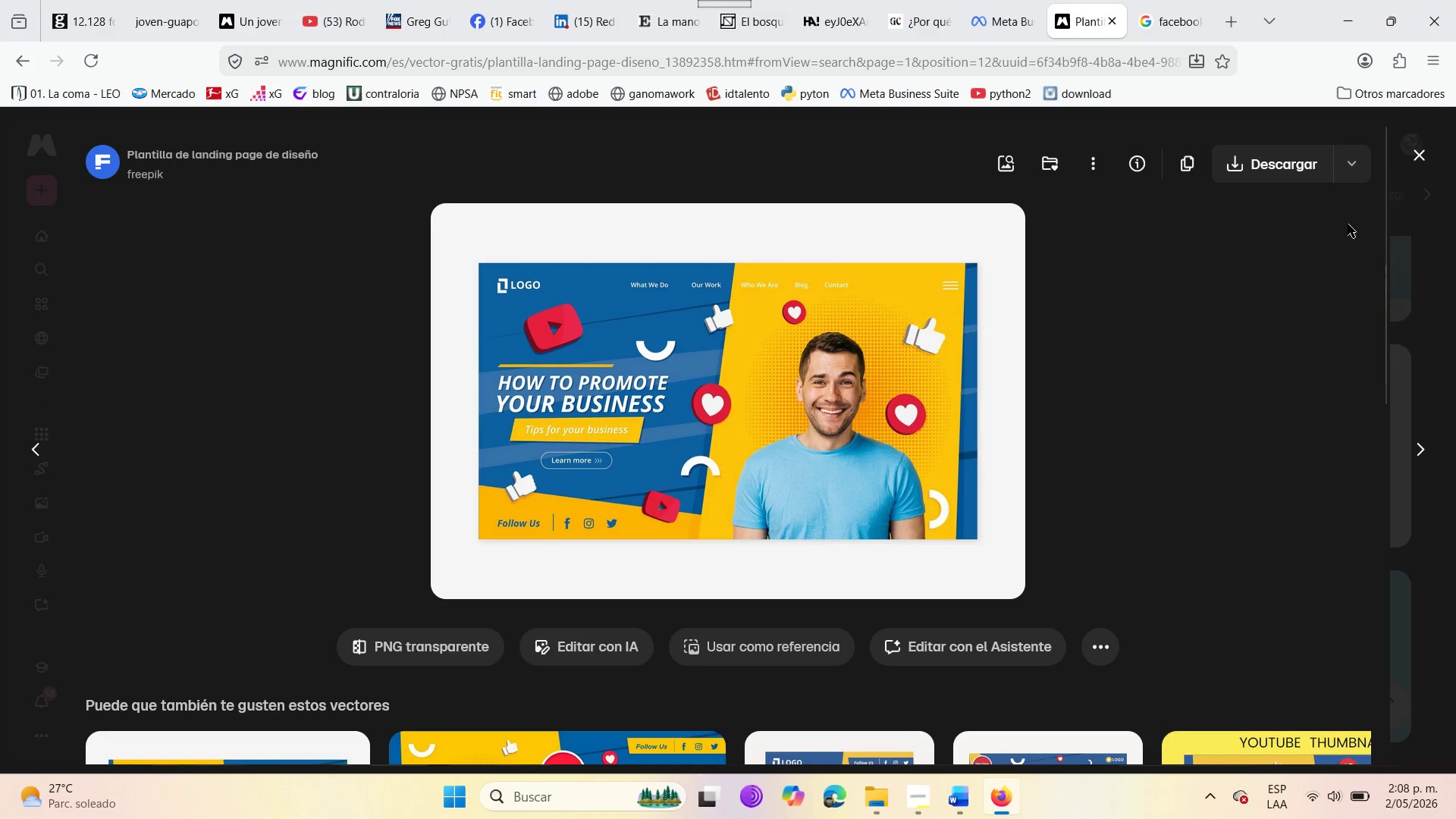 
left_click([1416, 149])
 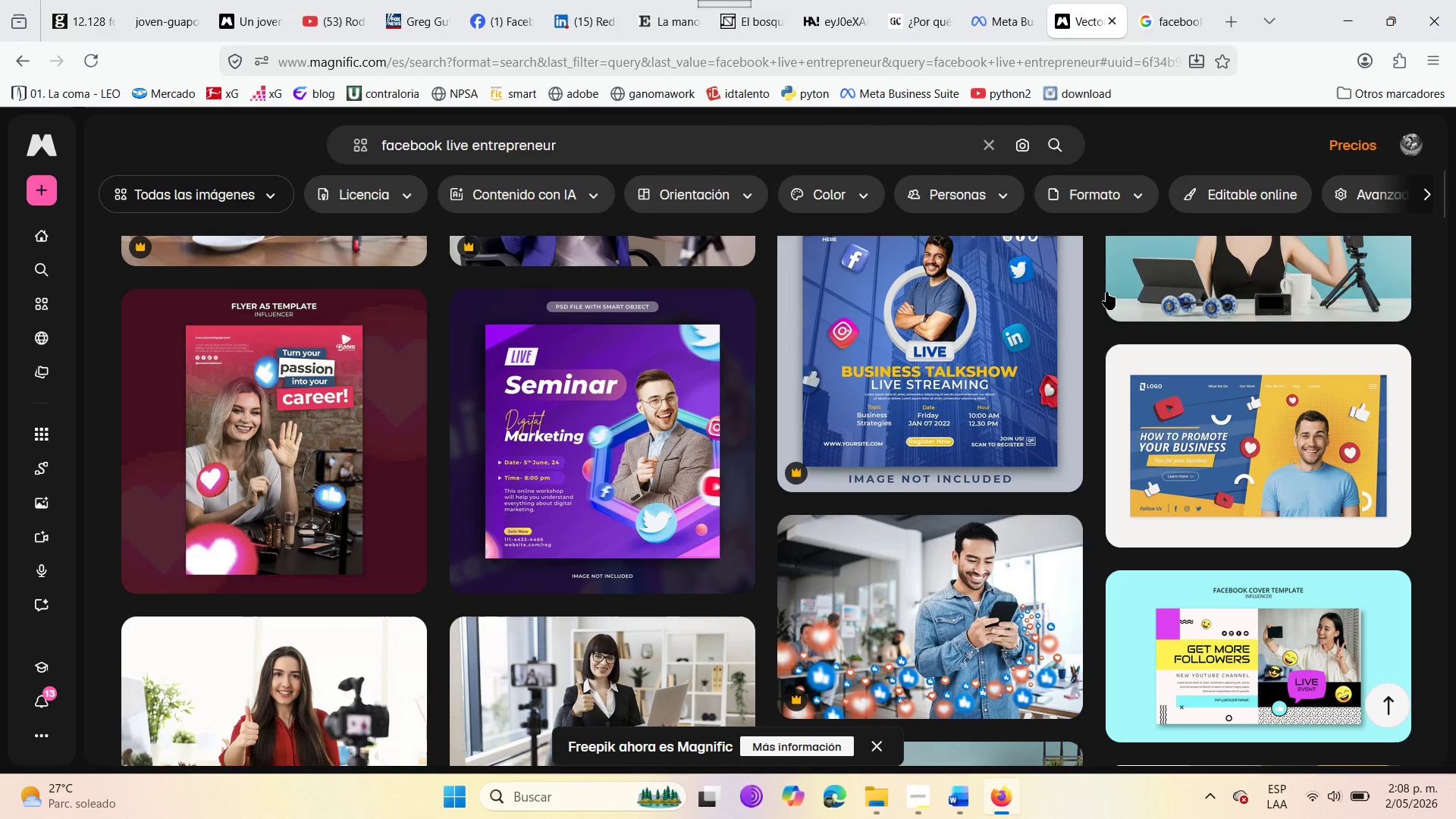 
left_click([581, 150])
 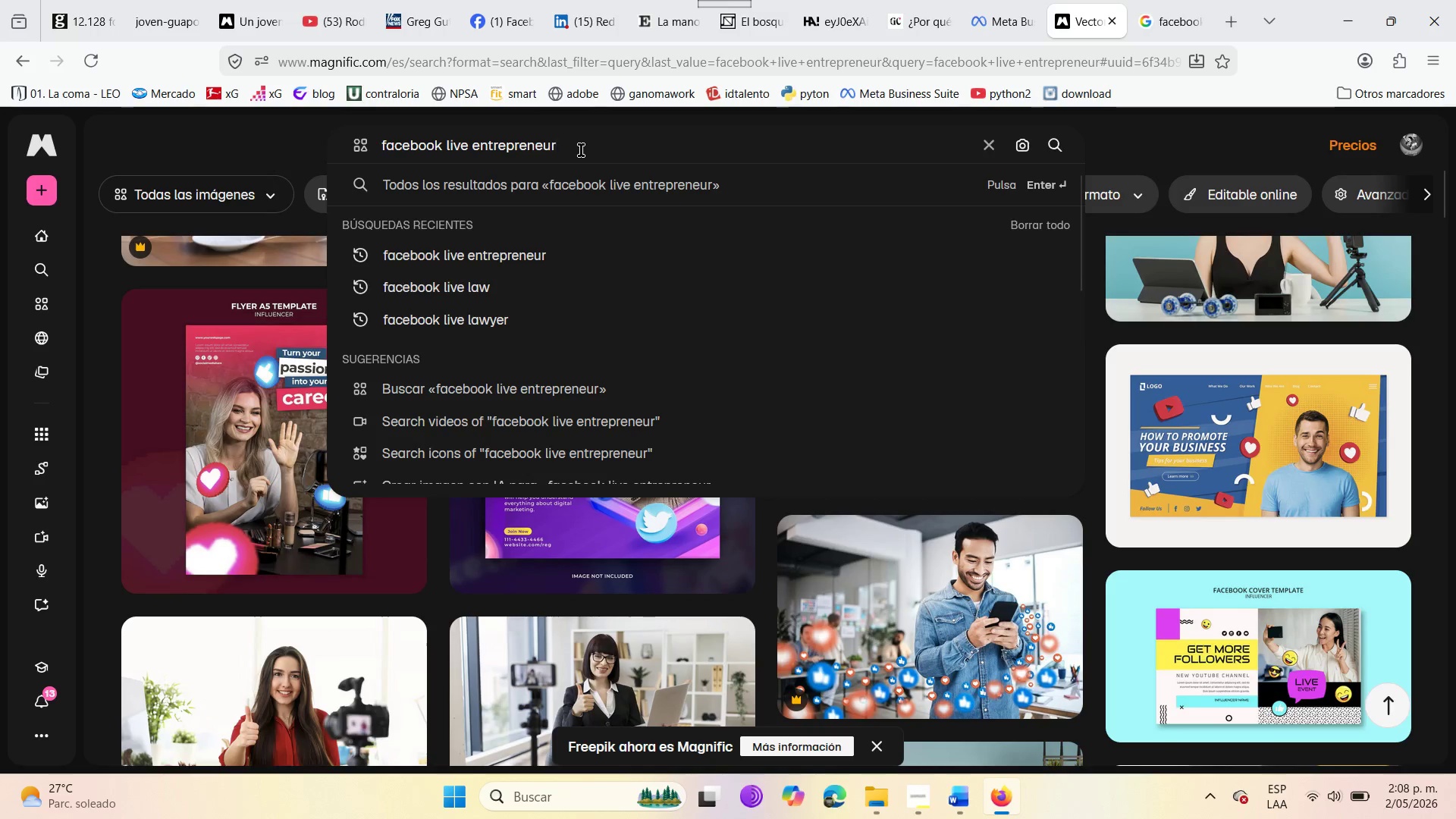 
hold_key(key=Backspace, duration=1.51)
 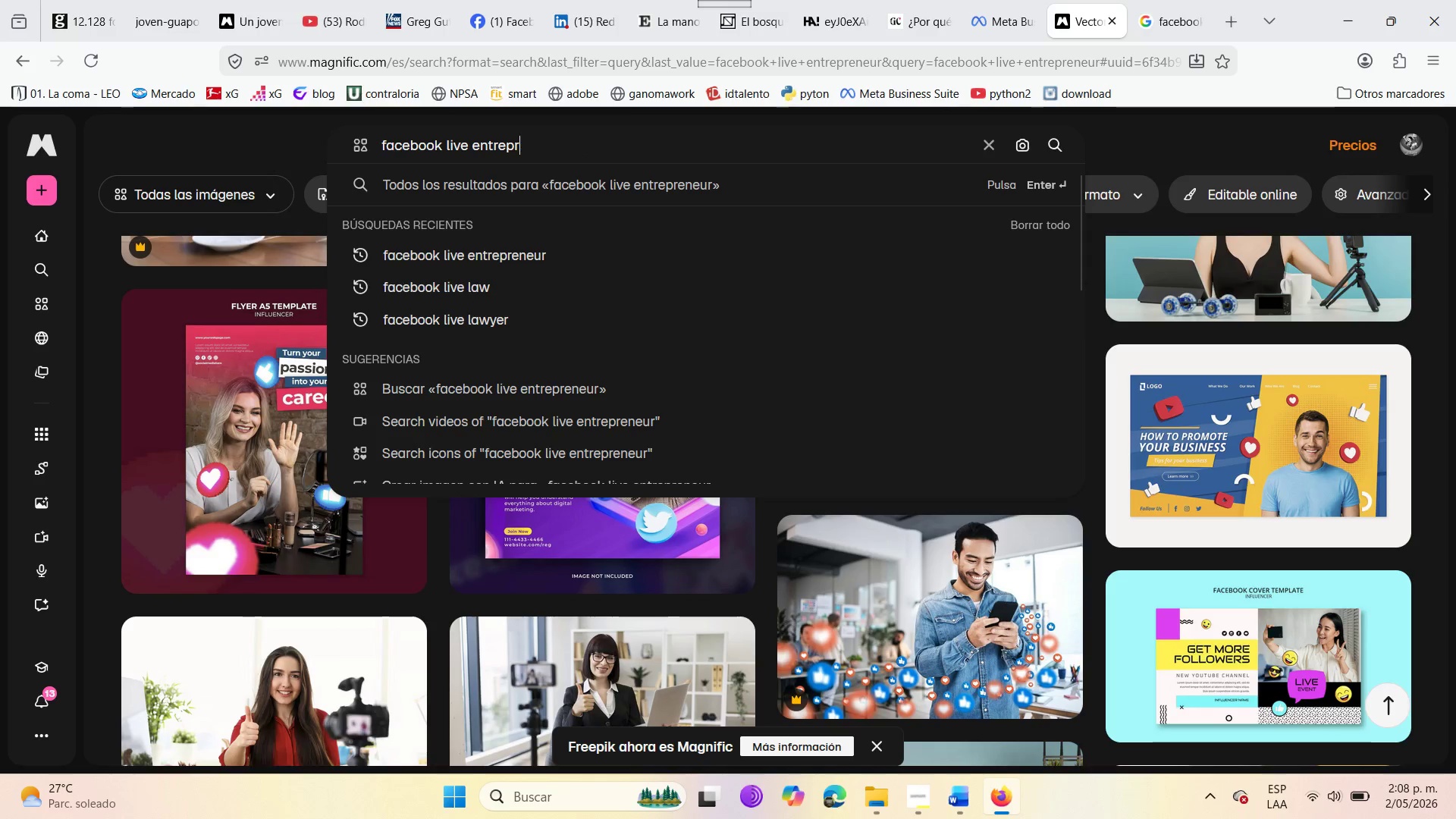 
hold_key(key=Backspace, duration=1.5)
 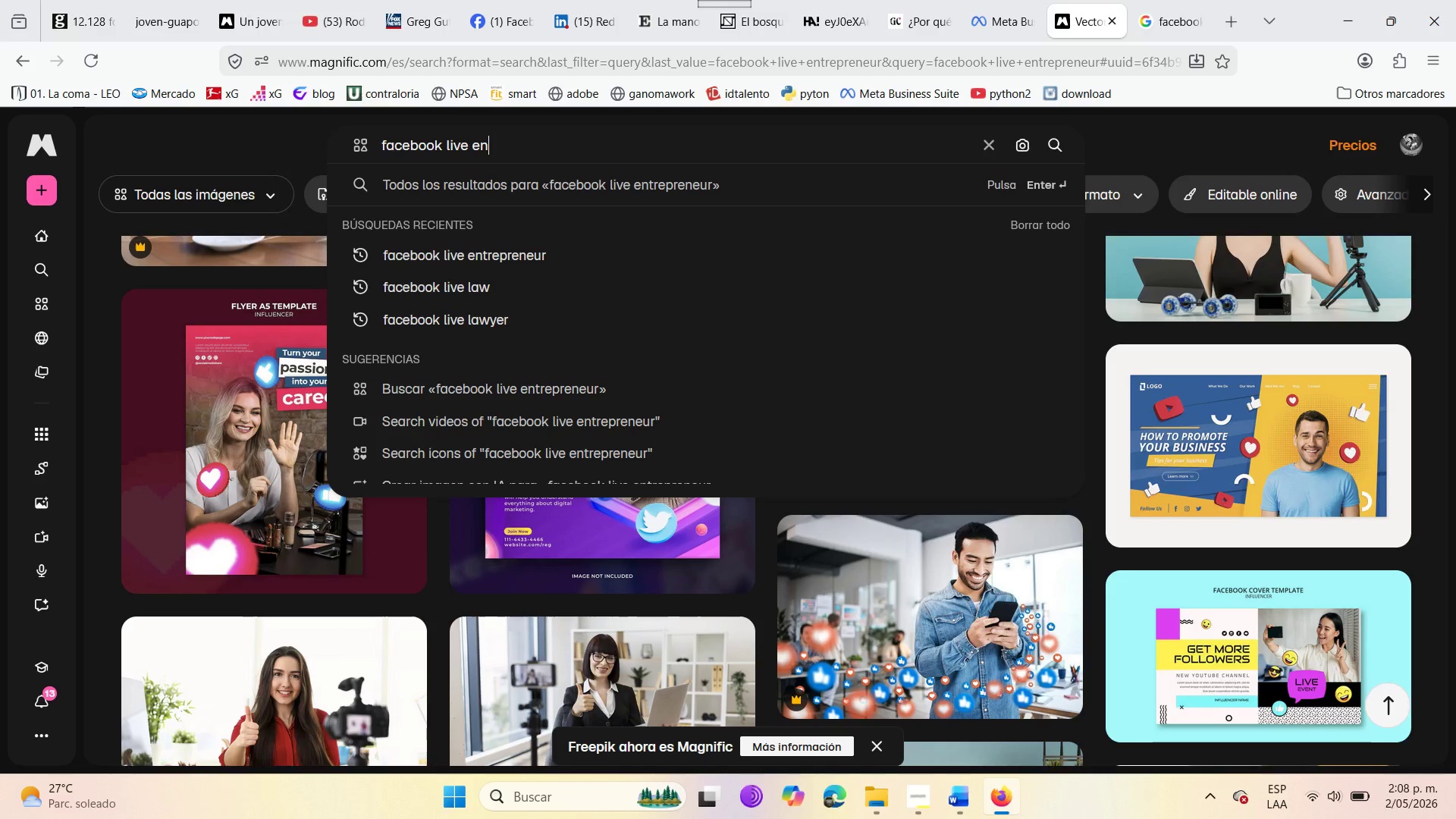 
hold_key(key=Backspace, duration=1.5)
 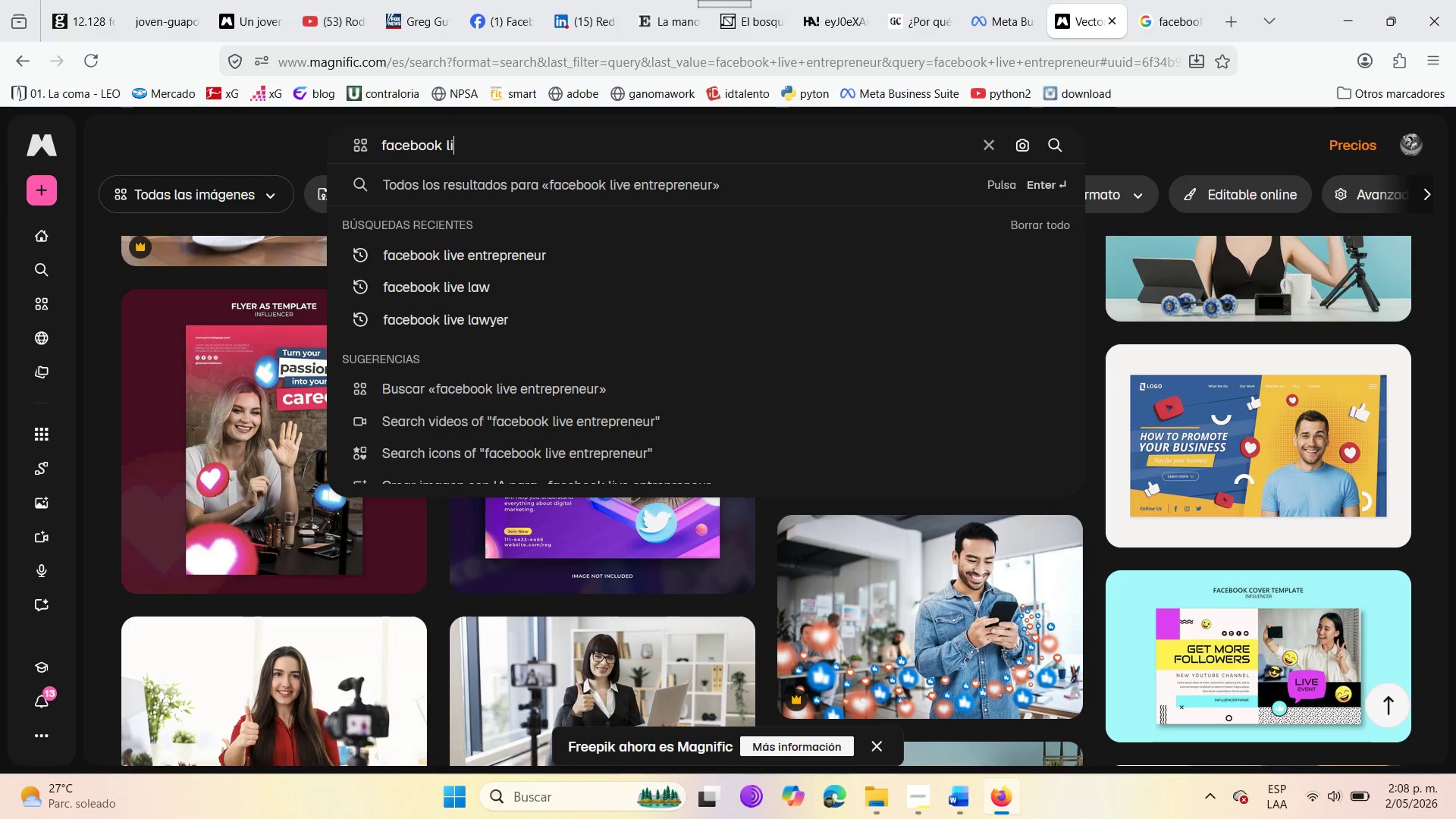 
hold_key(key=Backspace, duration=1.5)
 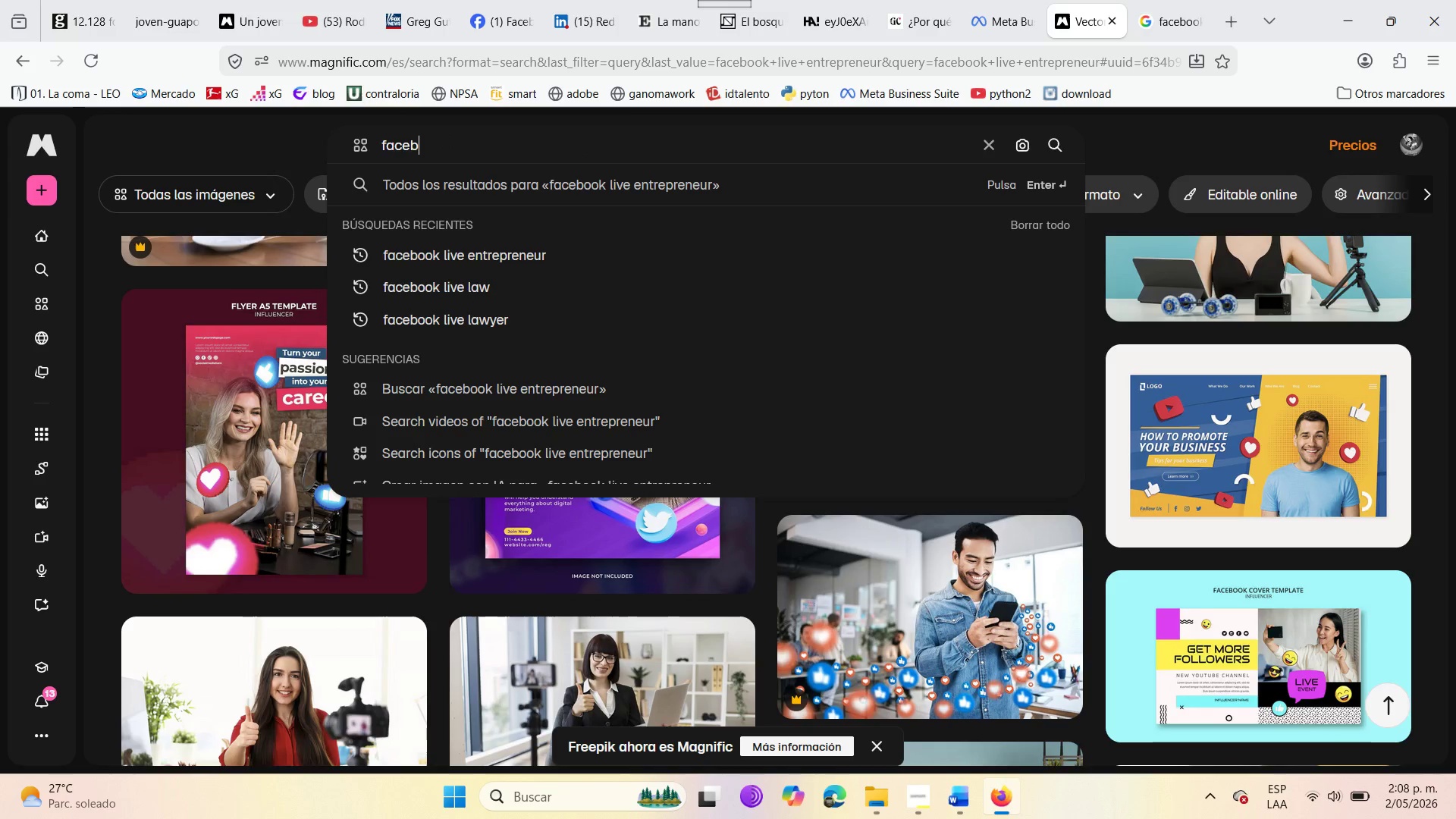 
hold_key(key=Backspace, duration=1.52)
 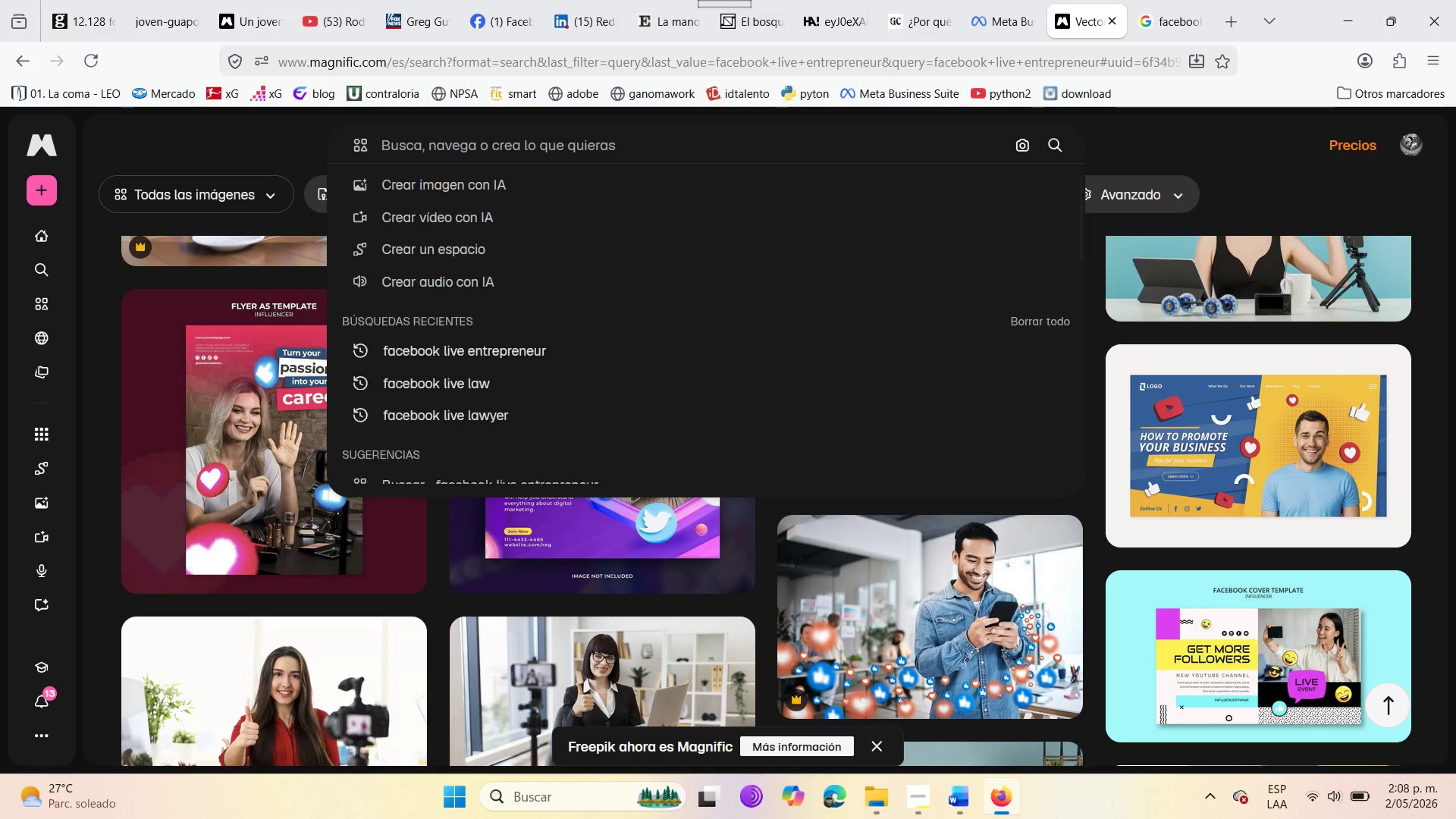 
hold_key(key=Backspace, duration=0.39)
 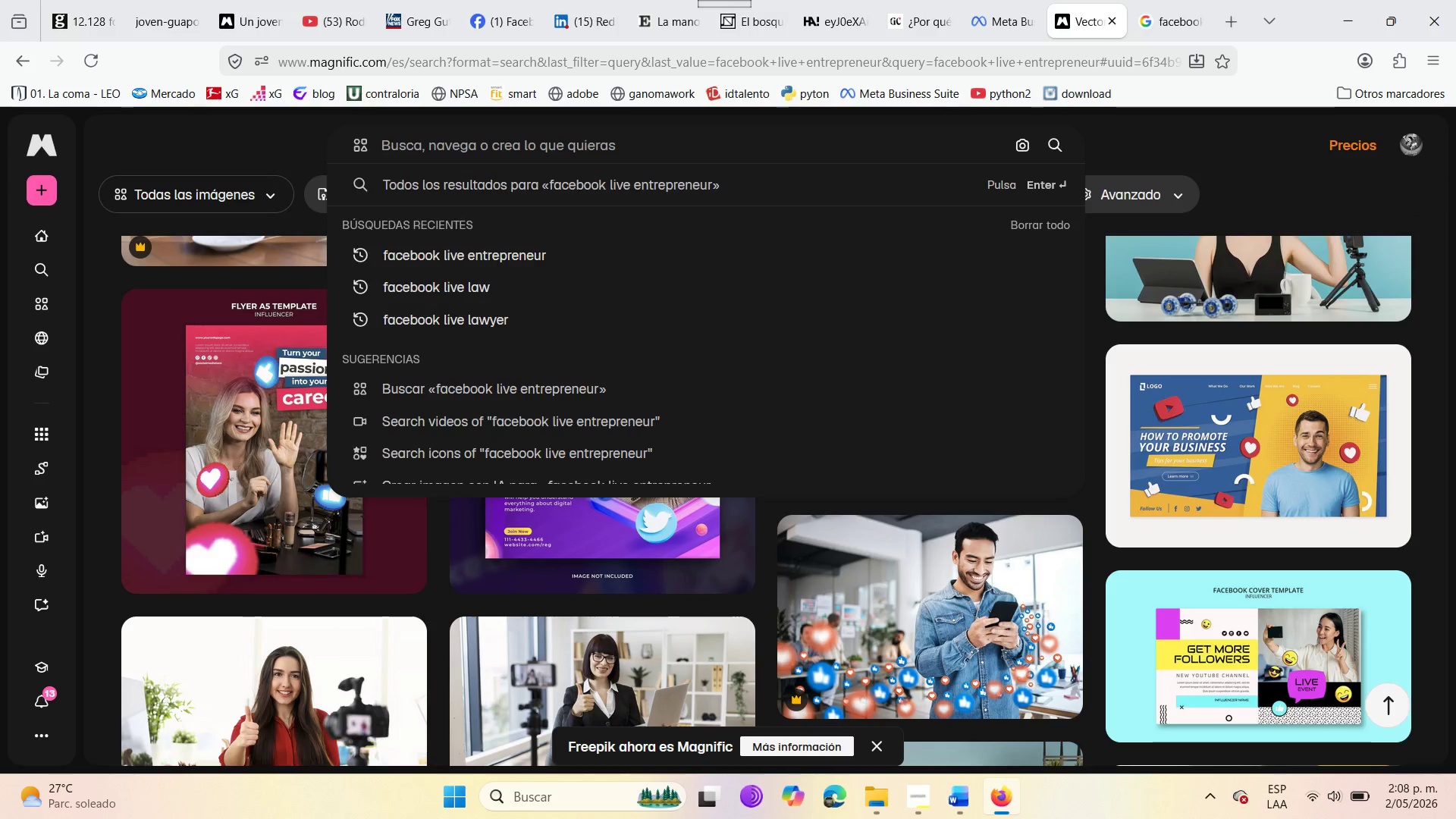 
key(Backspace)
key(Backspace)
type(professional )
 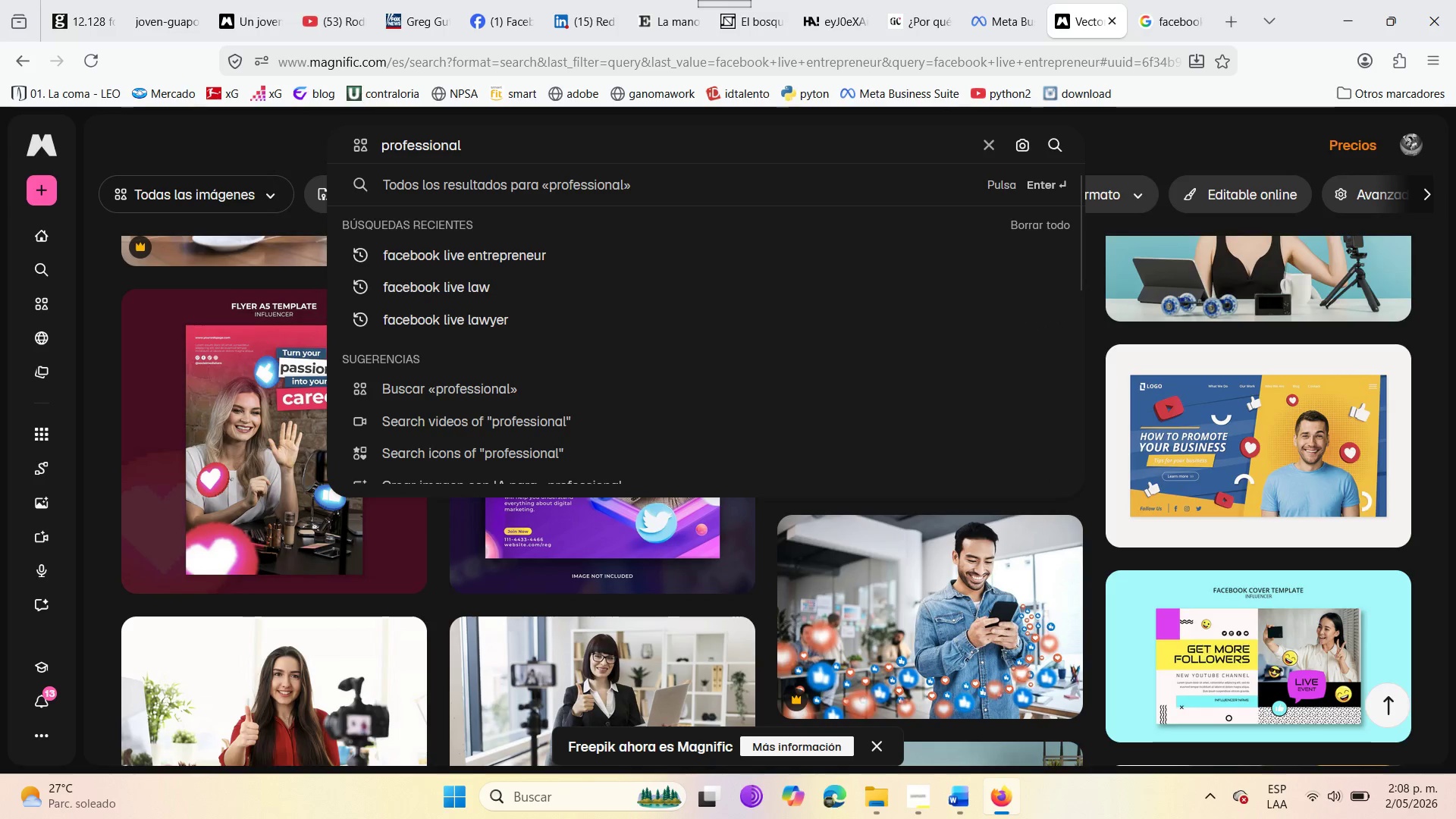 
type(reading a document )
 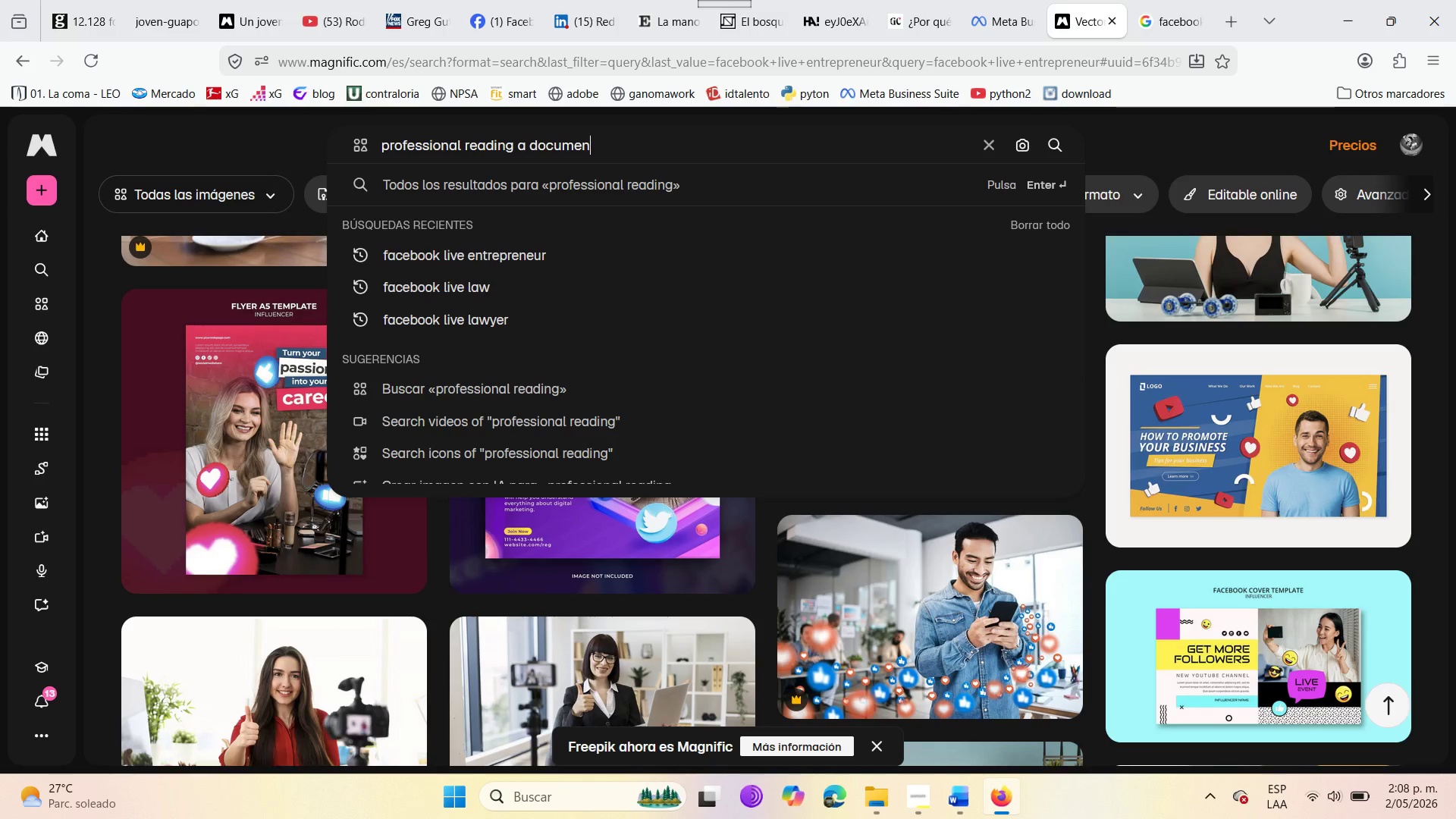 
key(Enter)
 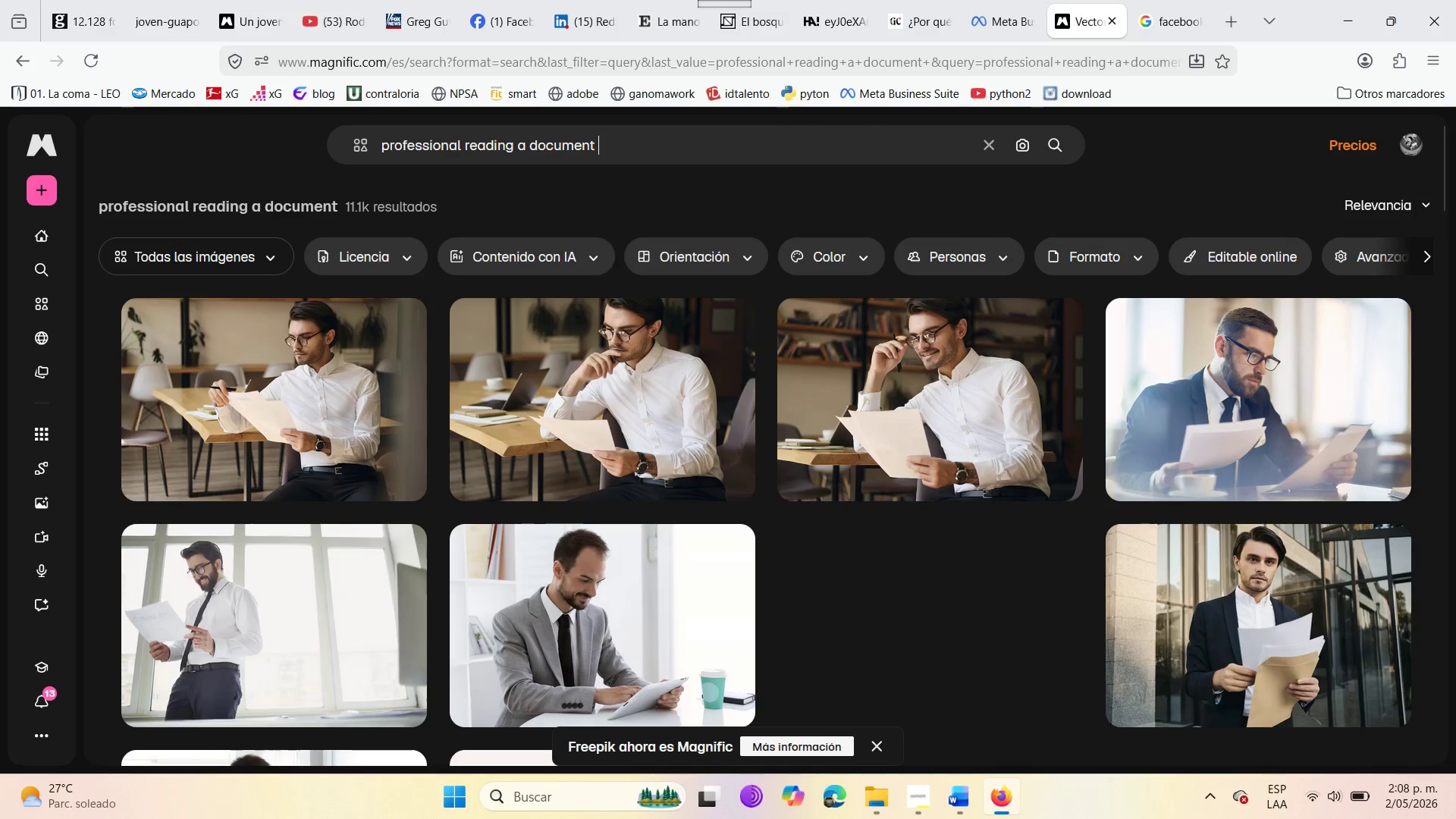 
wait(8.67)
 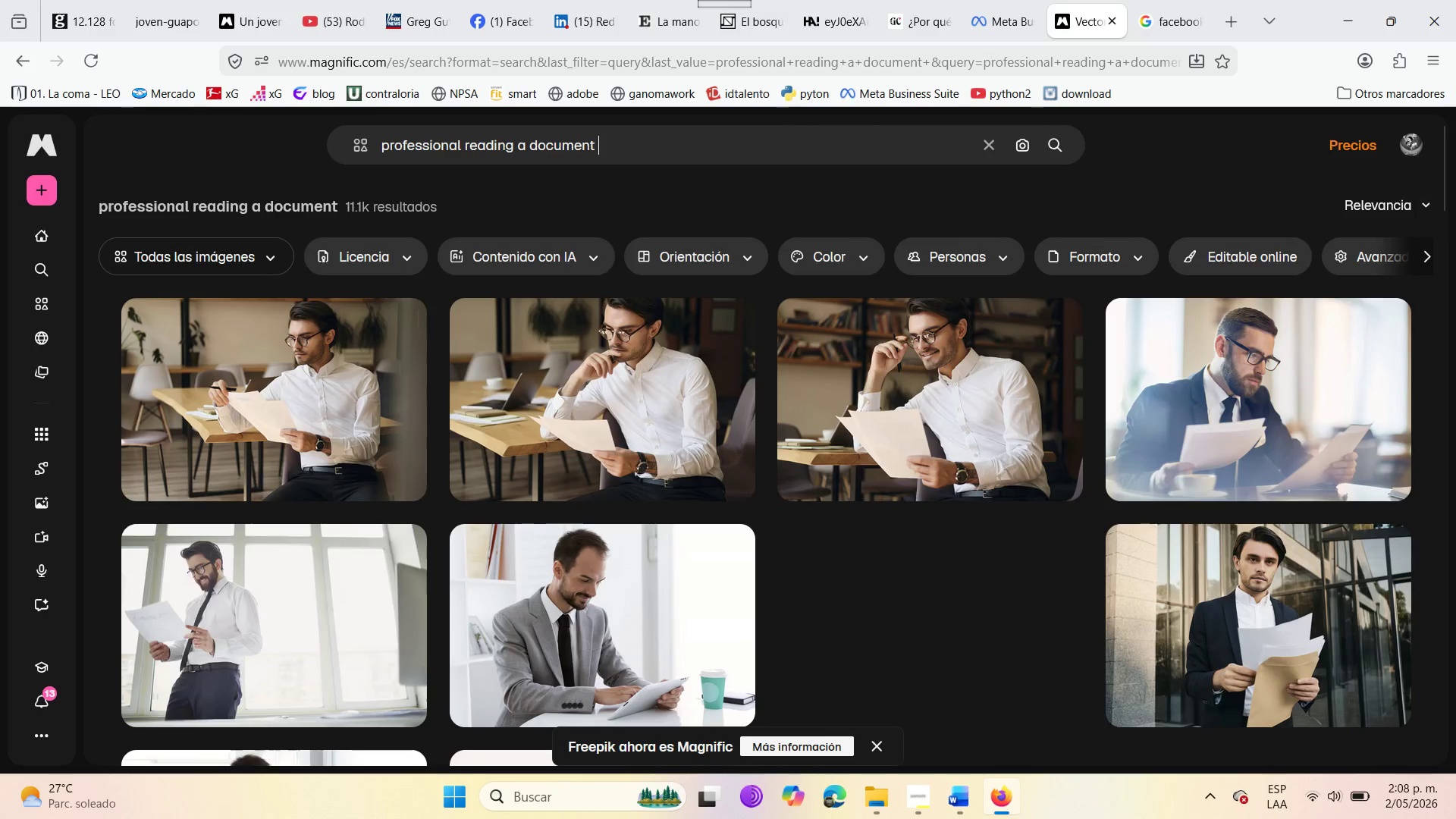 
scroll: coordinate [576, 532], scroll_direction: down, amount: 4.0
 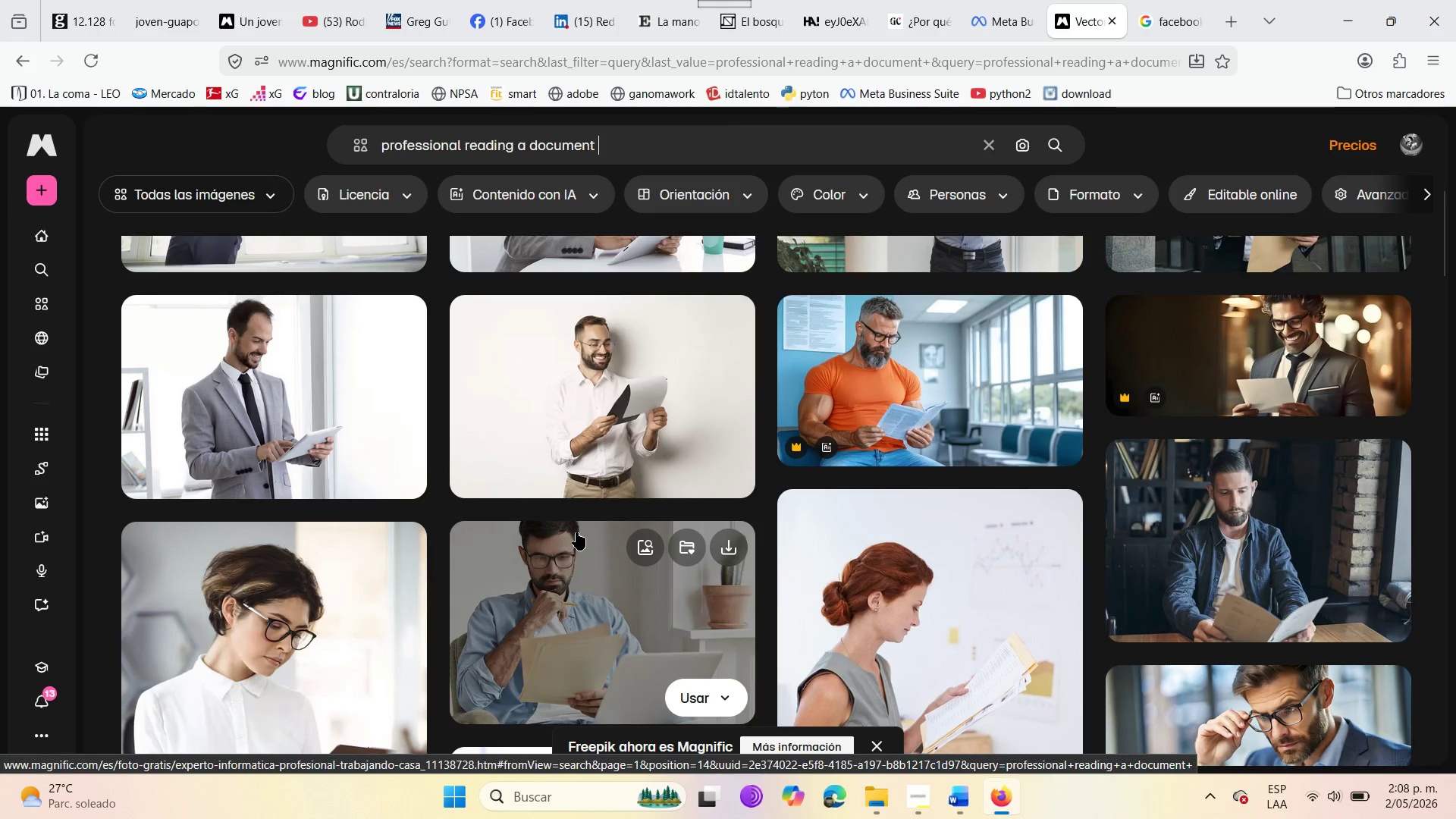 
scroll: coordinate [576, 532], scroll_direction: up, amount: 6.0
 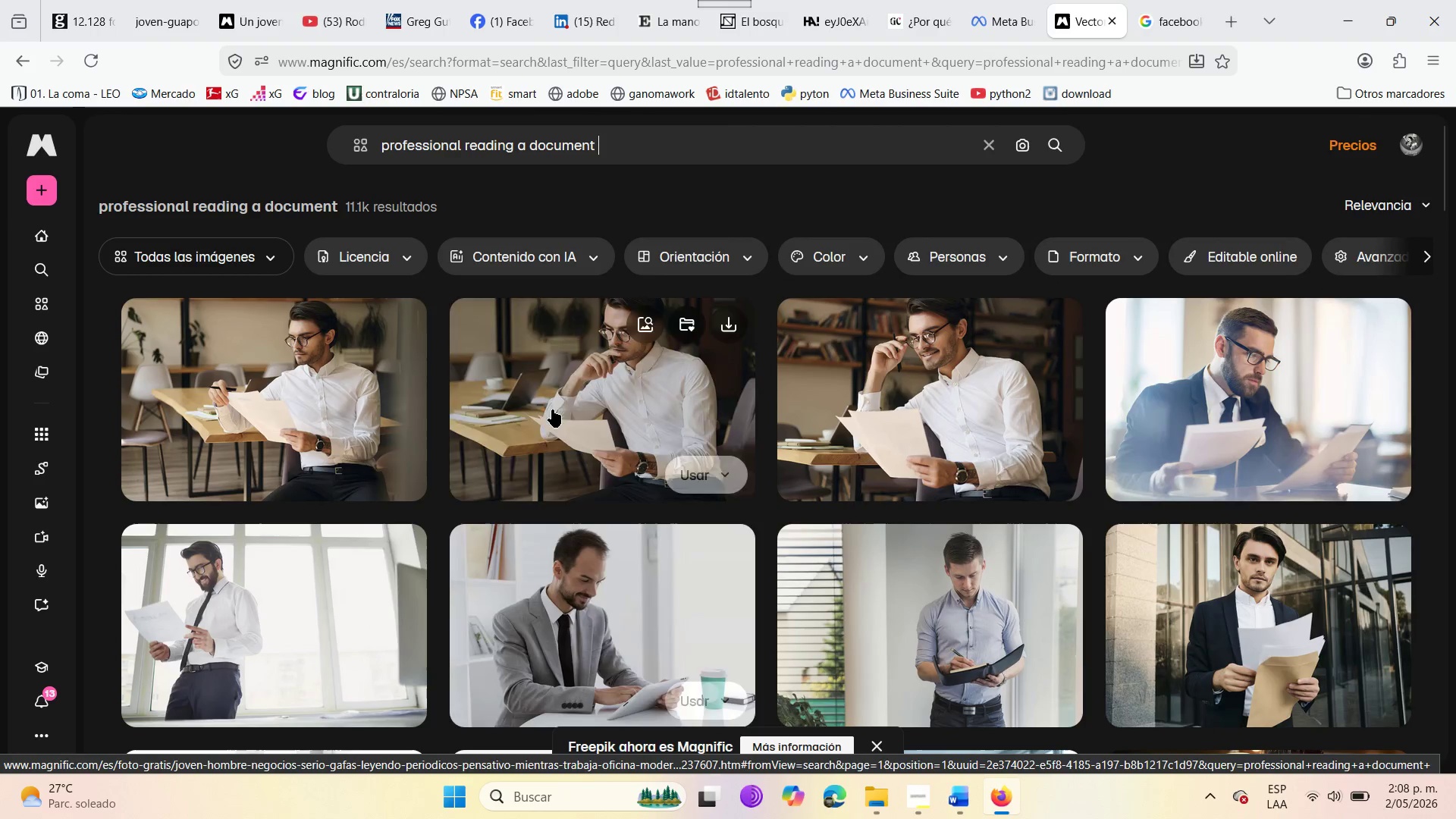 
left_click([551, 397])
 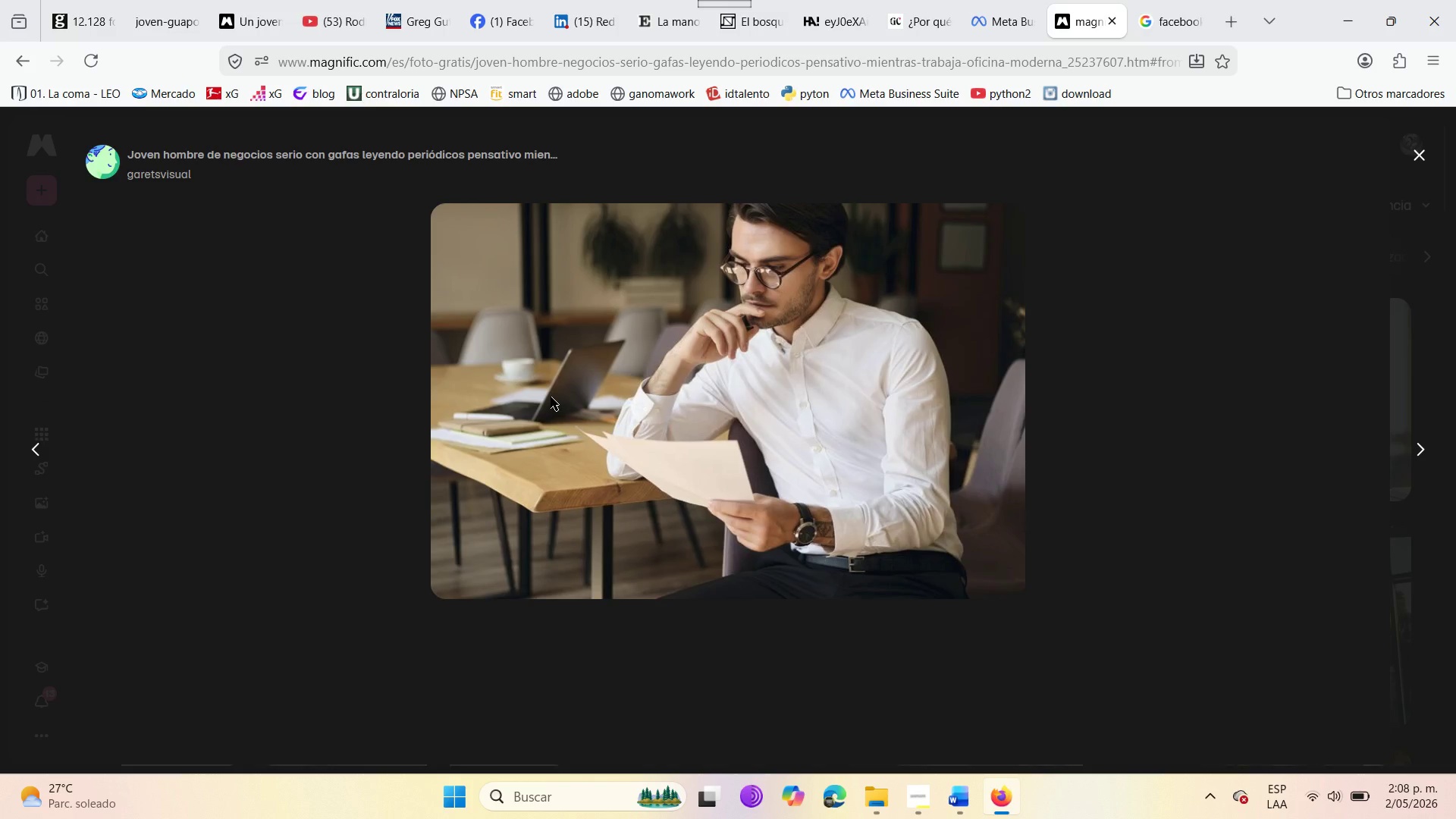 
key(PrintScreen)
 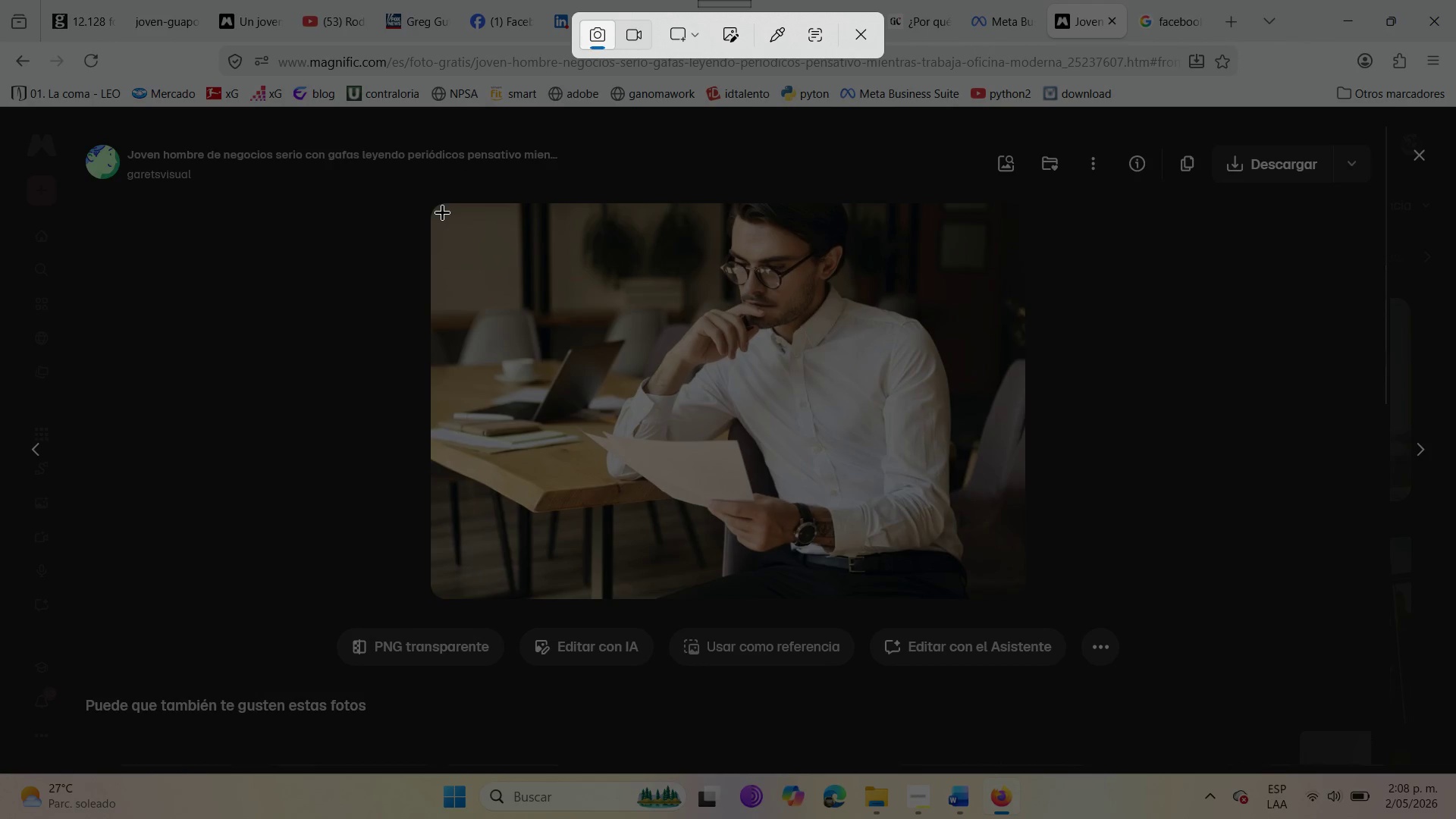 
wait(5.59)
 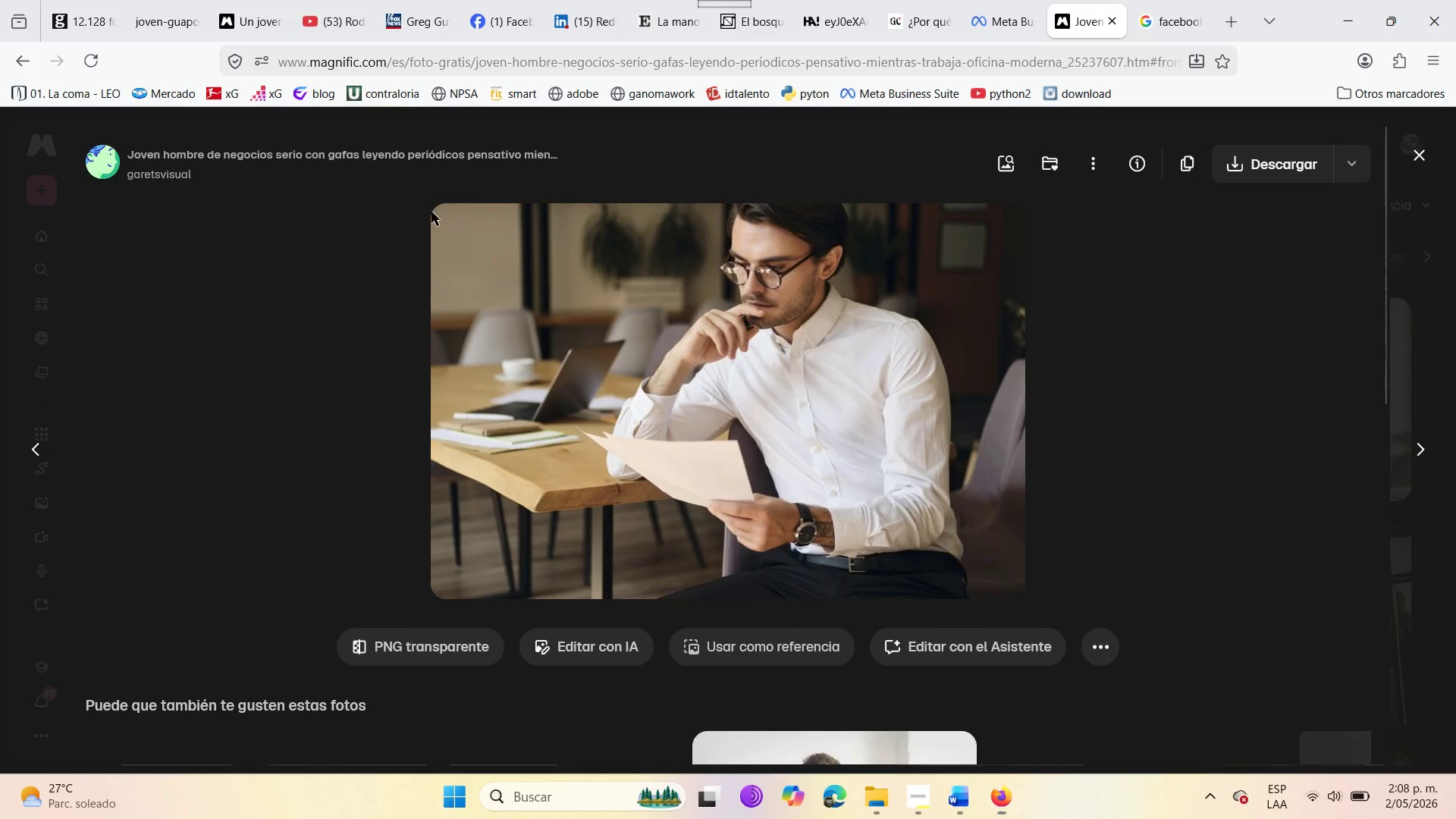 
left_click_drag(start_coordinate=[445, 212], to_coordinate=[1017, 574])
 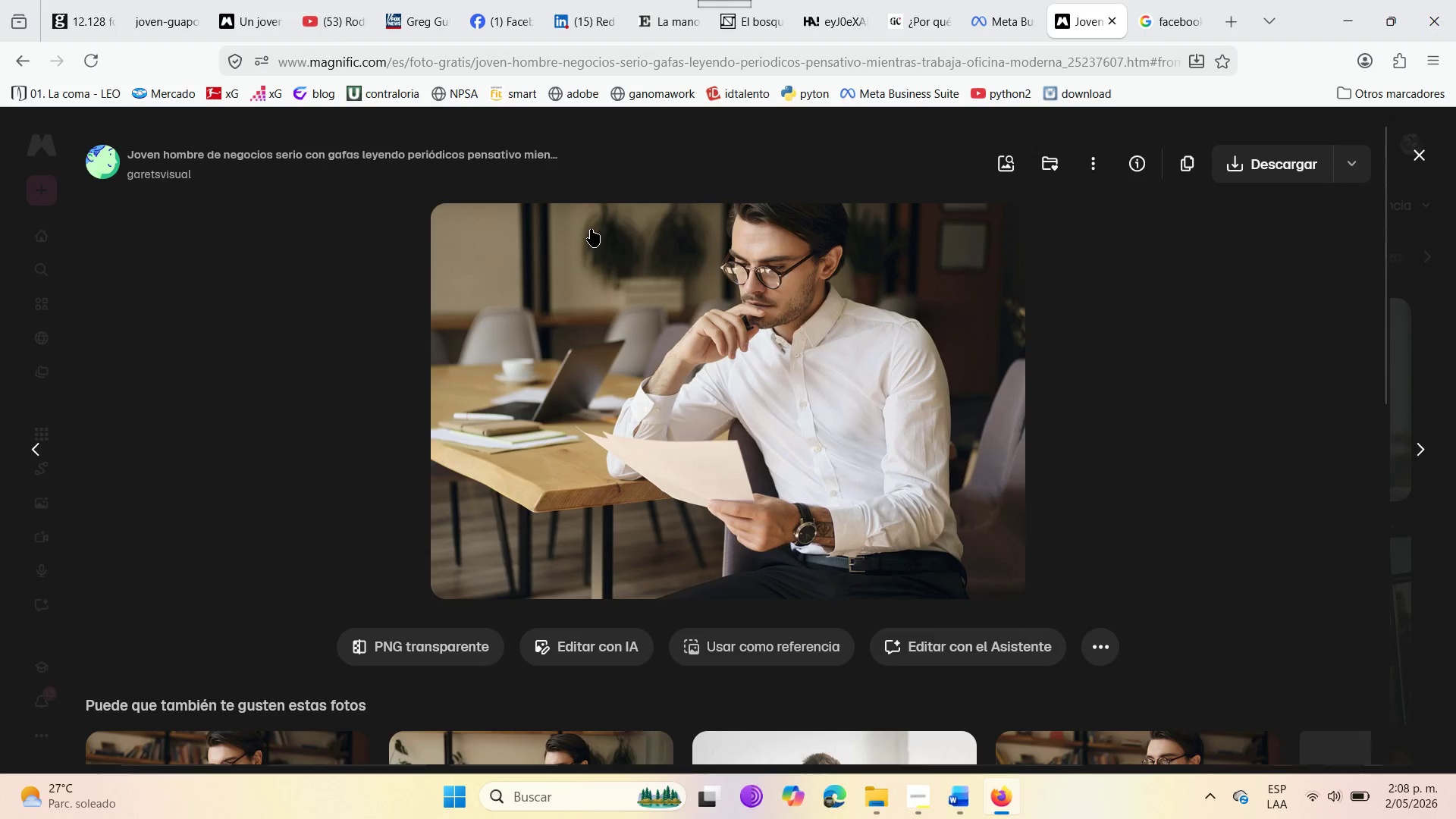 
key(PrintScreen)
 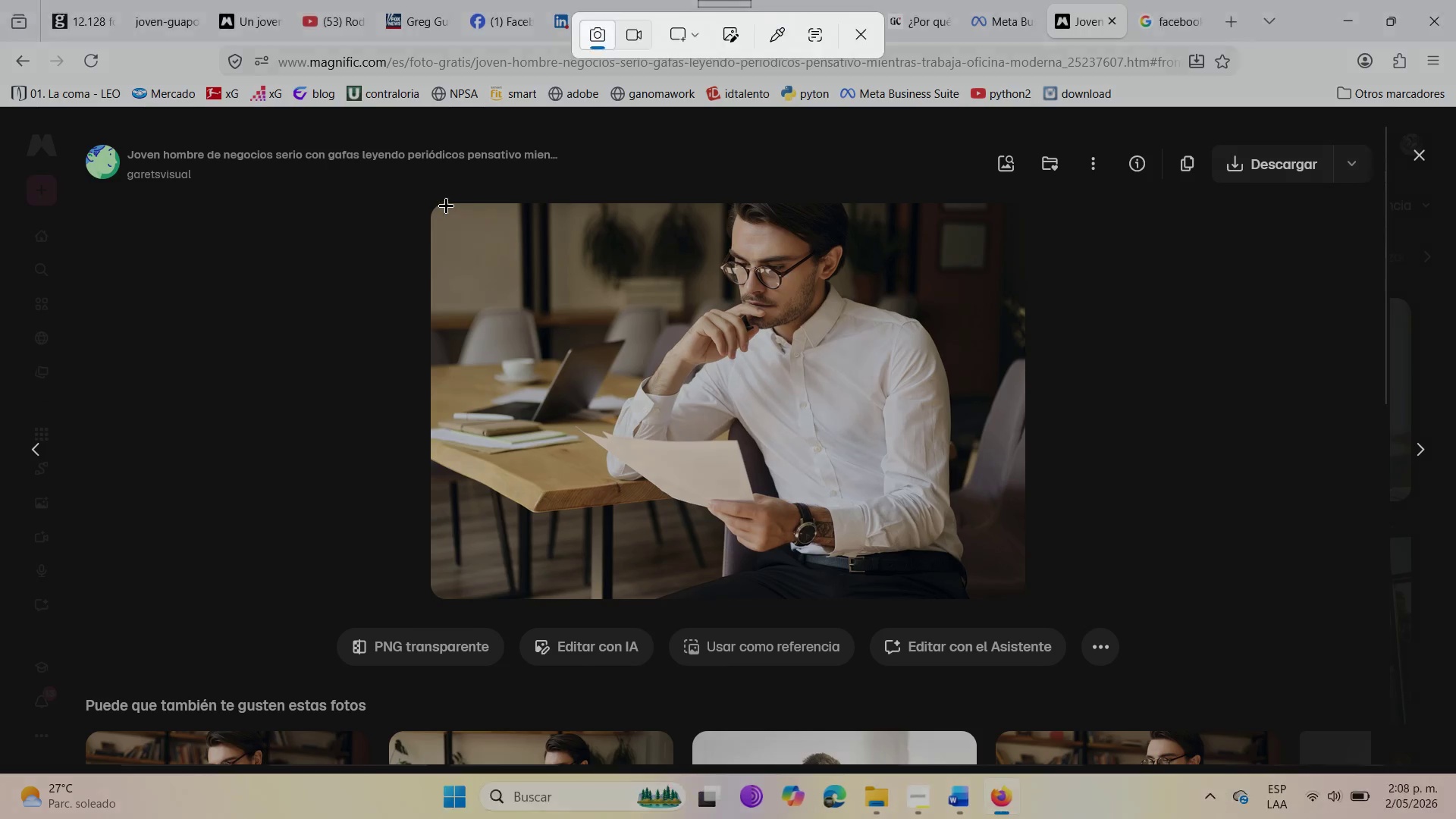 
left_click_drag(start_coordinate=[445, 204], to_coordinate=[1051, 592])
 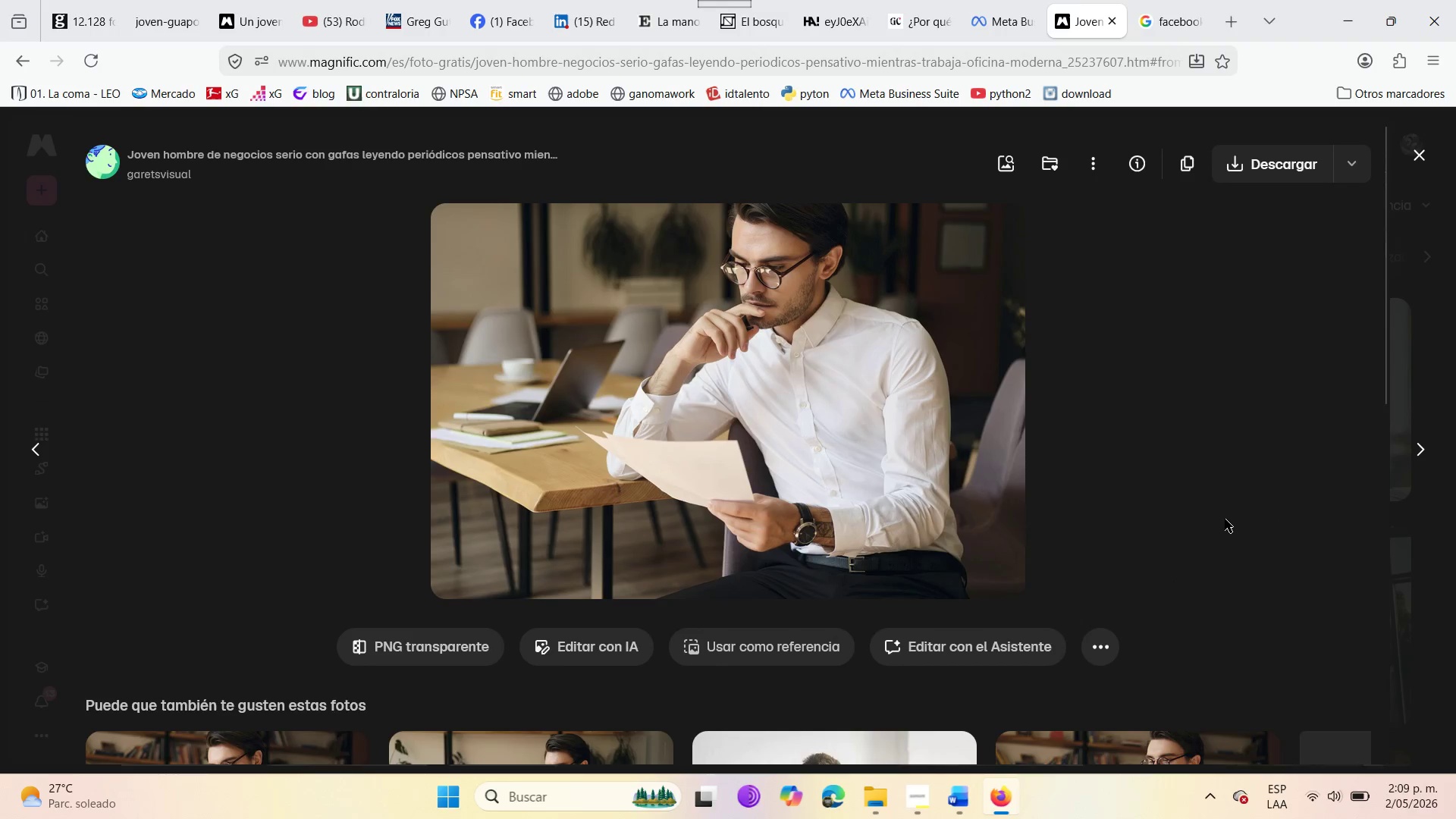 
scroll: coordinate [977, 457], scroll_direction: down, amount: 7.0
 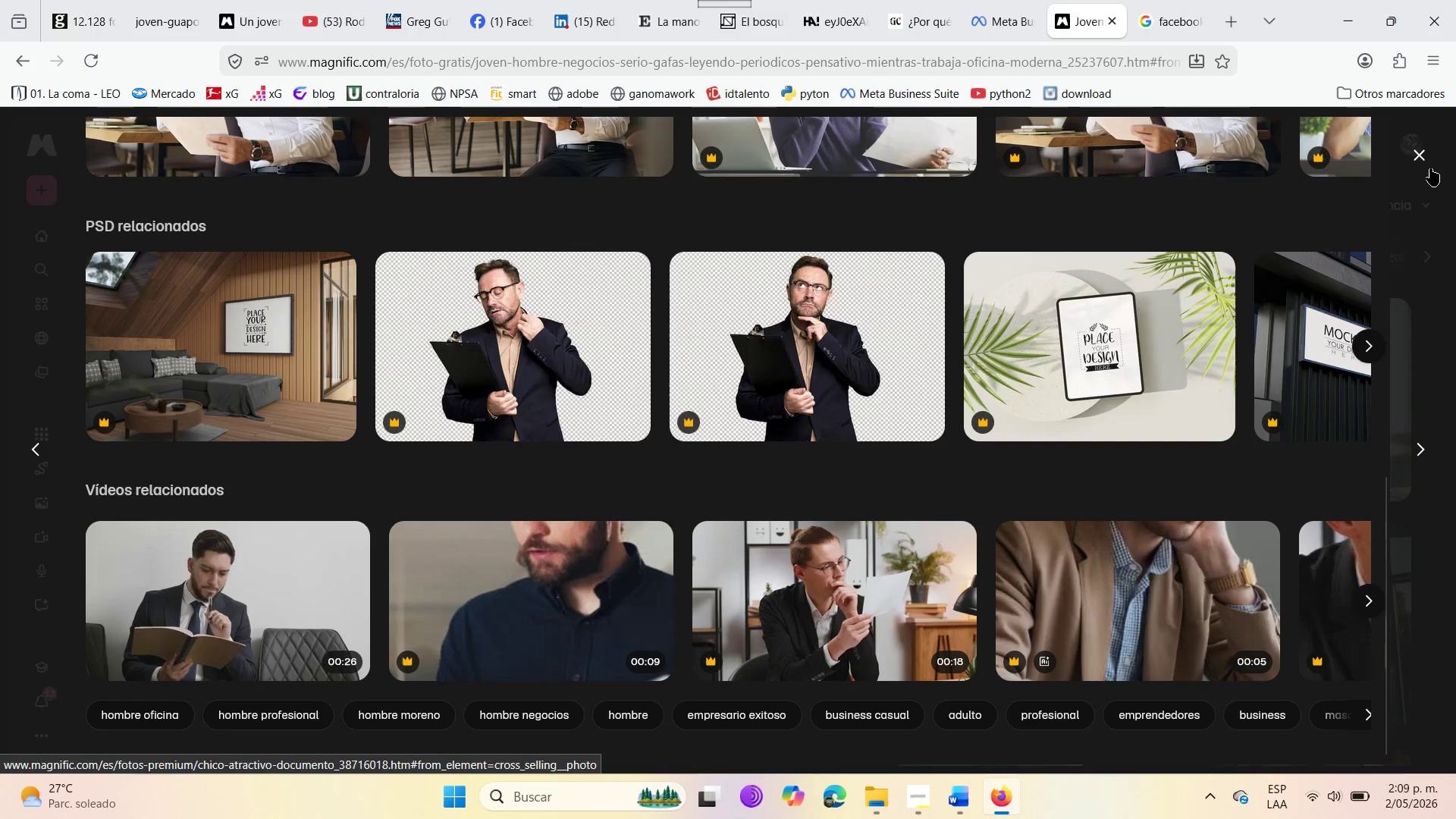 
left_click([1428, 164])
 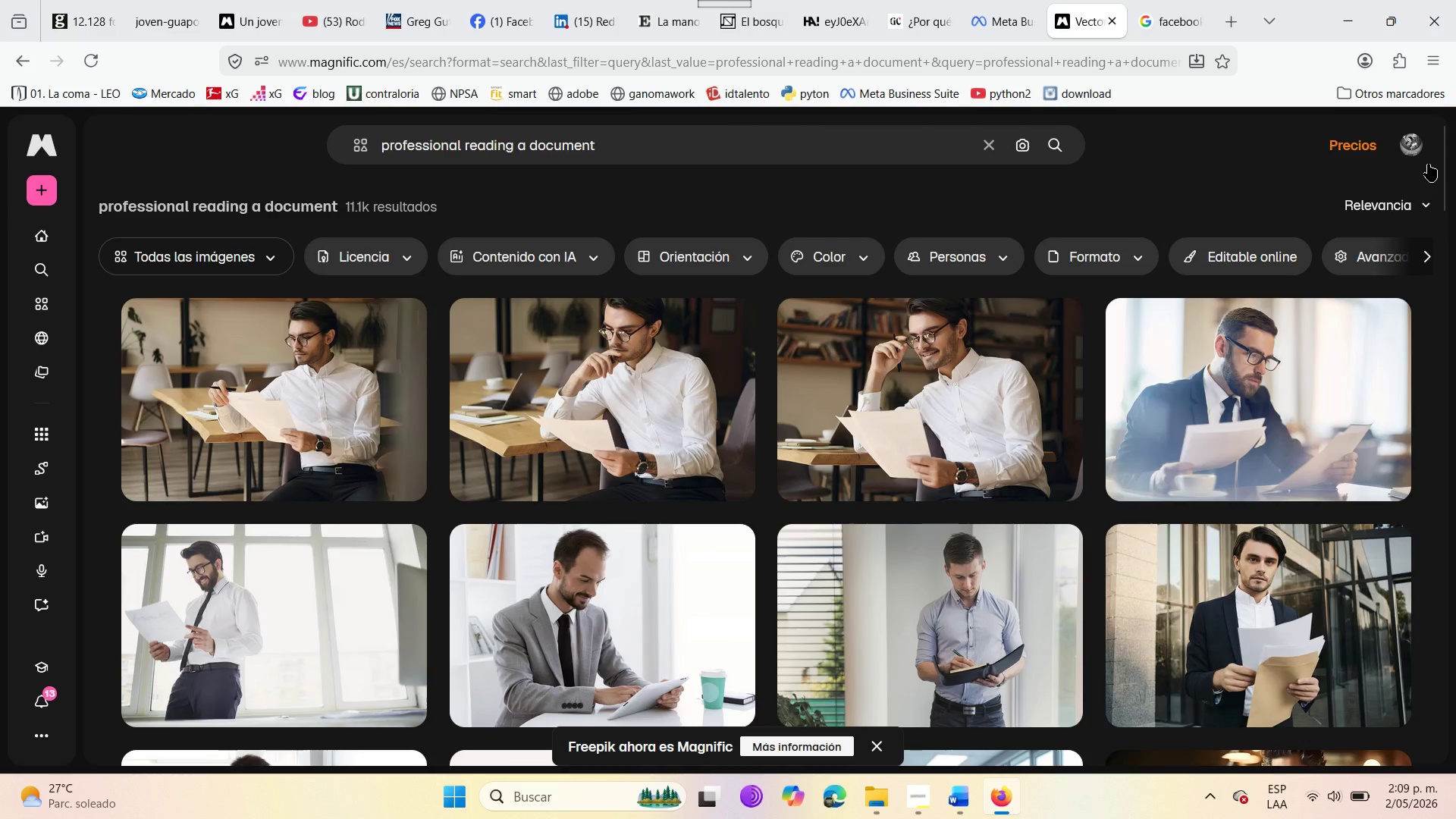 
scroll: coordinate [877, 500], scroll_direction: down, amount: 18.0
 